 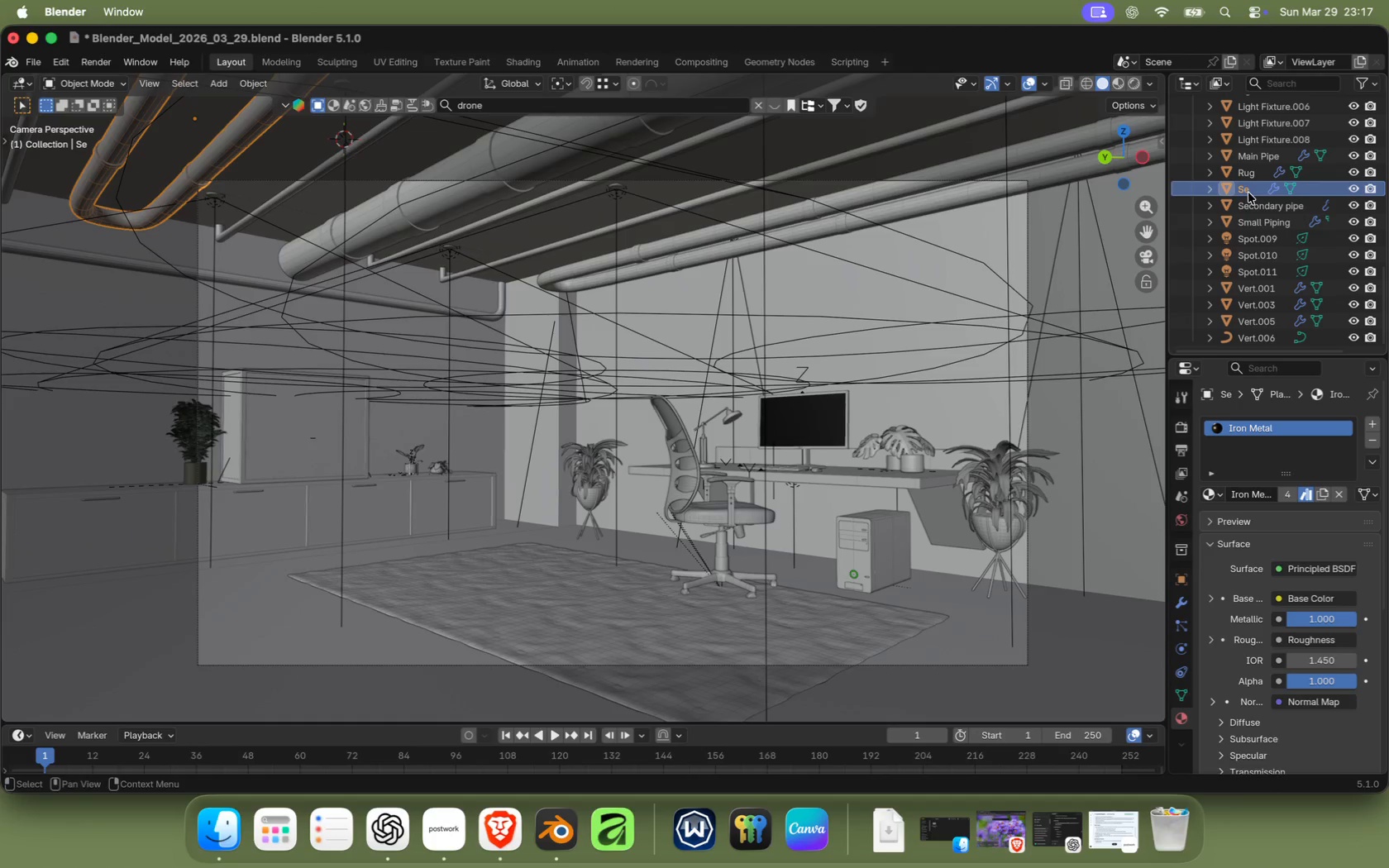 
double_click([1252, 196])
 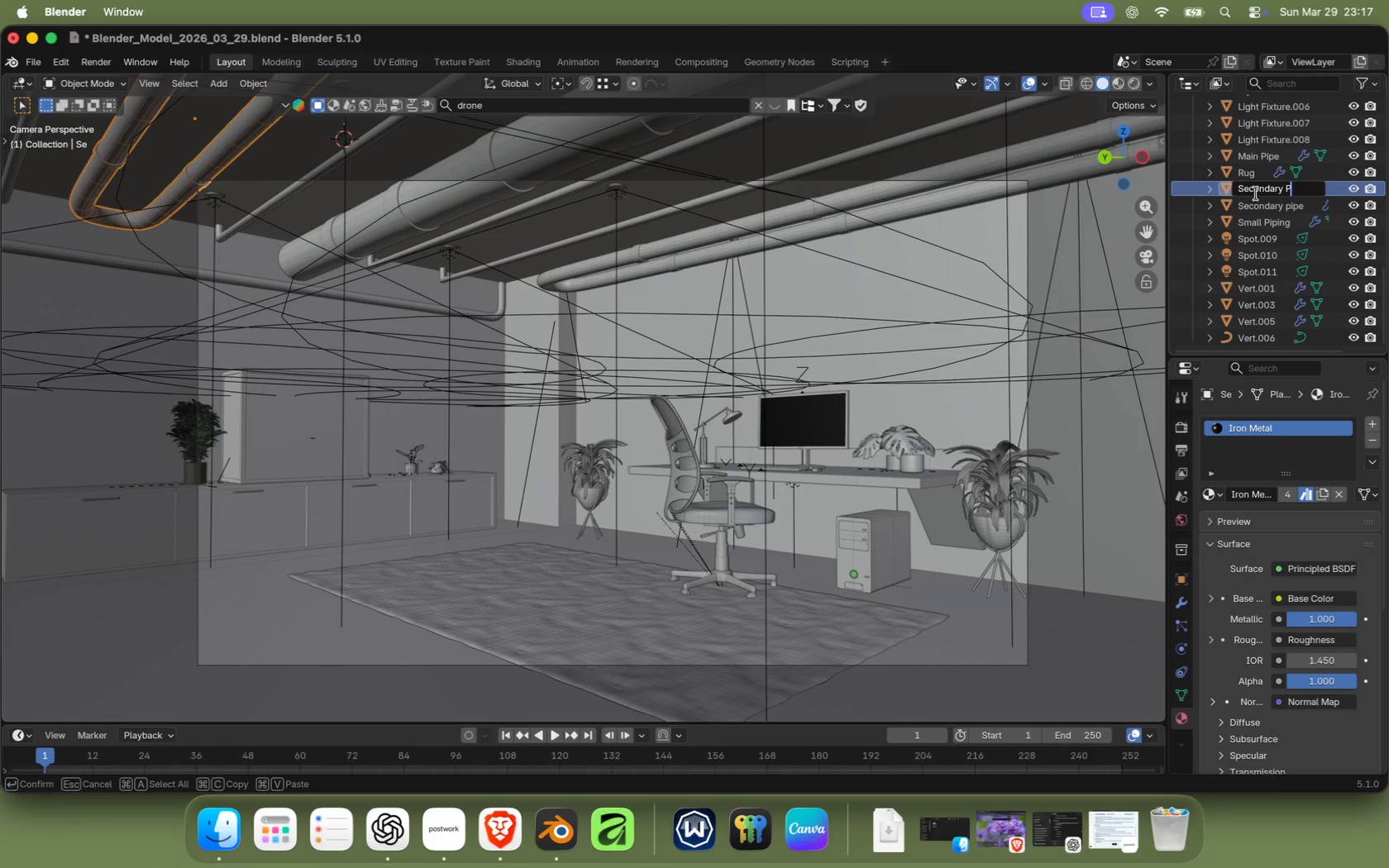 
type(Secondary Pipe 2)
 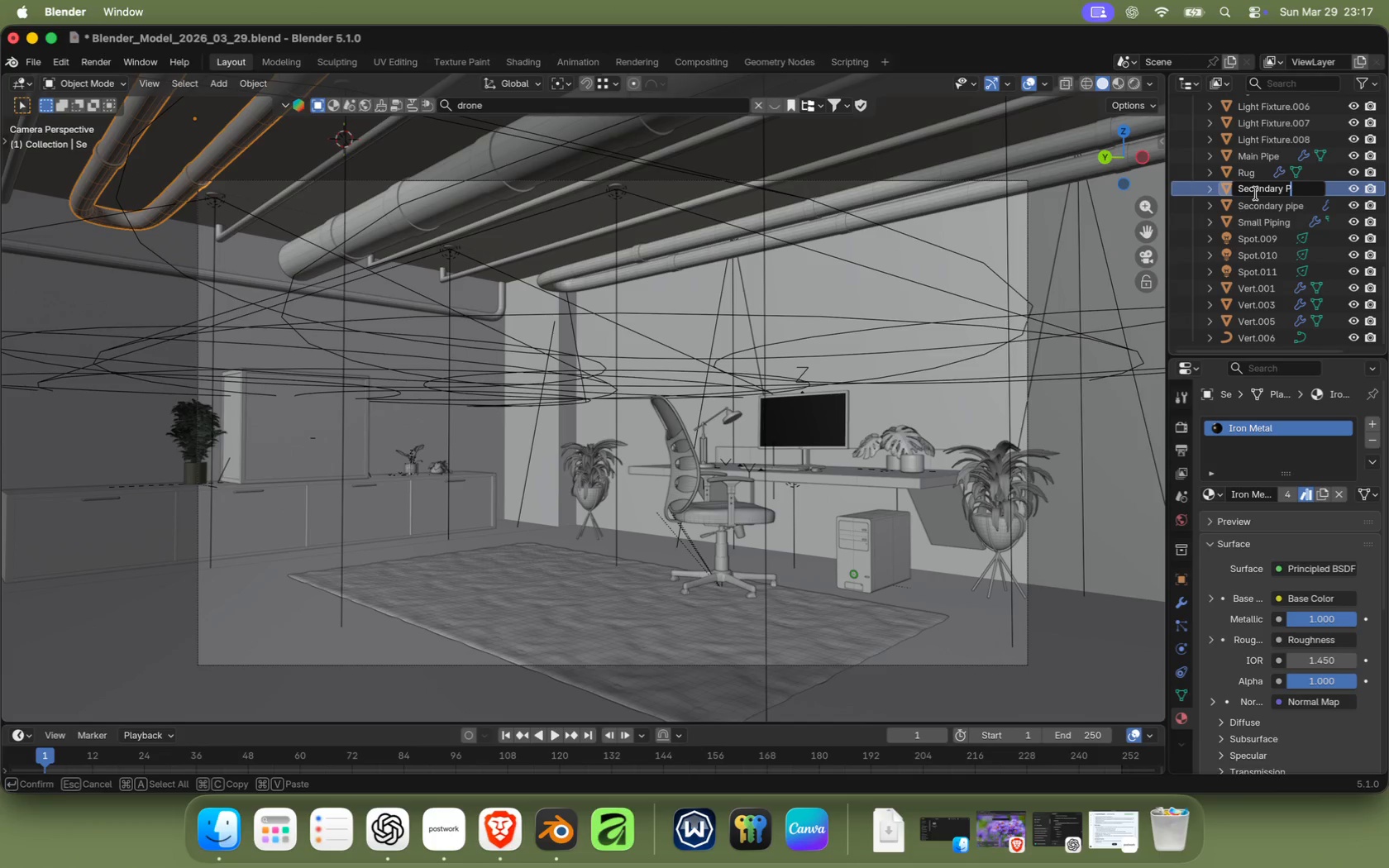 
key(Enter)
 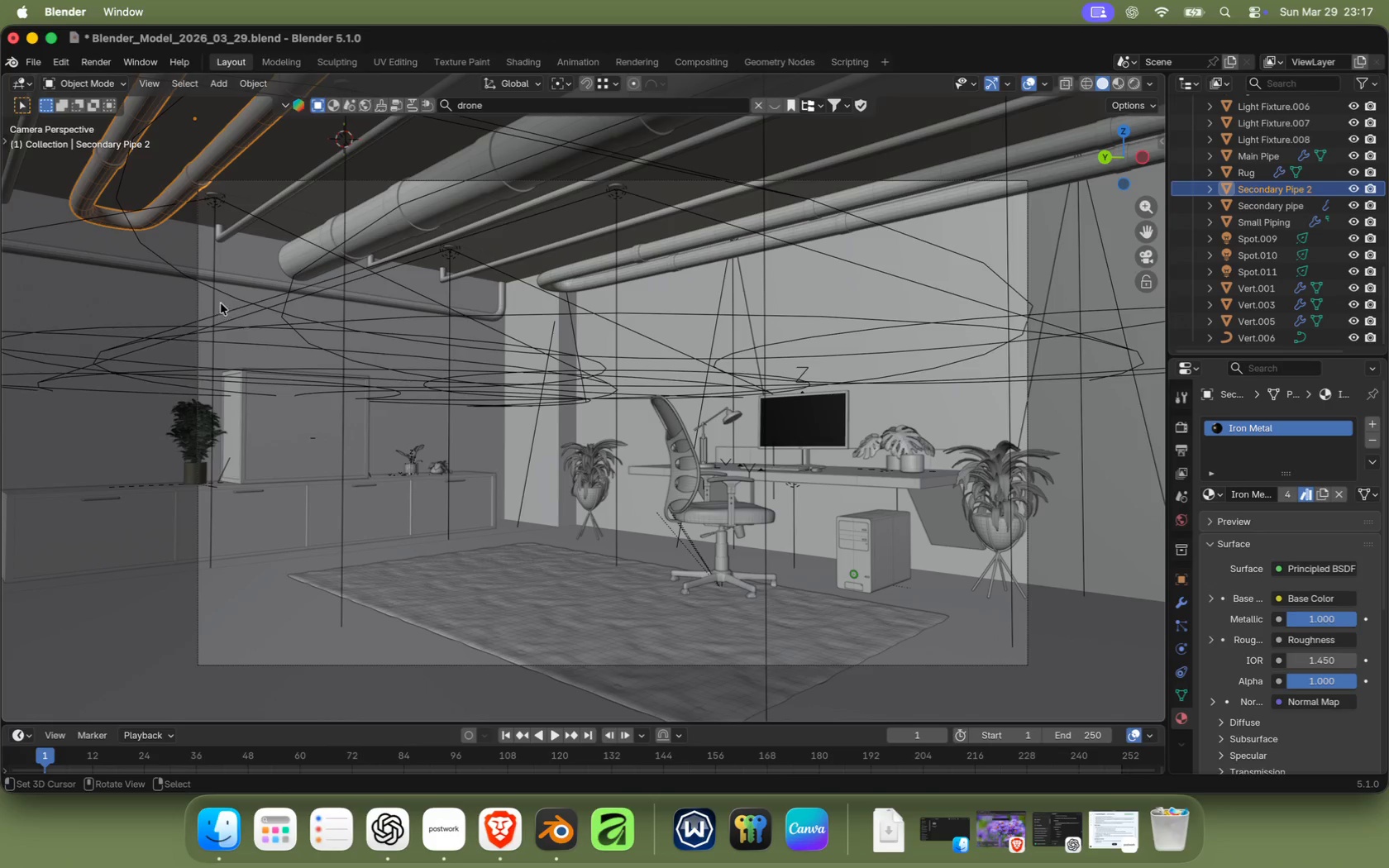 
right_click([250, 285])
 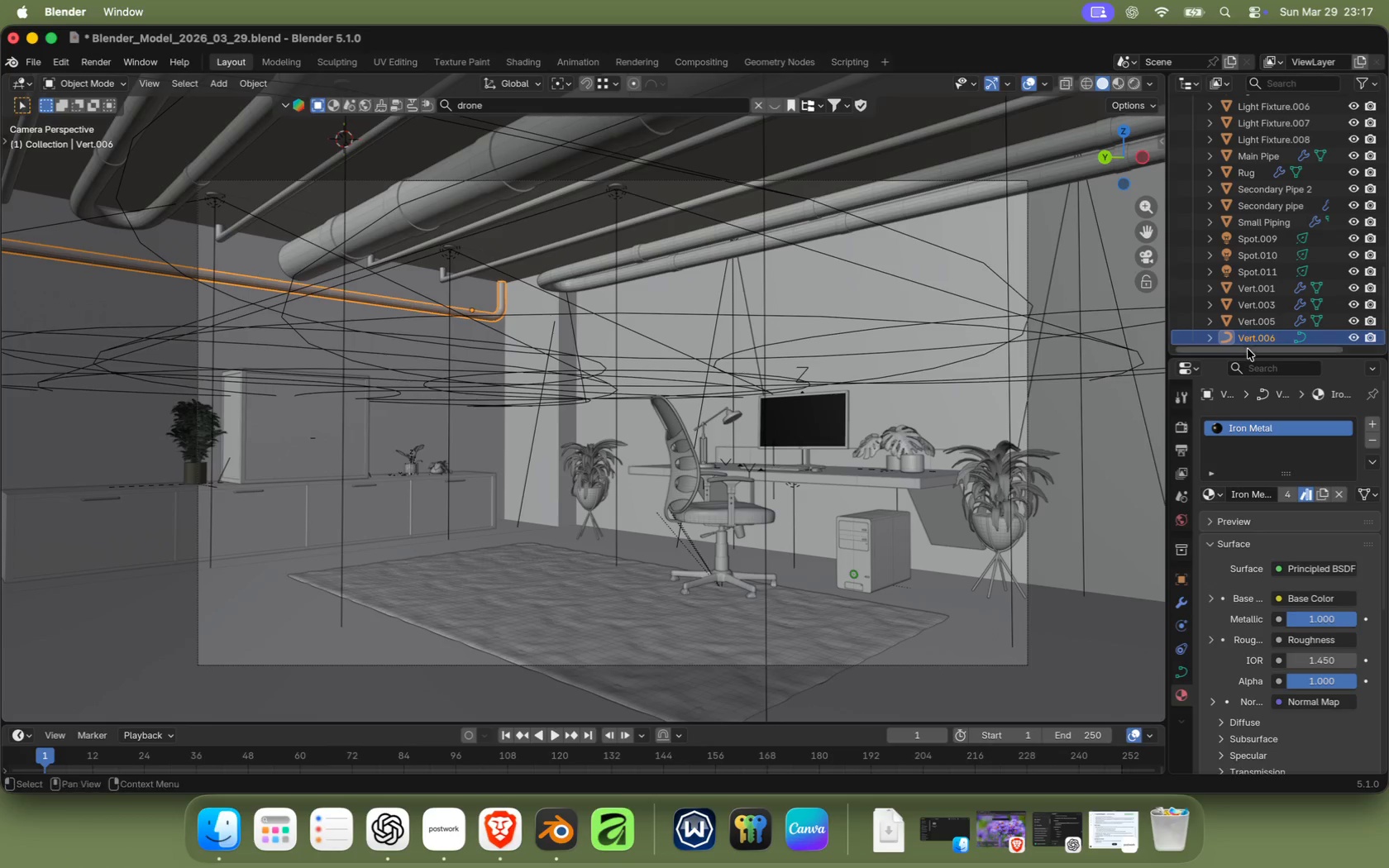 
double_click([1253, 341])
 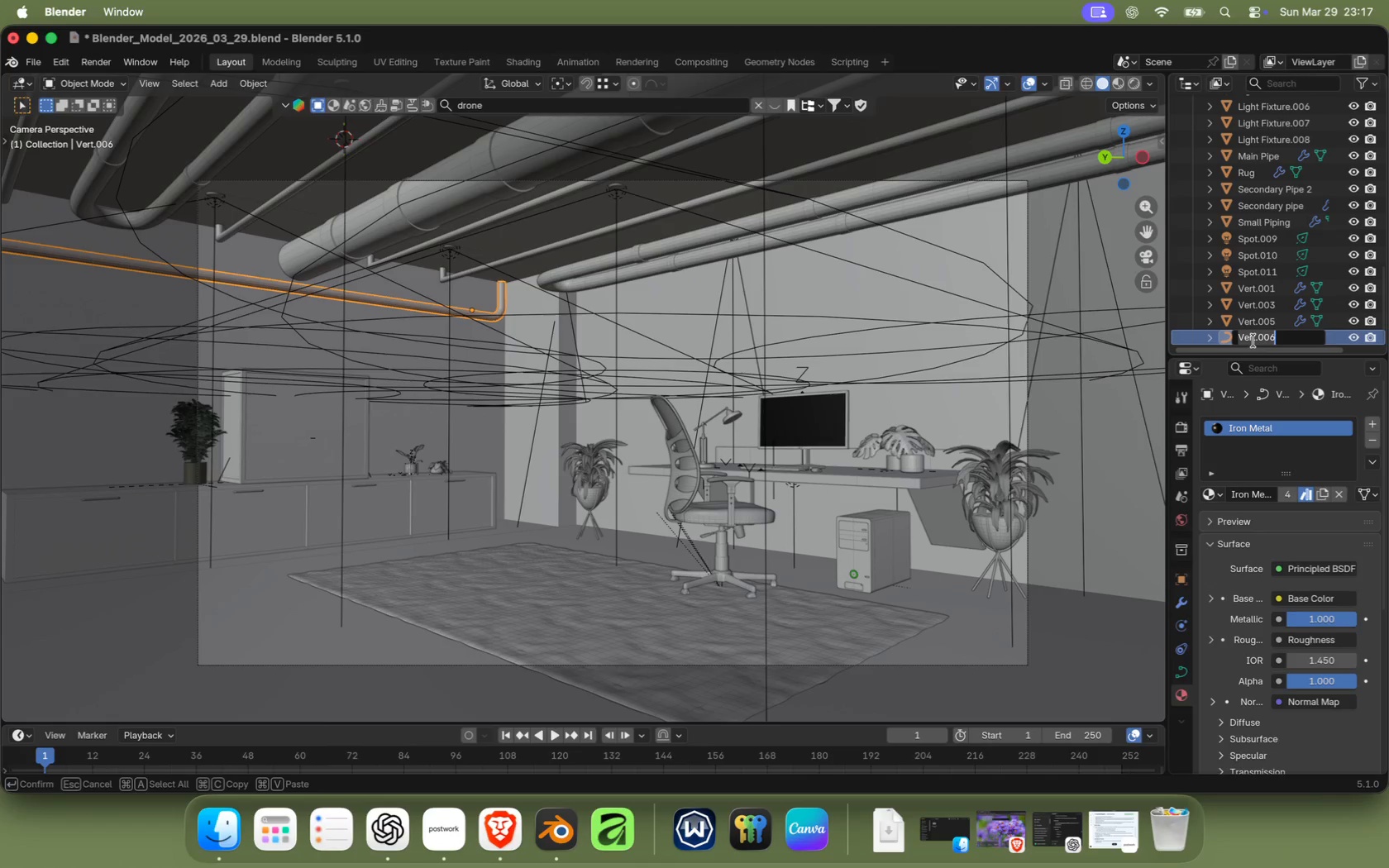 
type(Other Pipe)
key(Backspace)
key(Backspace)
key(Backspace)
key(Backspace)
key(Backspace)
type(Underside Pope)
key(Backspace)
key(Backspace)
key(Backspace)
type(ipe)
 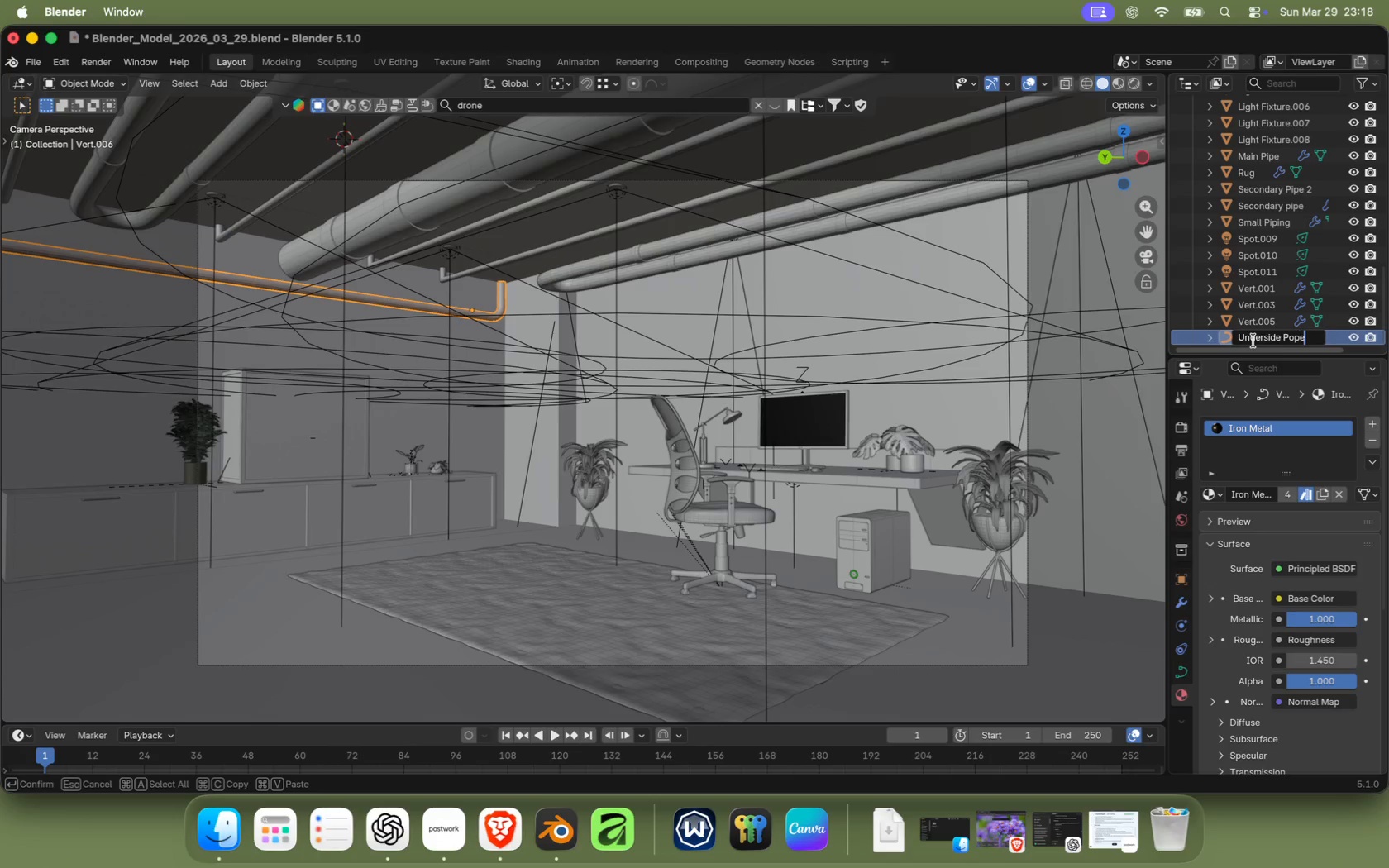 
 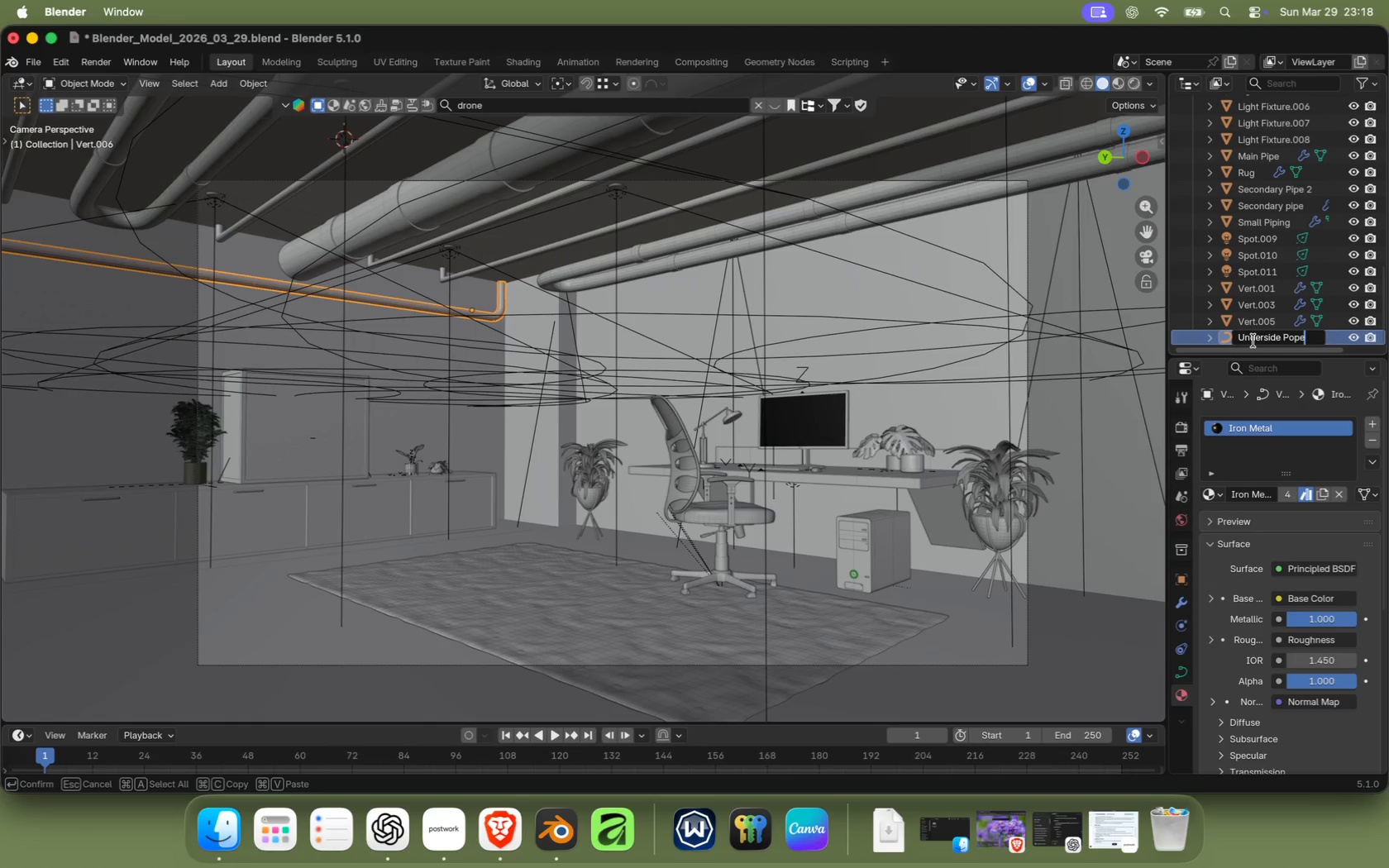 
key(Enter)
 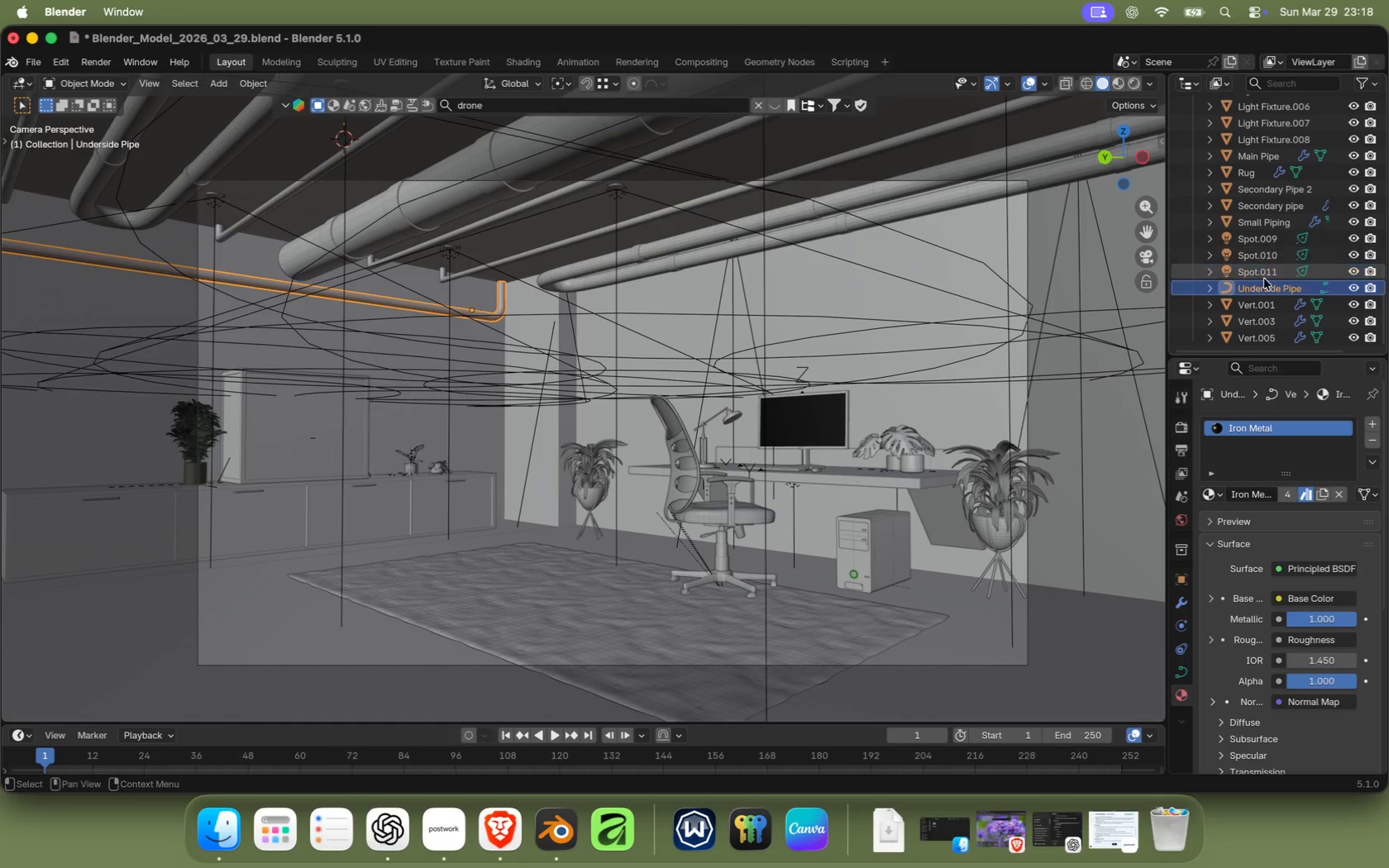 
double_click([1268, 242])
 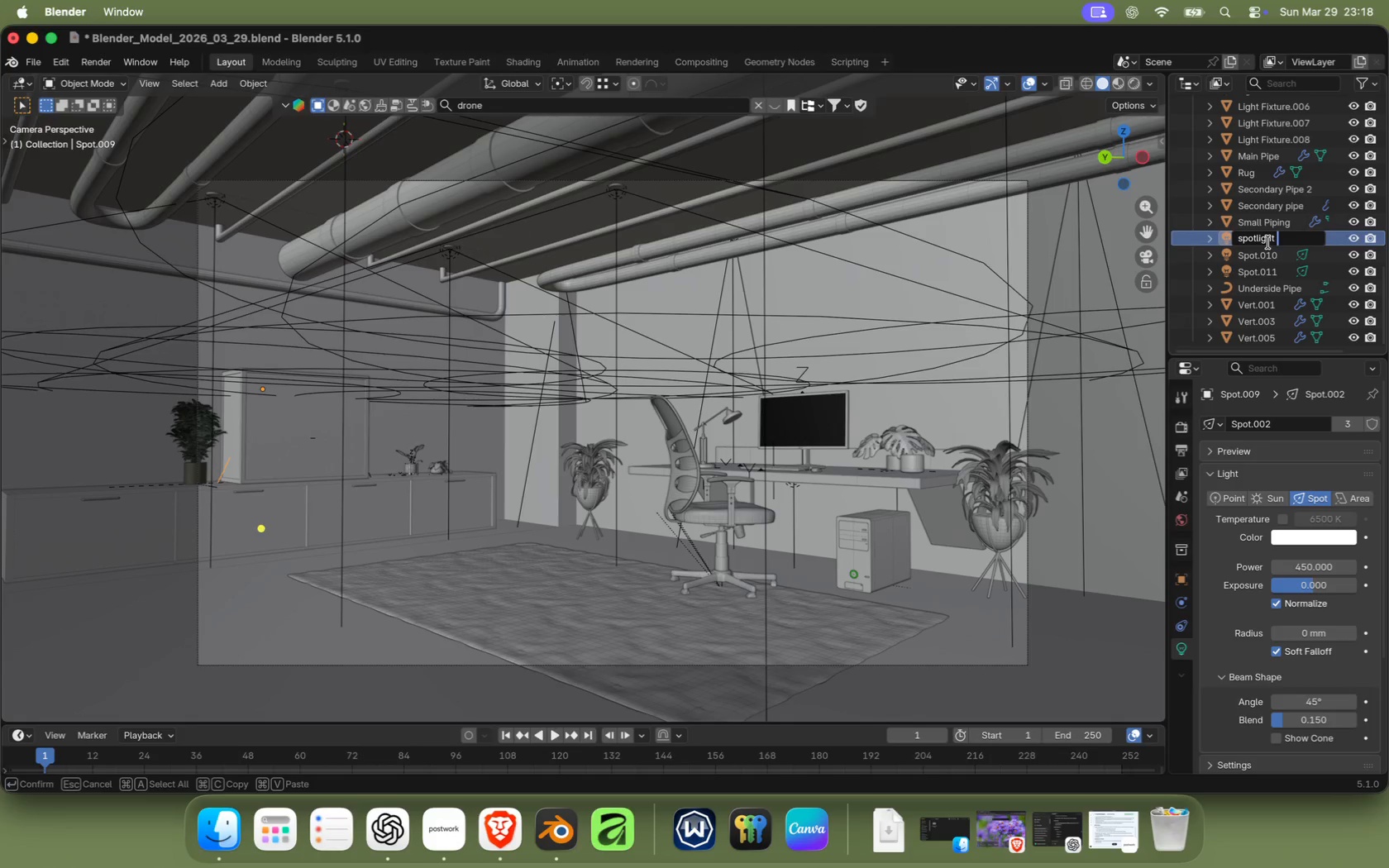 
type(spt)
key(Backspace)
type(otlight 09)
 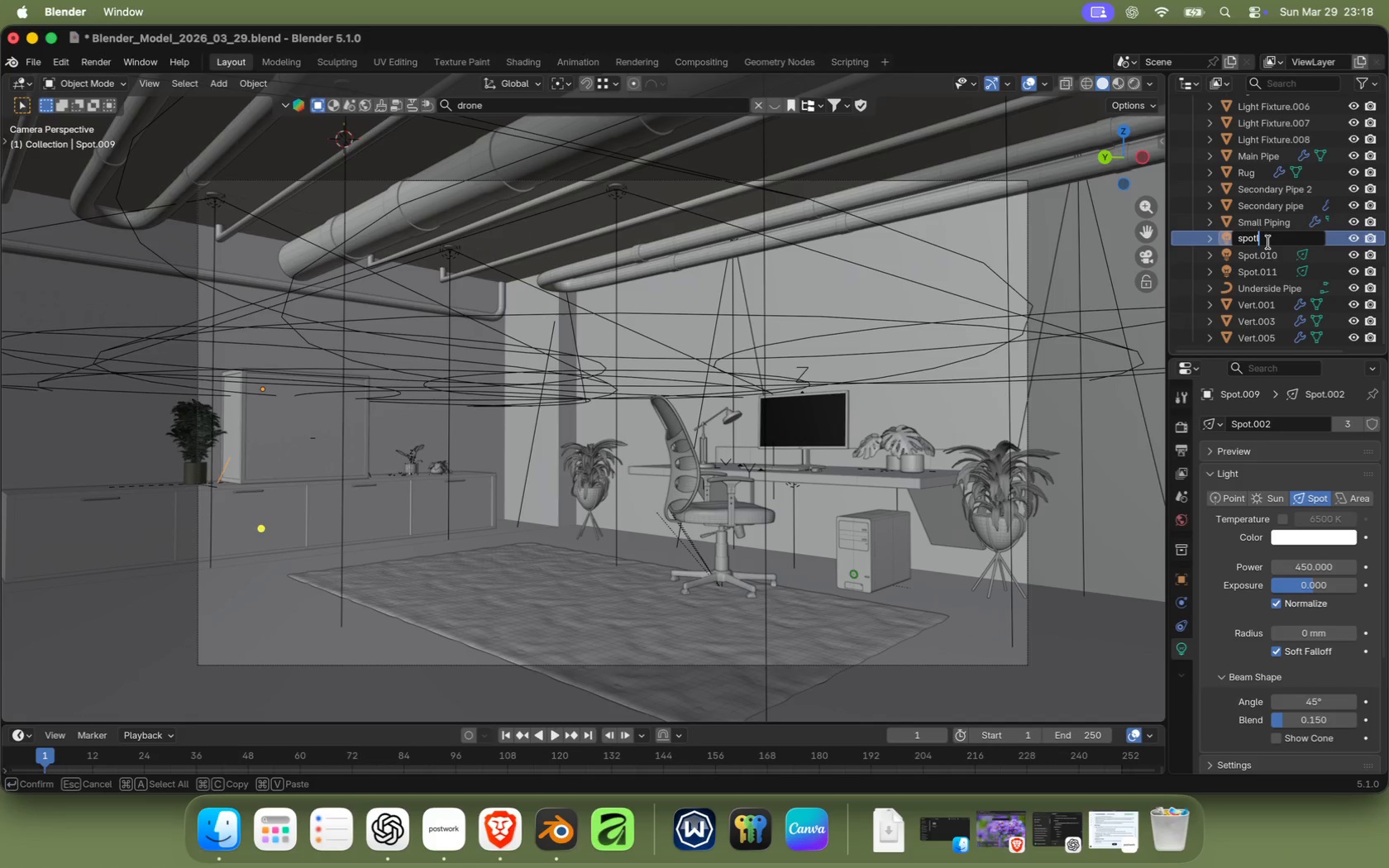 
key(Enter)
 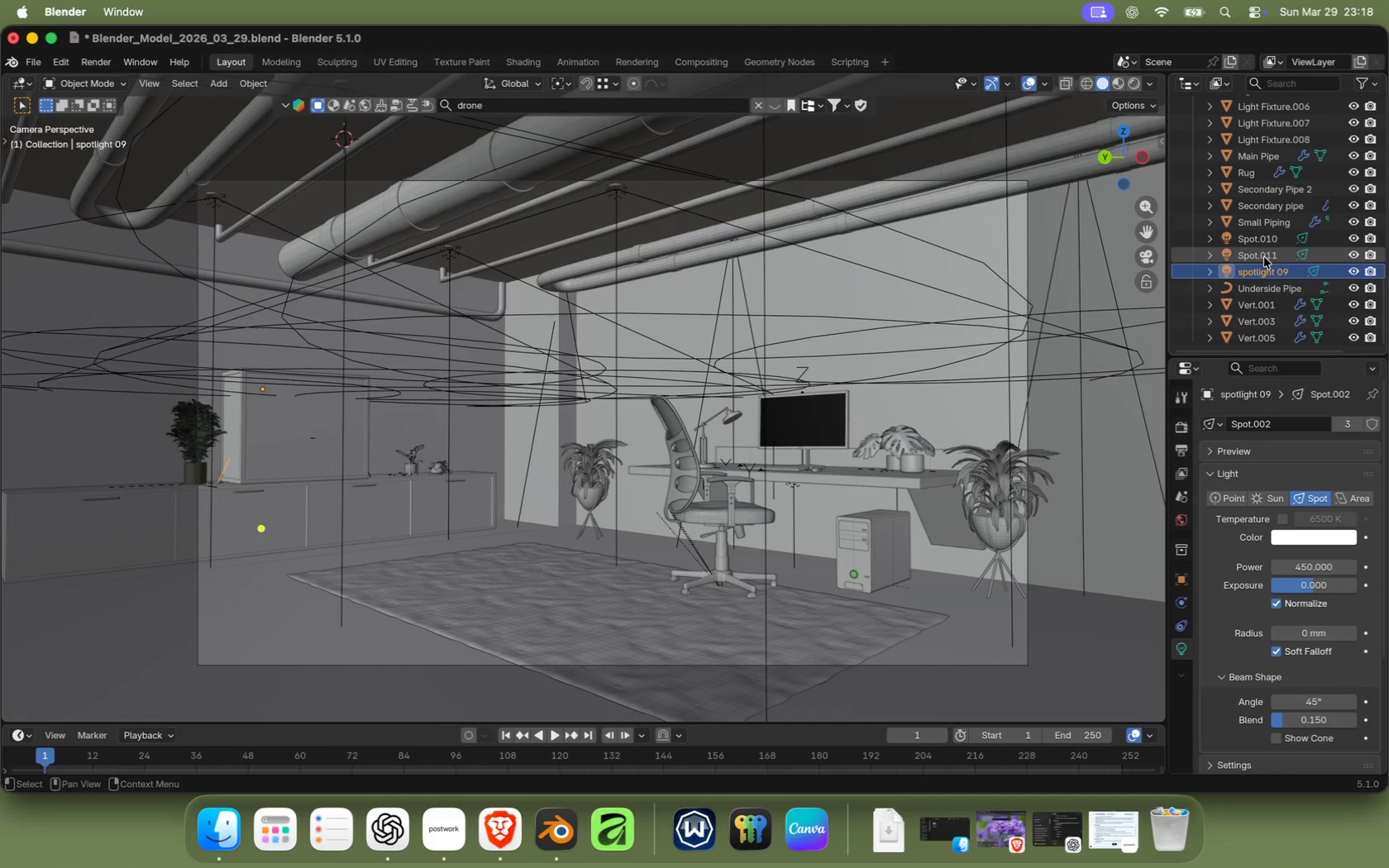 
double_click([1264, 257])
 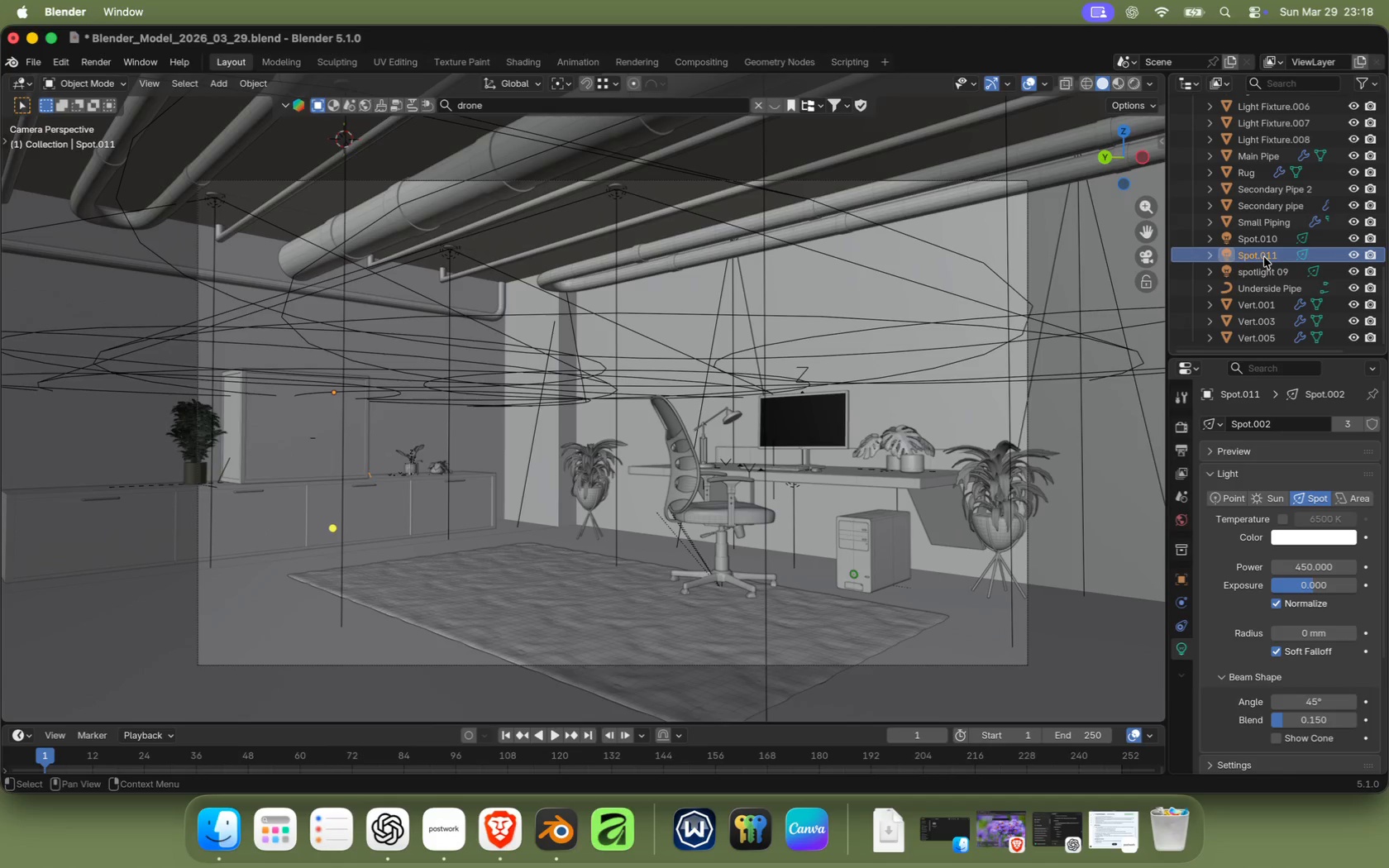 
left_click([1264, 257])
 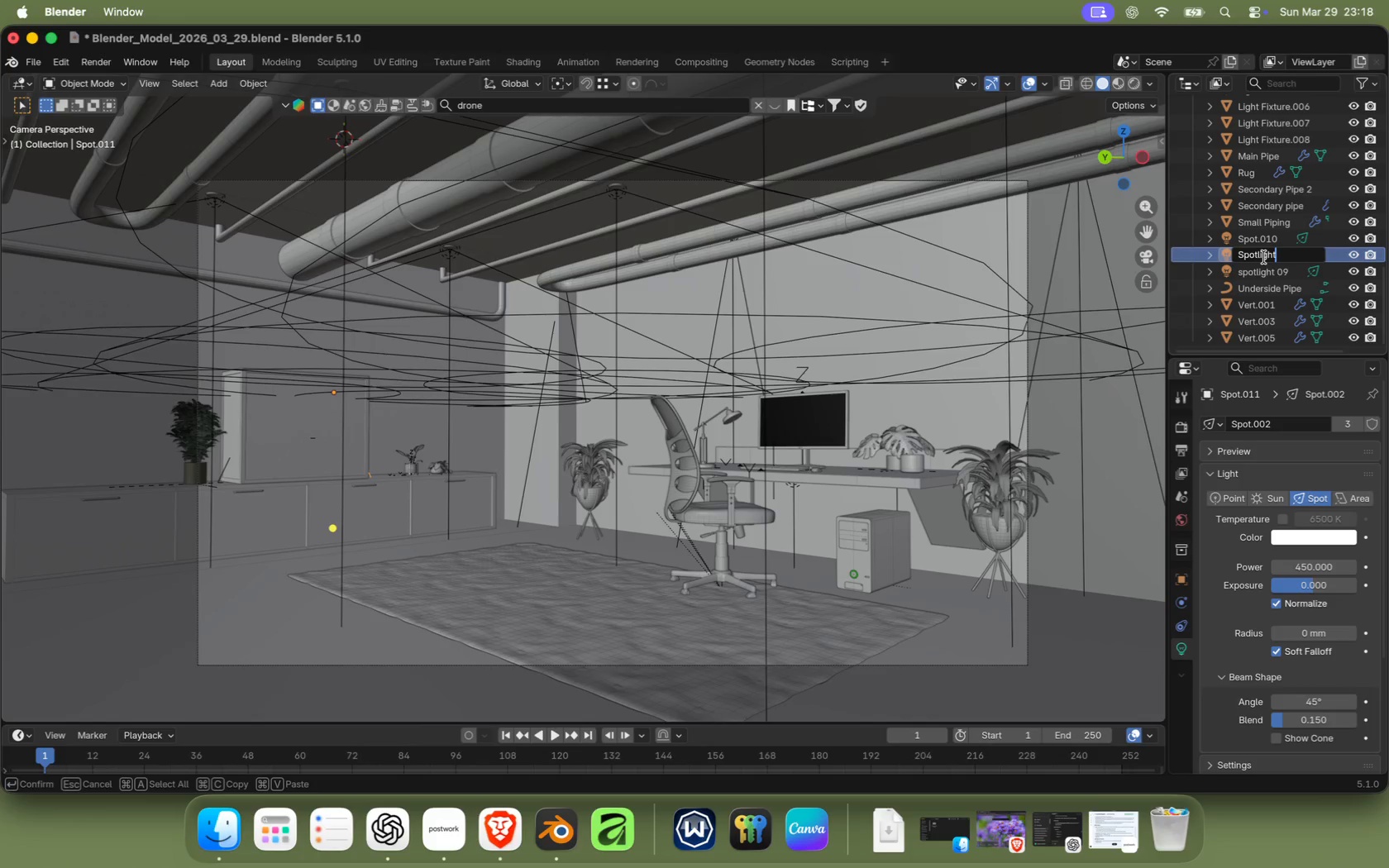 
type(Spotlight 11)
 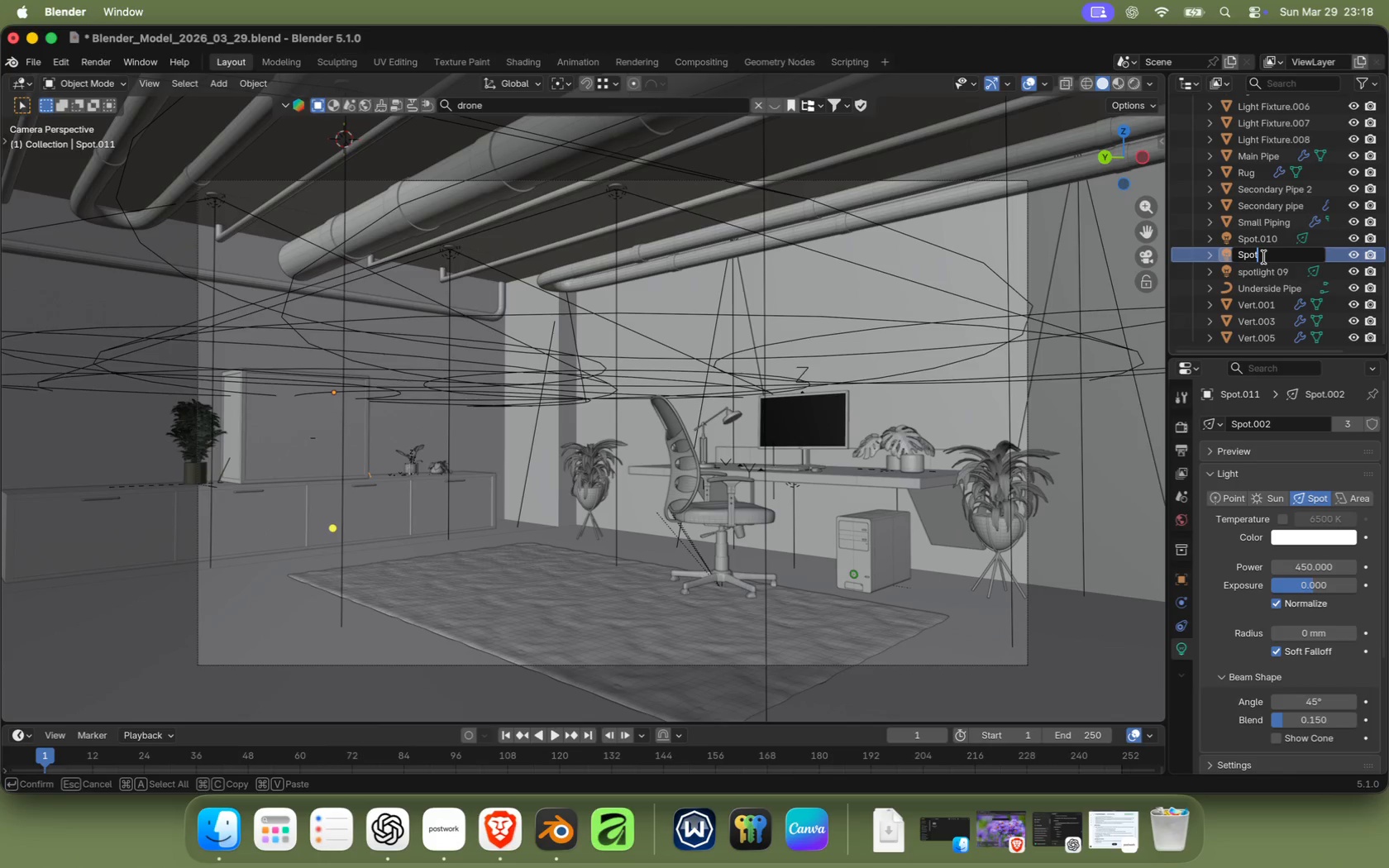 
key(Enter)
 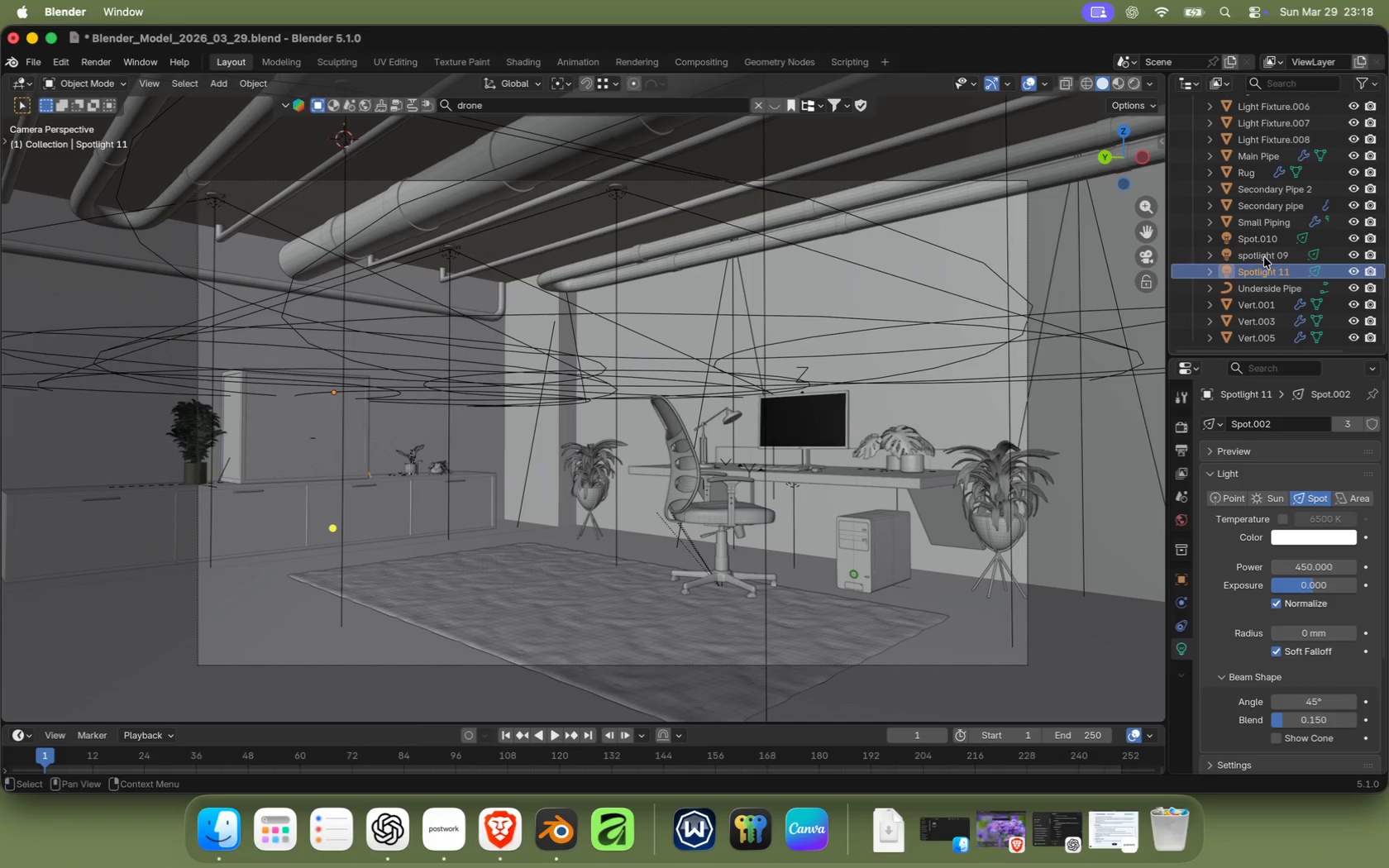 
double_click([1260, 238])
 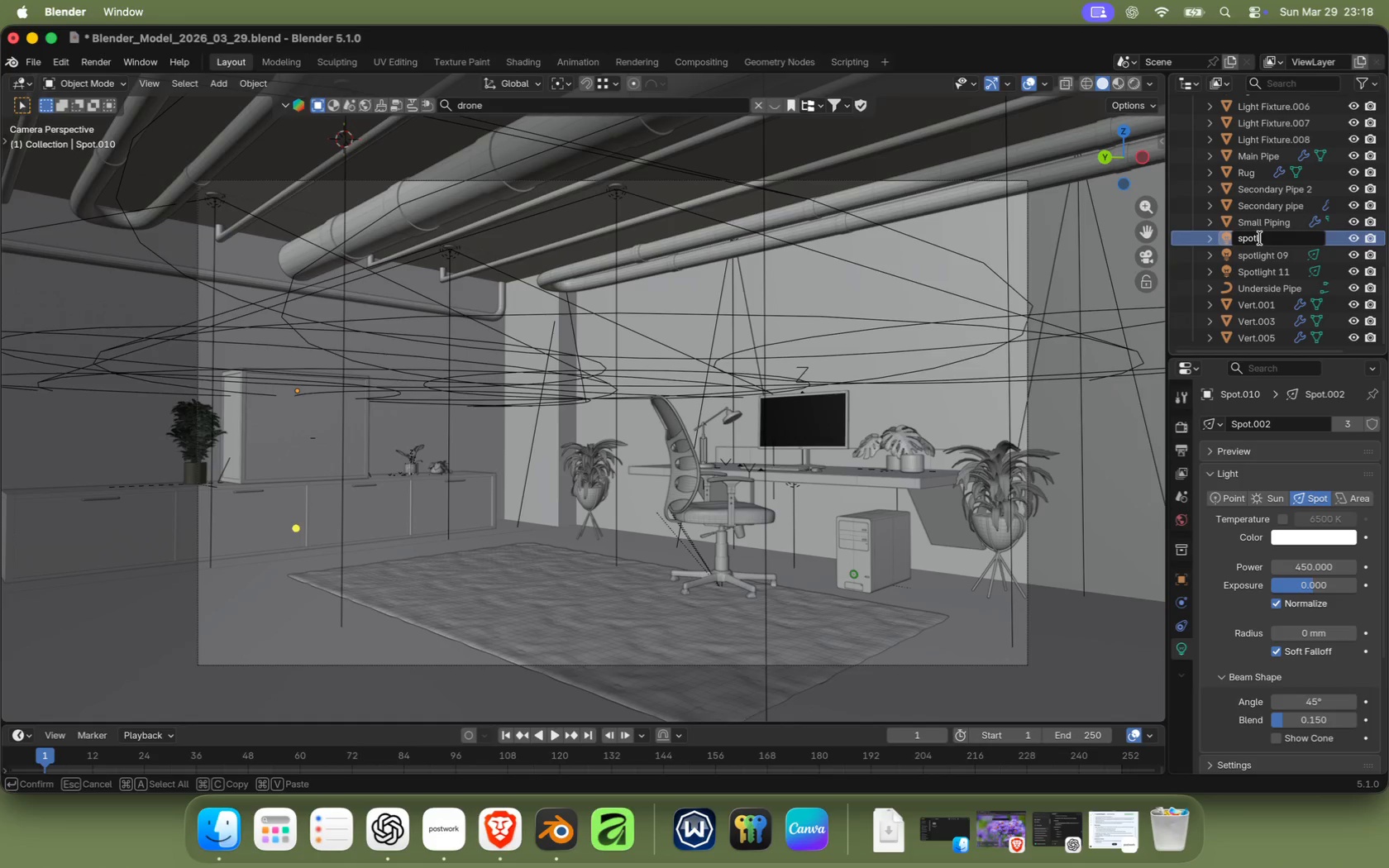 
hold_key(key=ShiftRight, duration=0.35)
 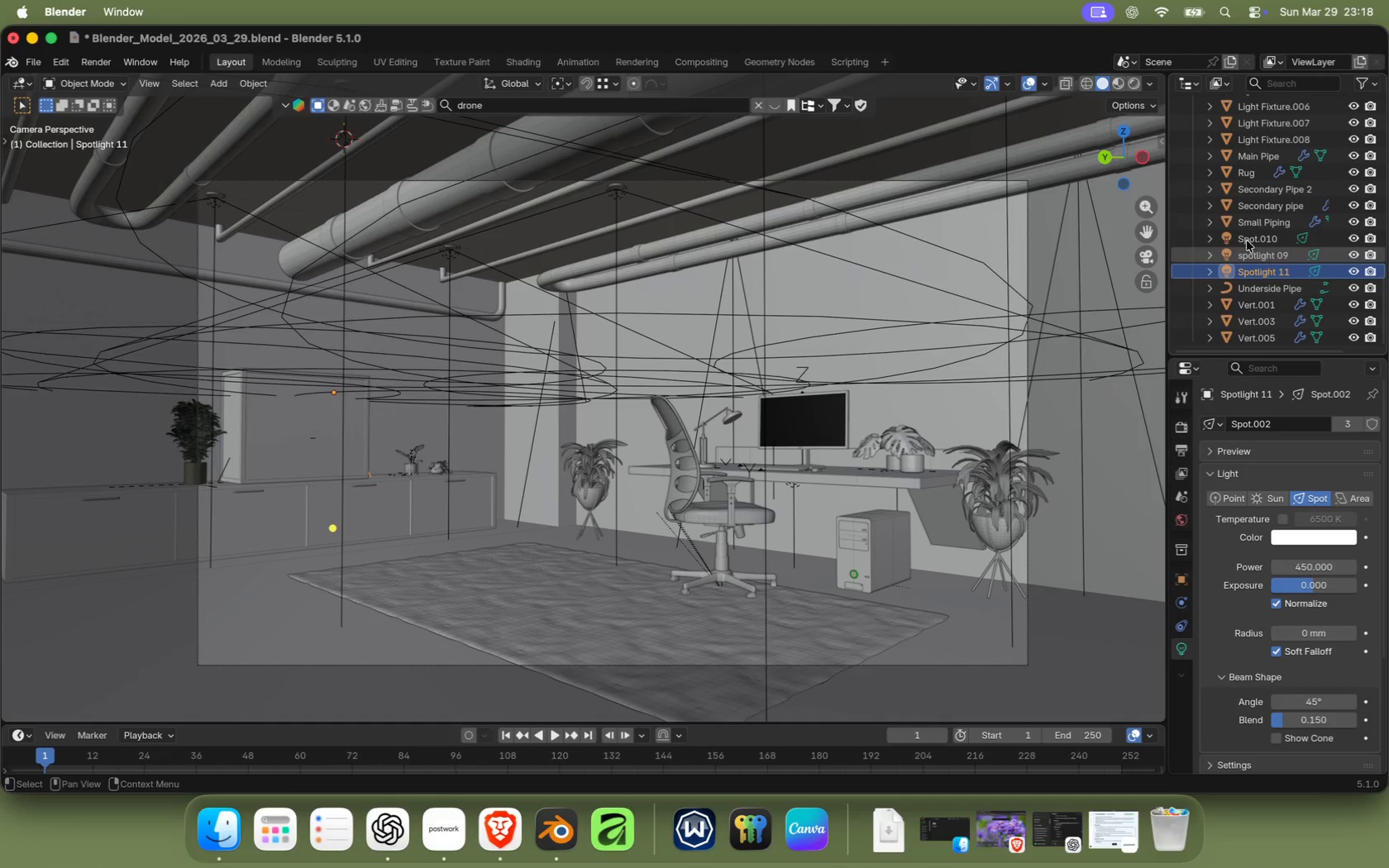 
type(spotlight 10)
 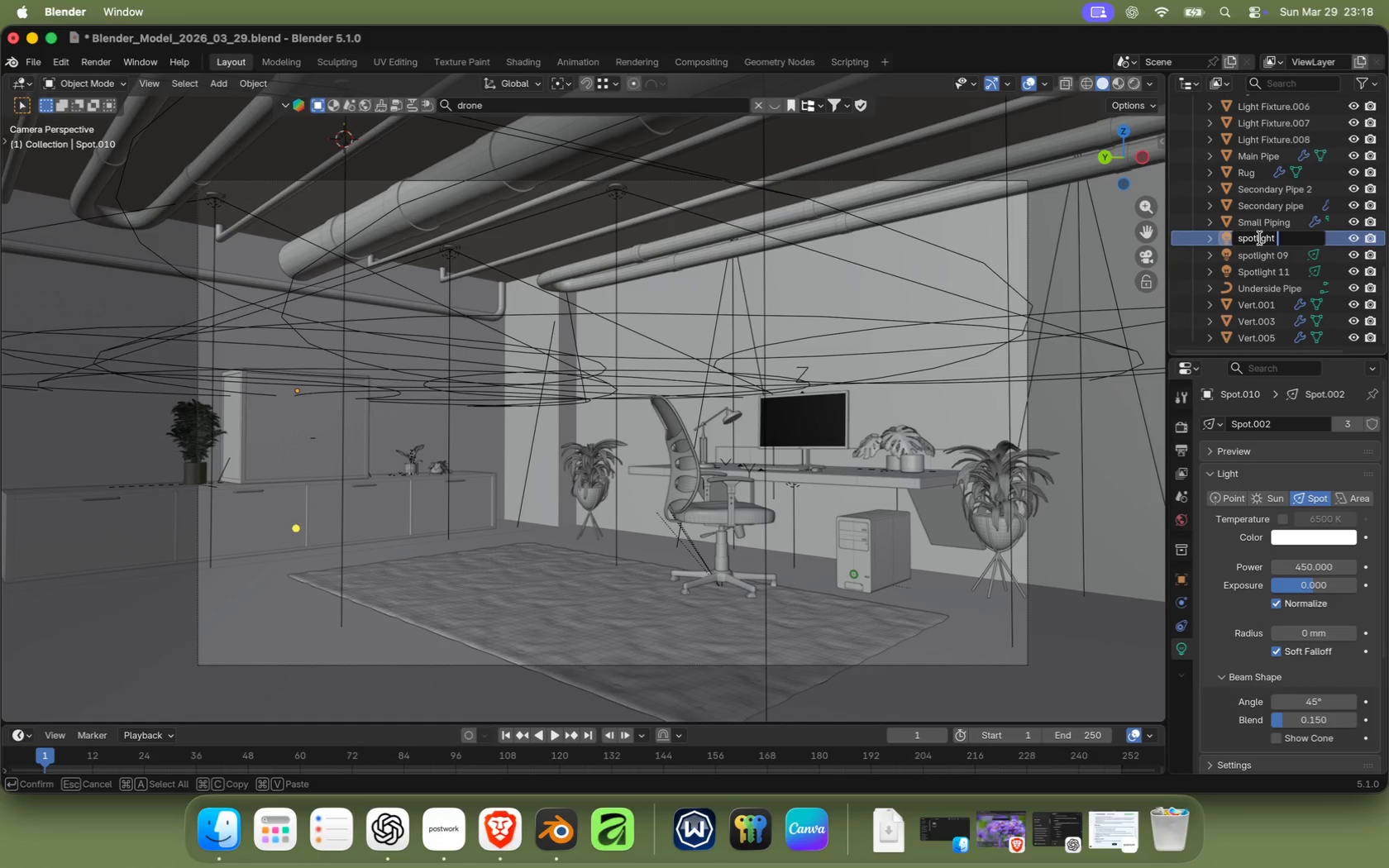 
key(Enter)
 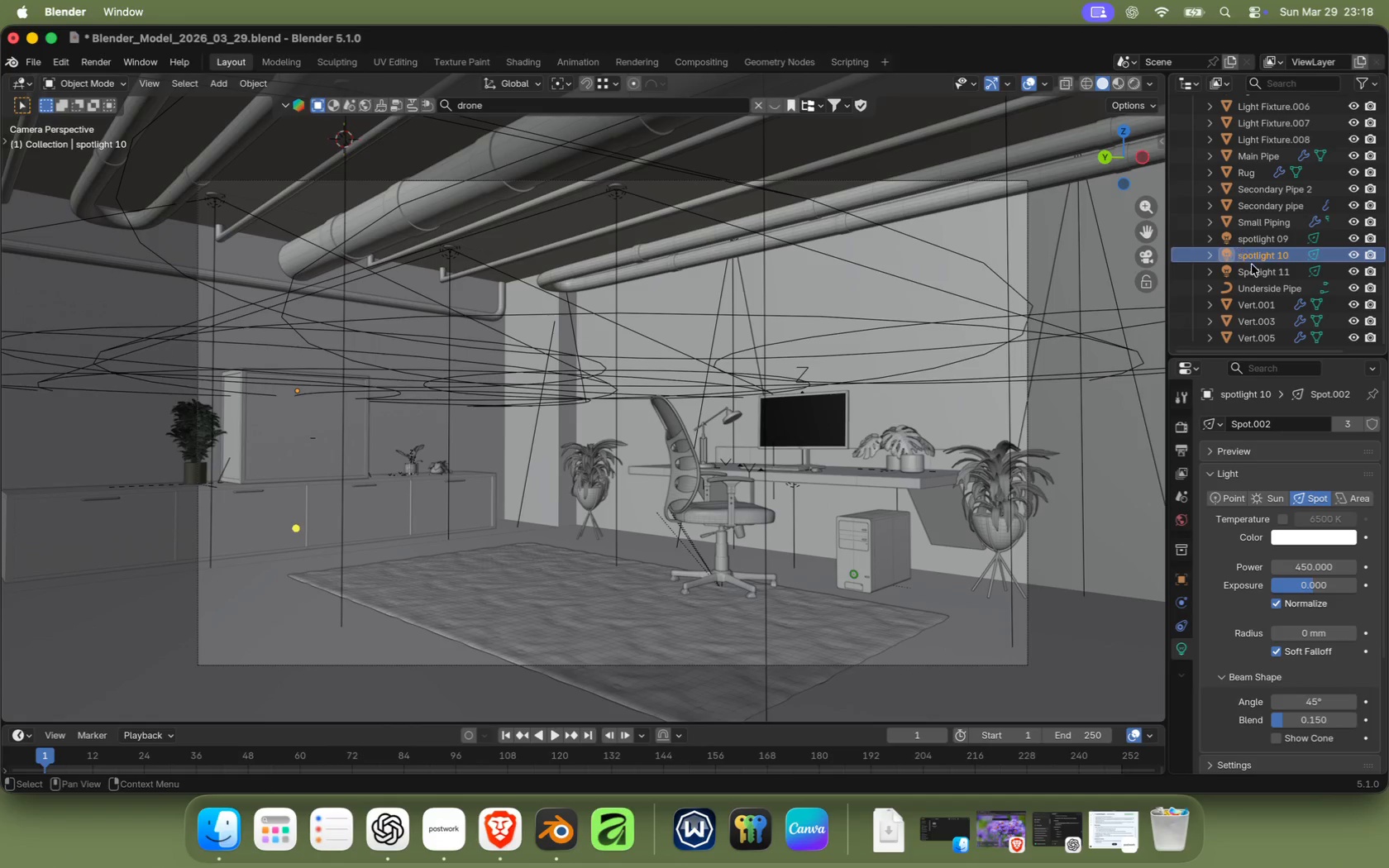 
scroll: coordinate [1277, 282], scroll_direction: up, amount: 16.0
 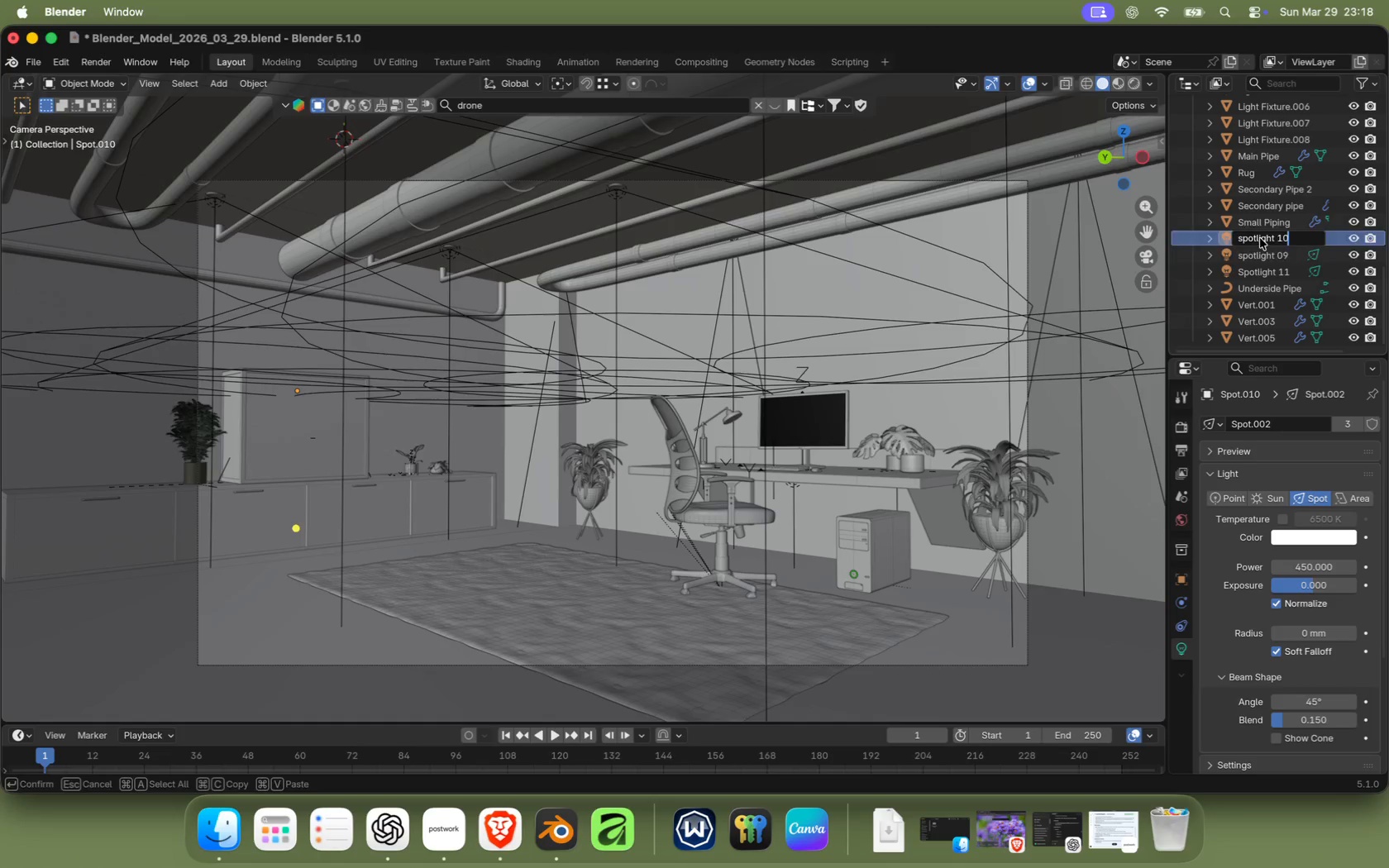 
left_click([1248, 201])
 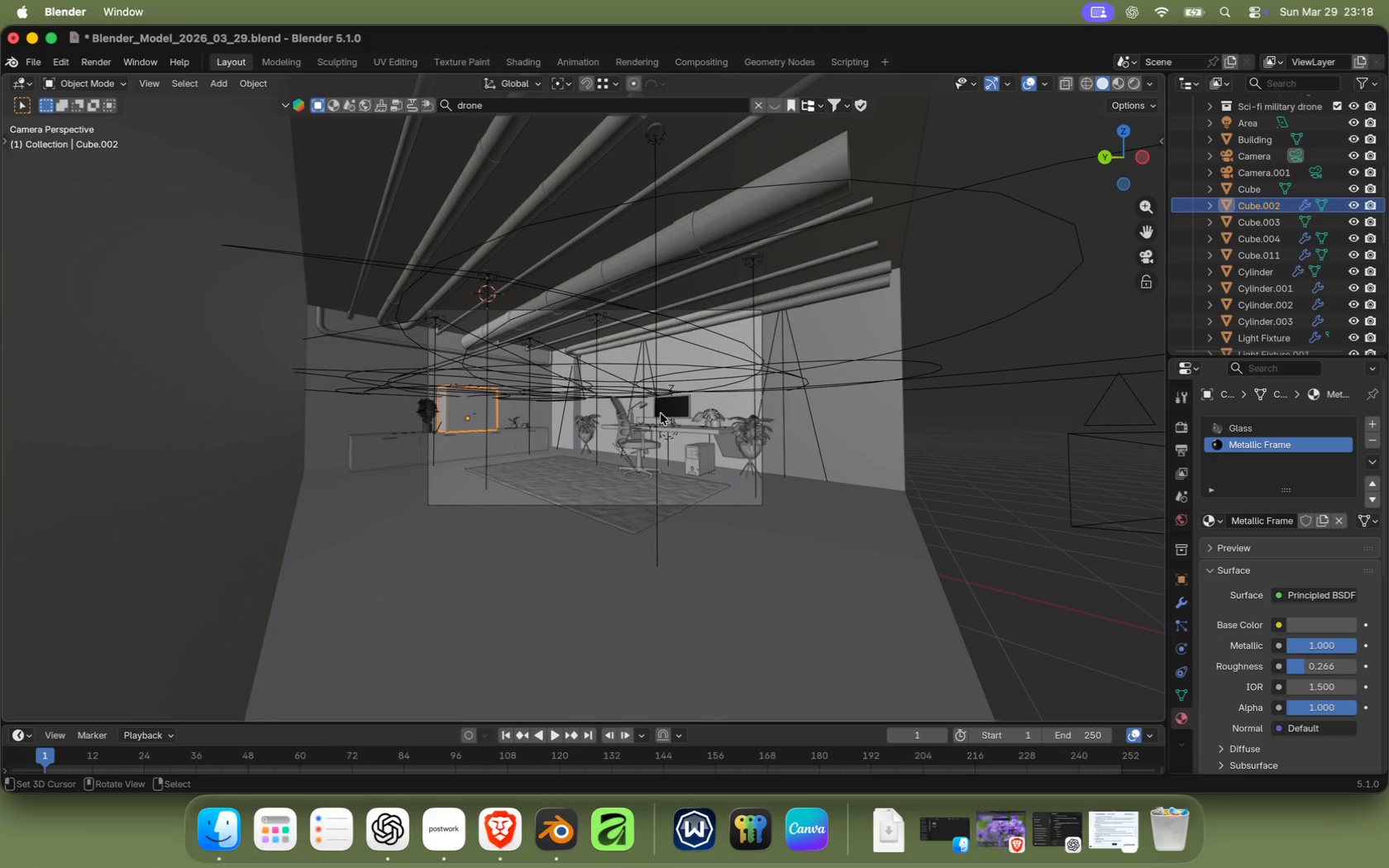 
scroll: coordinate [631, 418], scroll_direction: down, amount: 14.0
 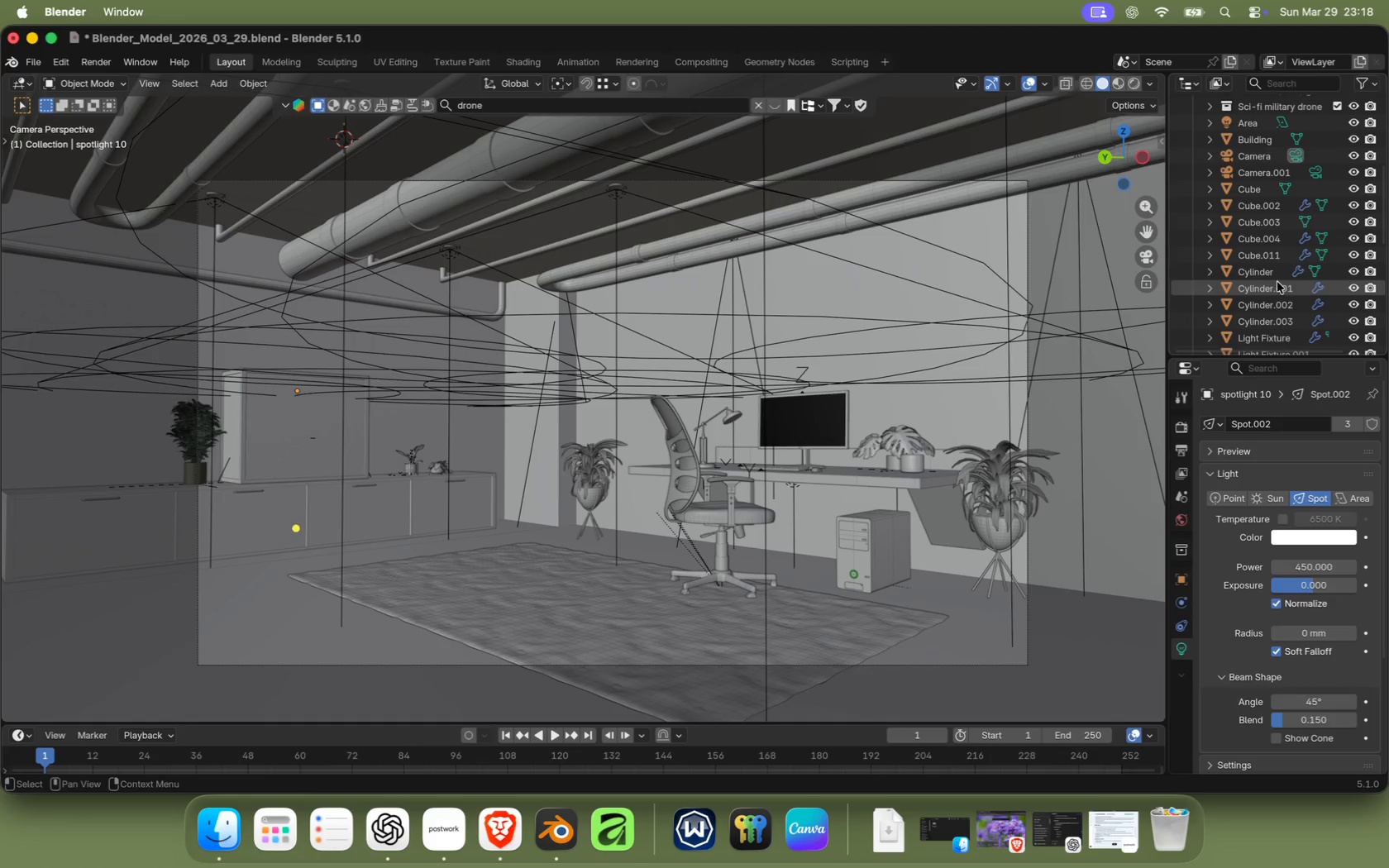 
scroll: coordinate [659, 413], scroll_direction: up, amount: 1.0
 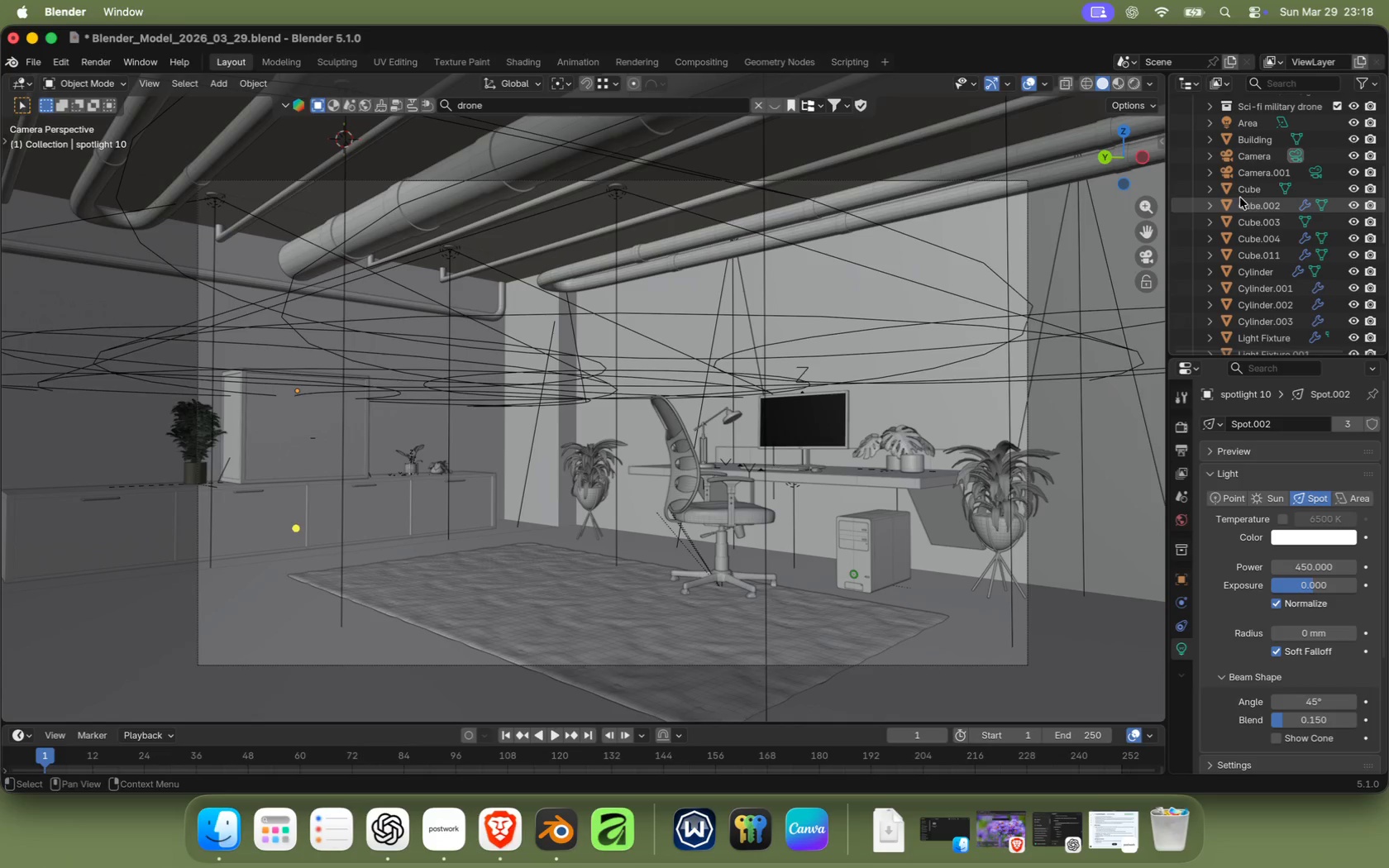 
double_click([1273, 206])
 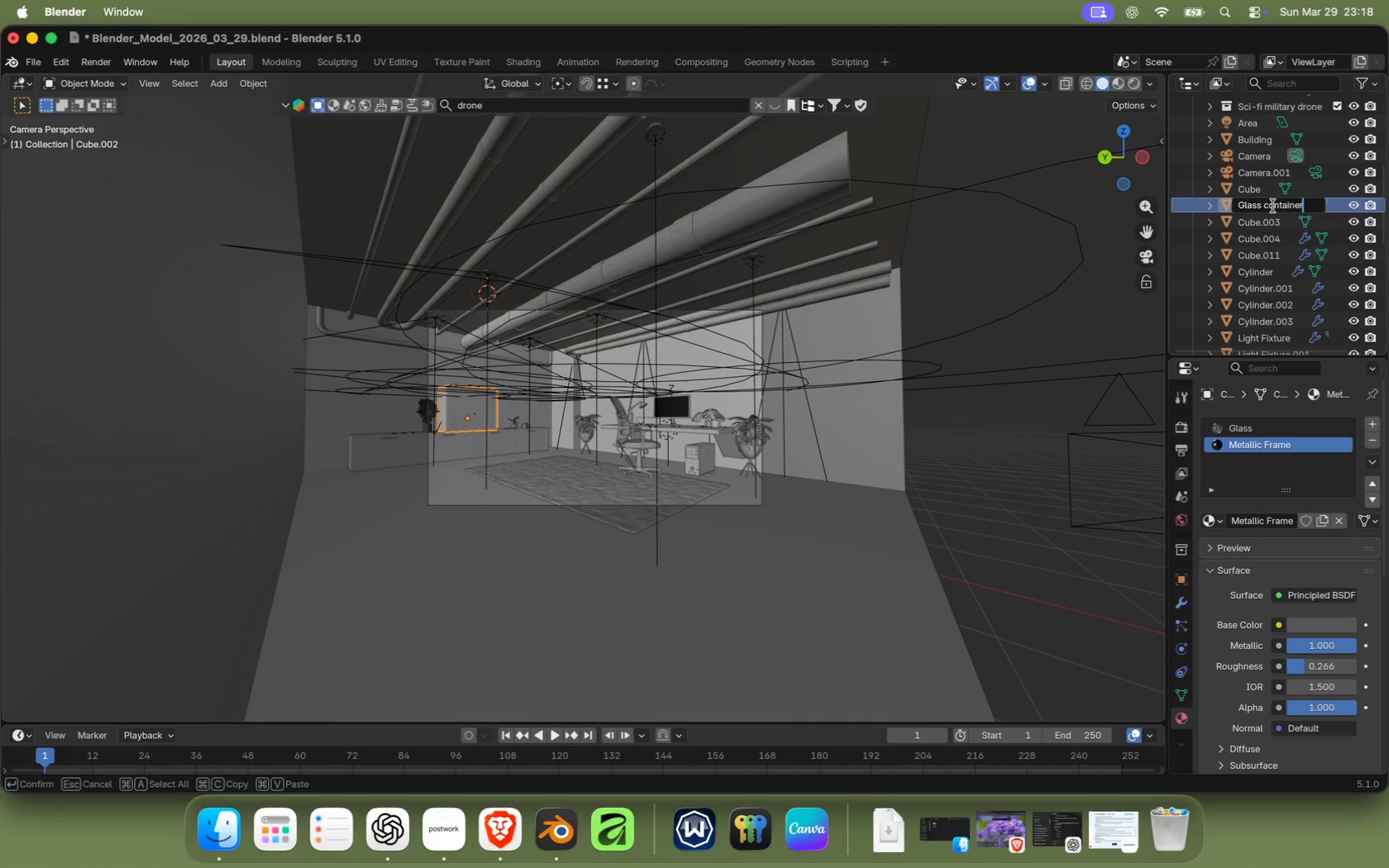 
type(Glass container f)
key(Backspace)
key(Backspace)
 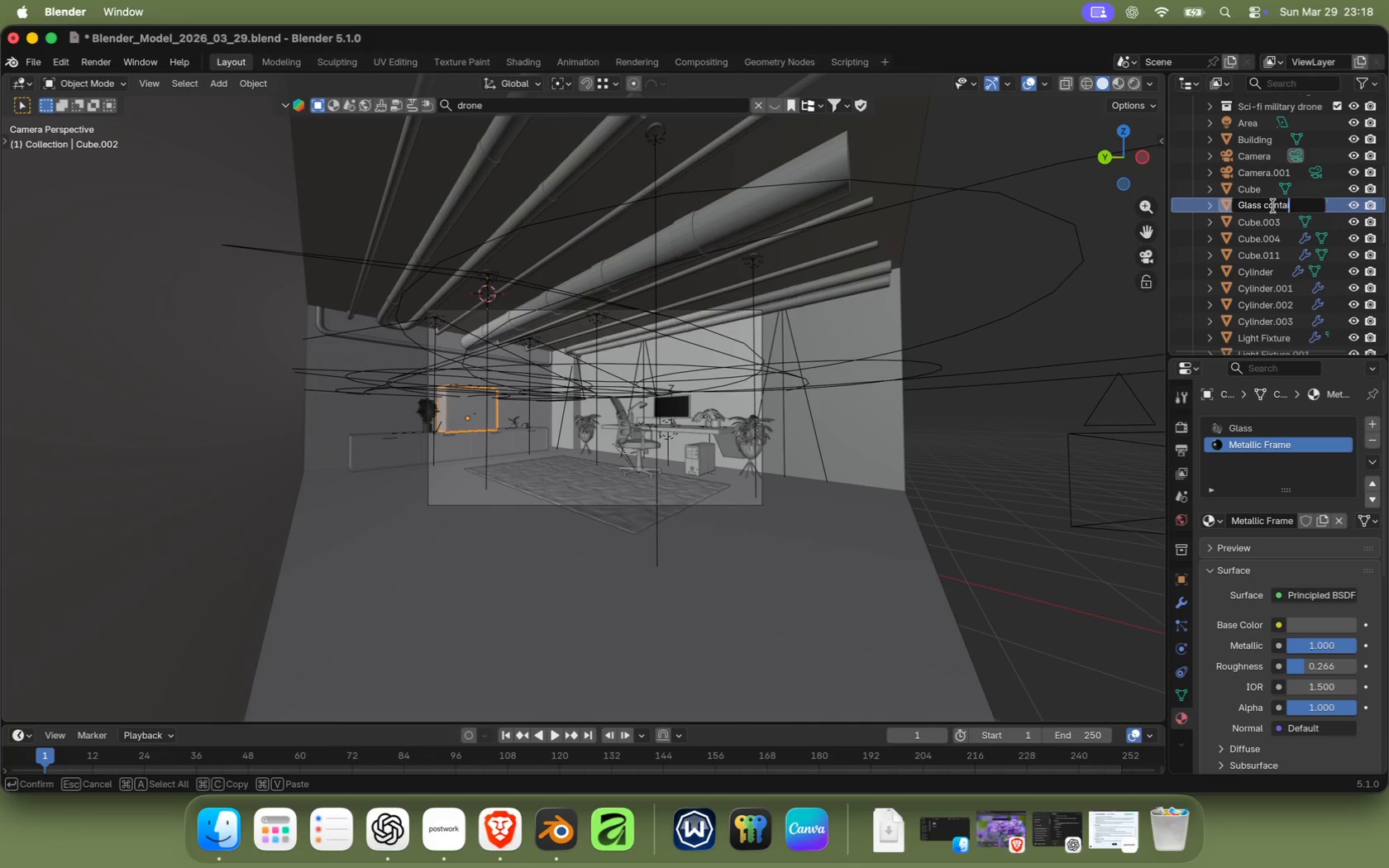 
key(Enter)
 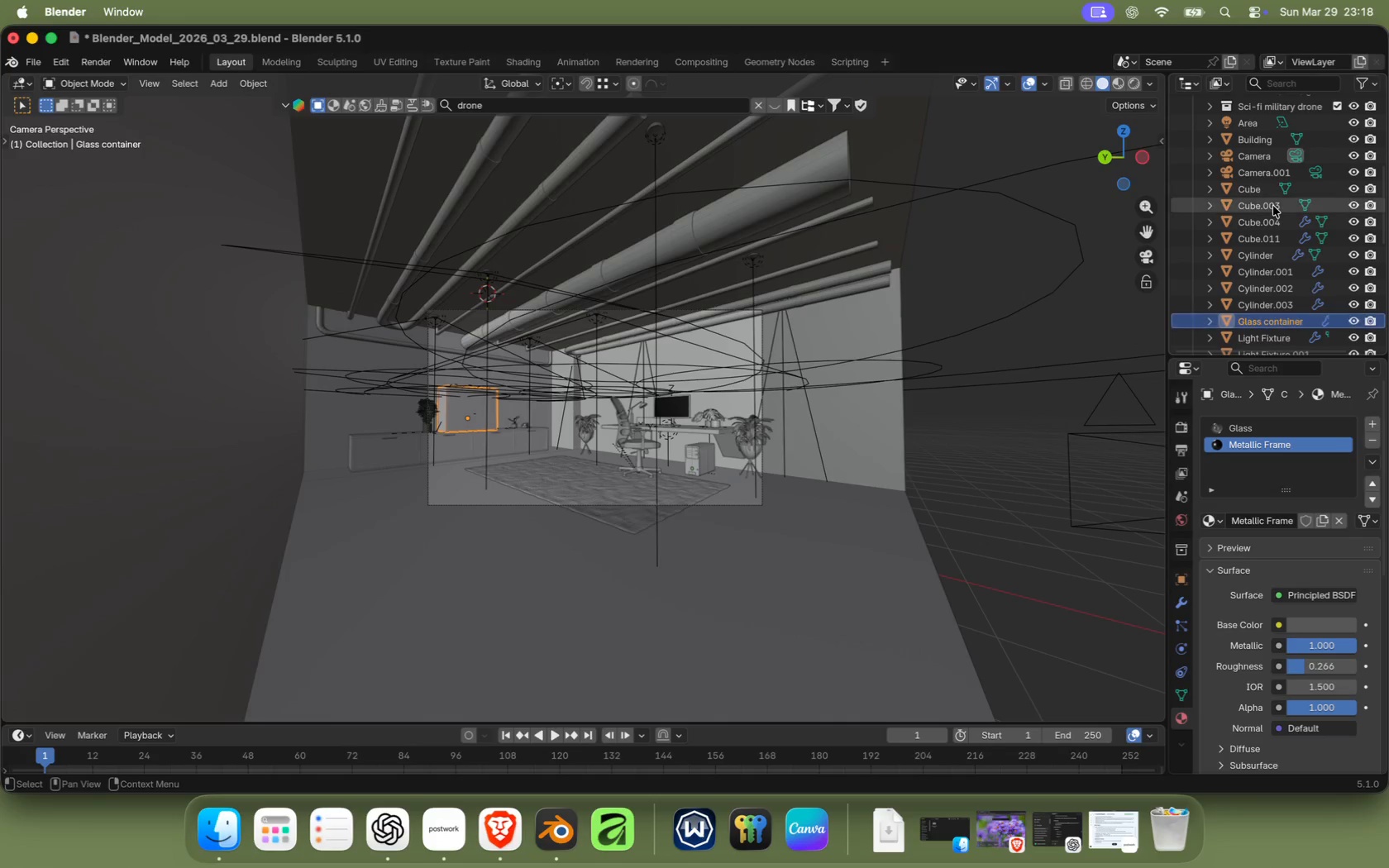 
left_click([1261, 207])
 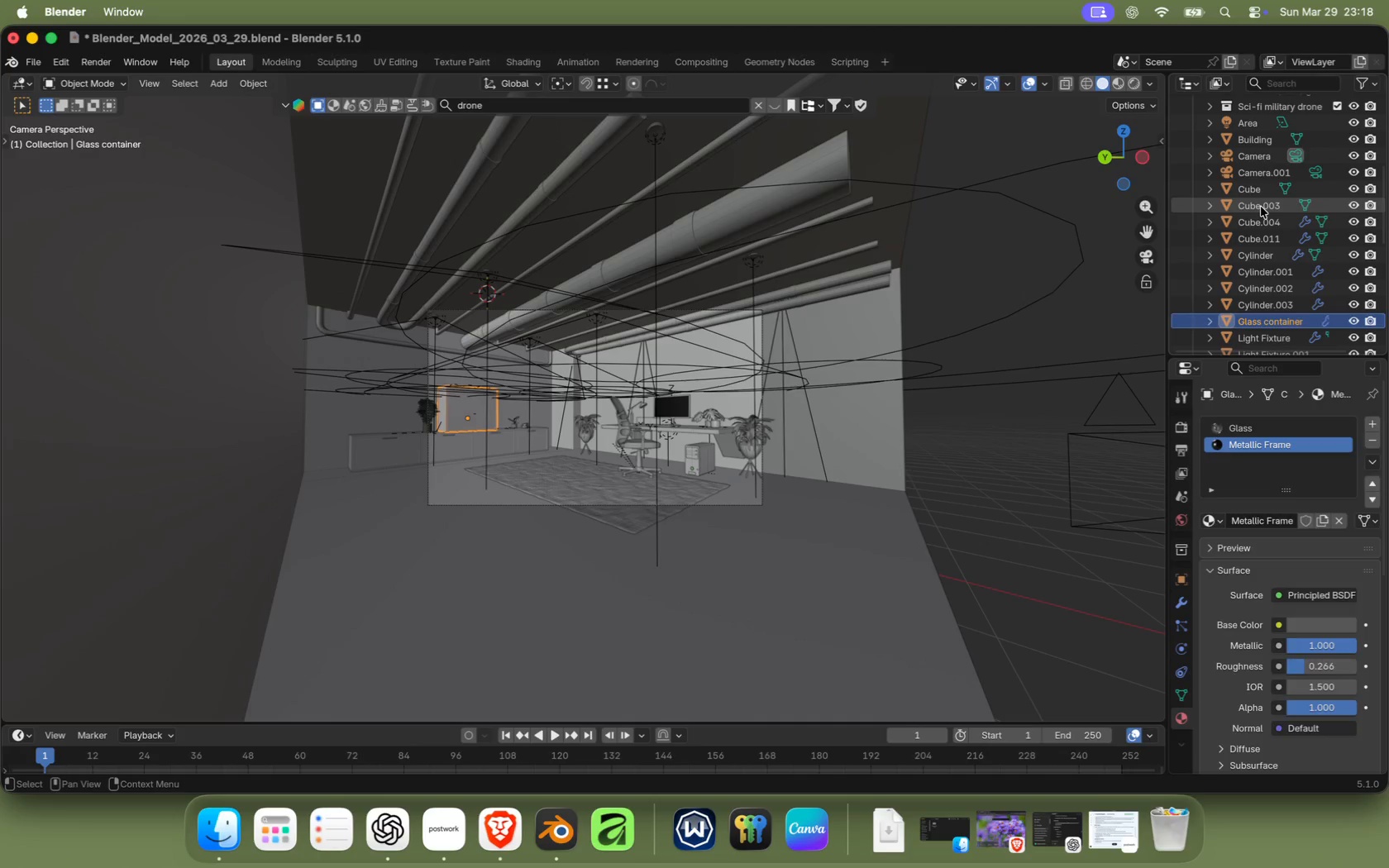 
scroll: coordinate [700, 466], scroll_direction: down, amount: 9.0
 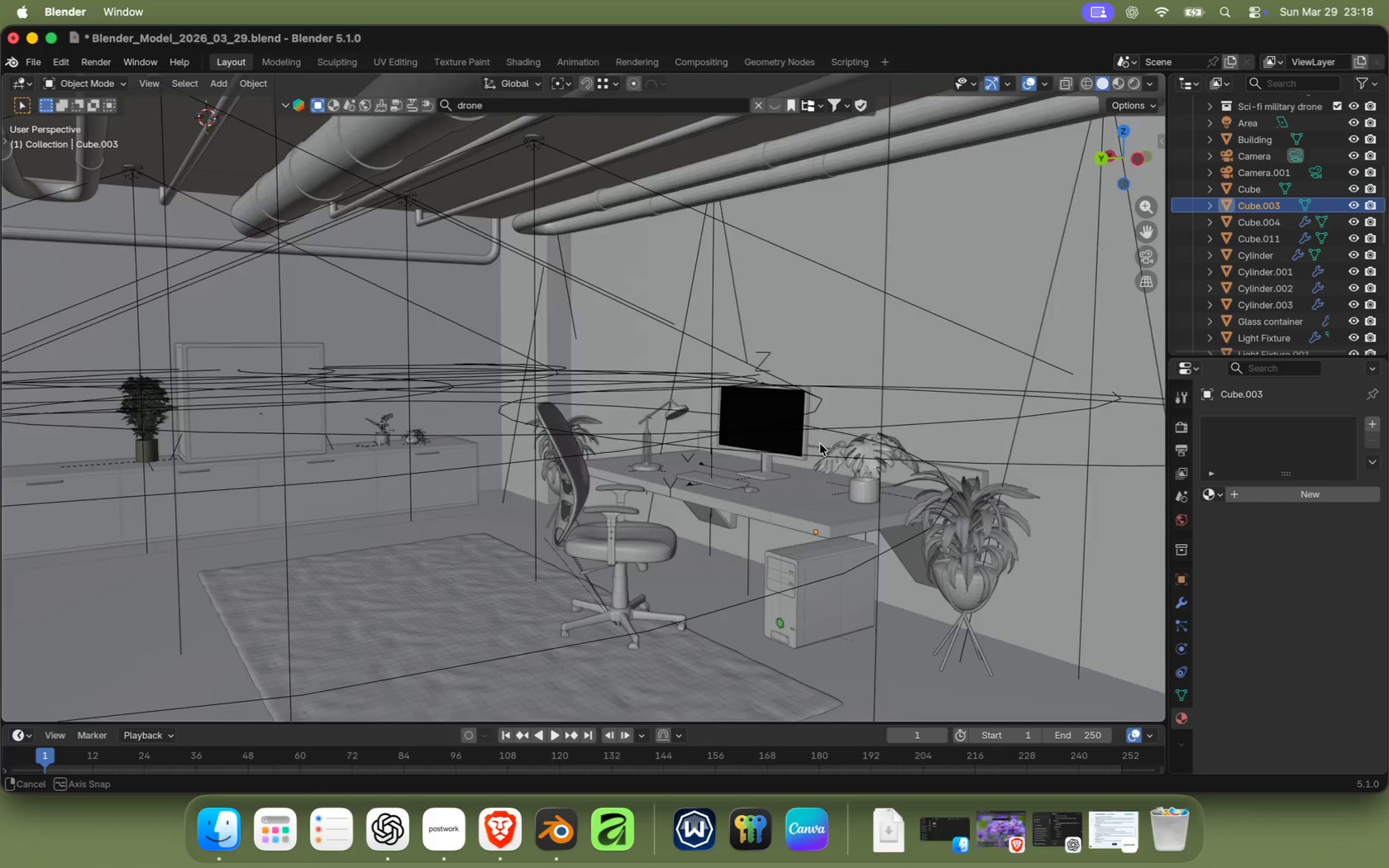 
scroll: coordinate [645, 478], scroll_direction: up, amount: 8.0
 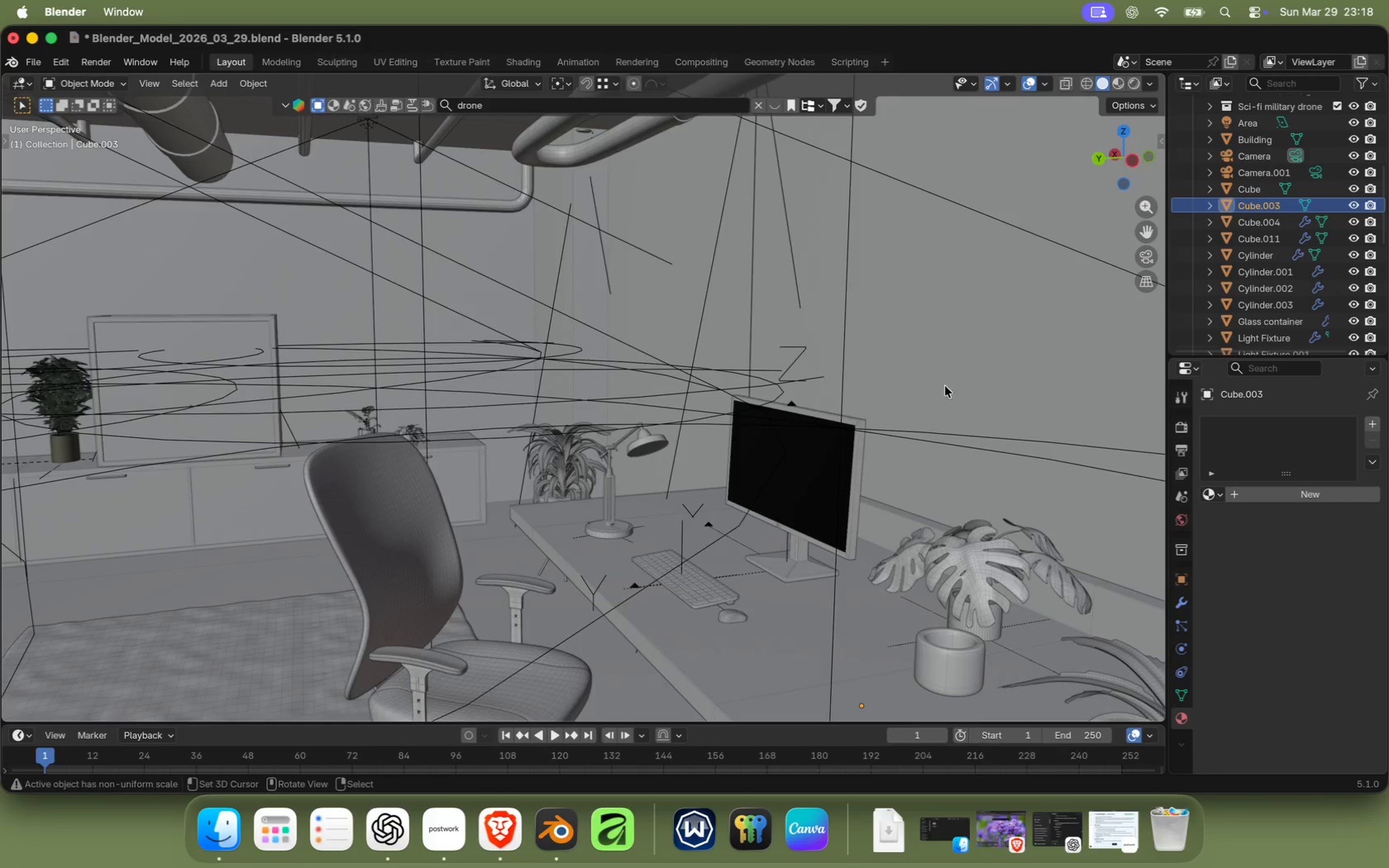 
key(Slash)
 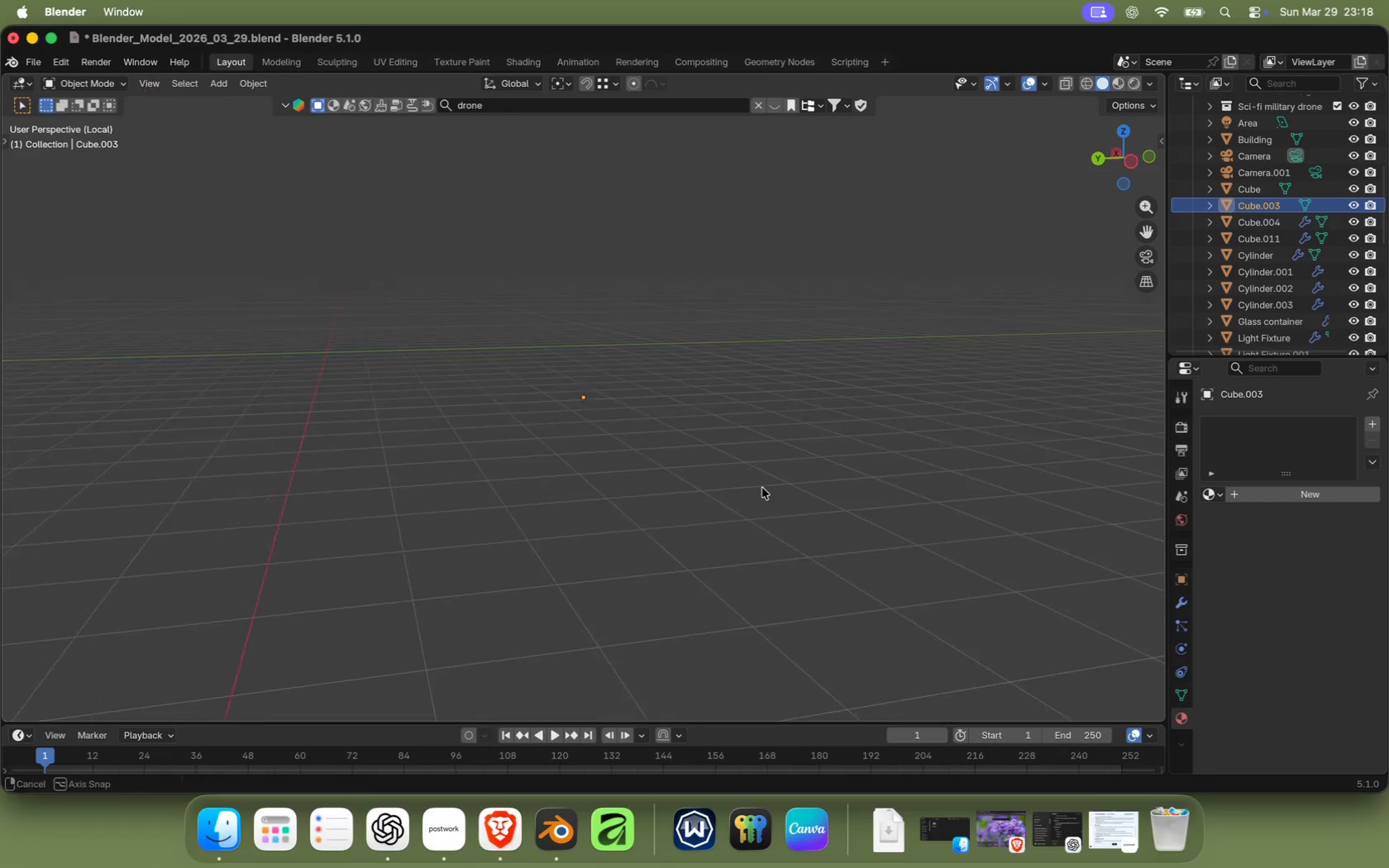 
scroll: coordinate [833, 420], scroll_direction: down, amount: 1.0
 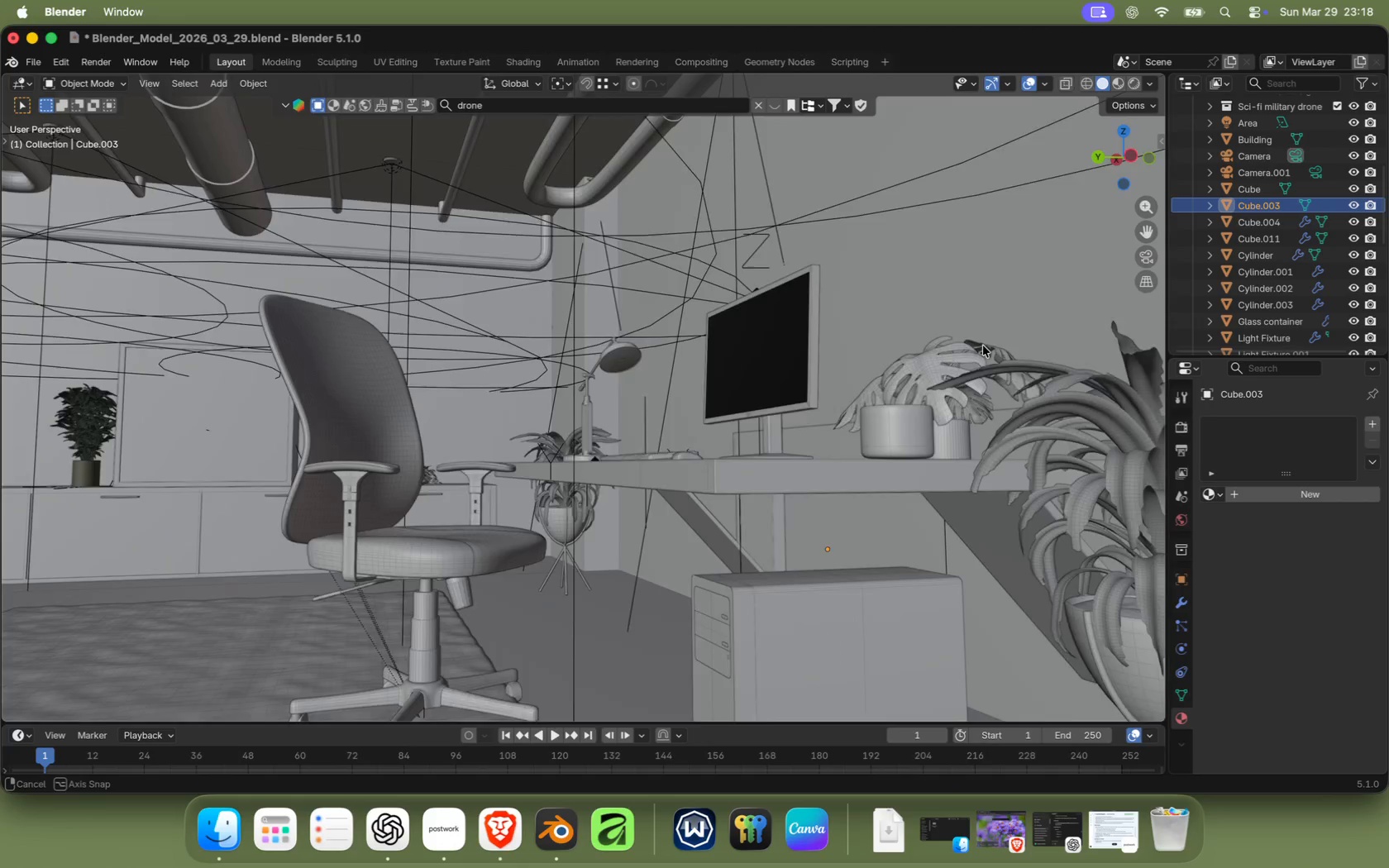 
key(Slash)
 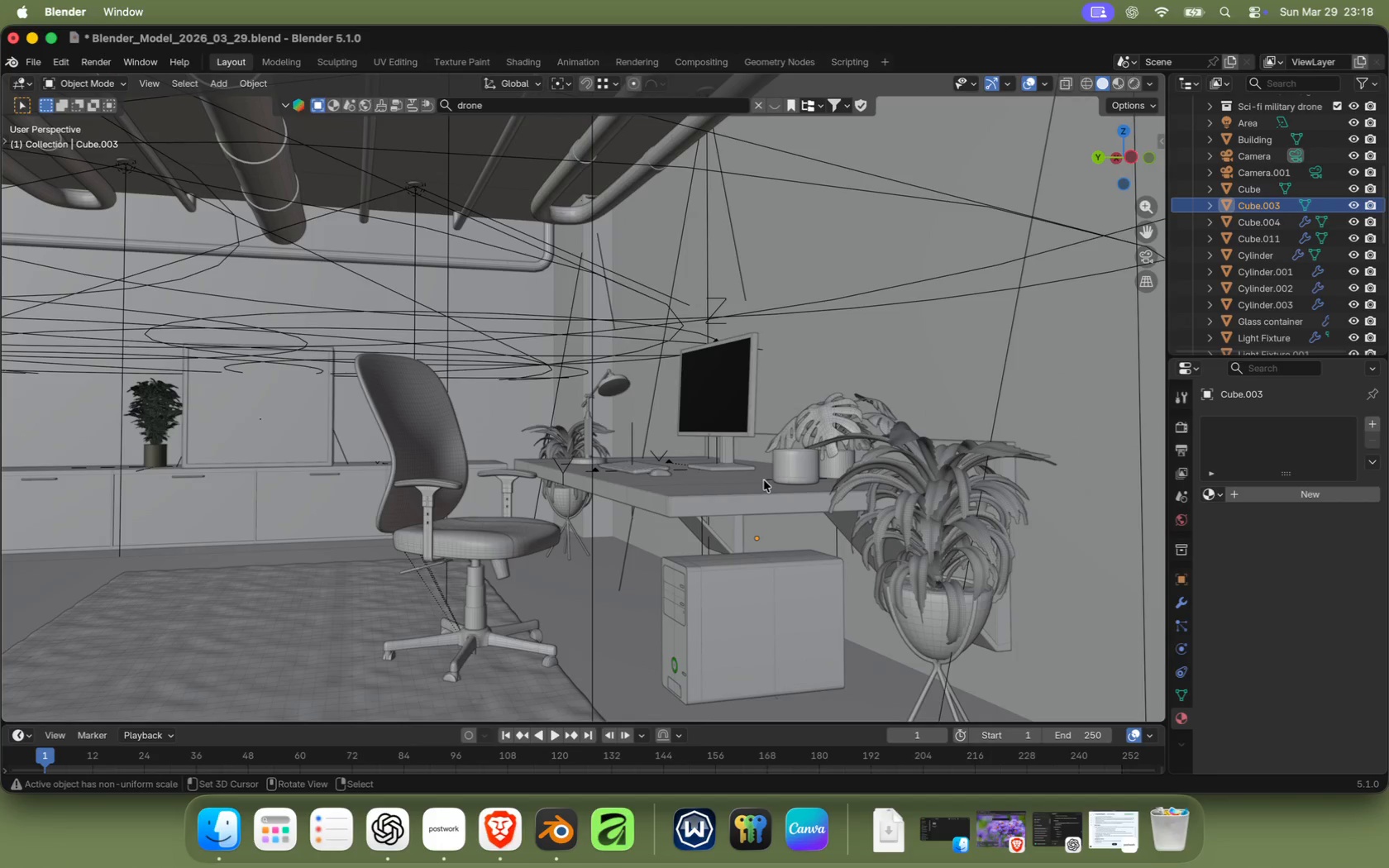 
scroll: coordinate [762, 448], scroll_direction: down, amount: 1.0
 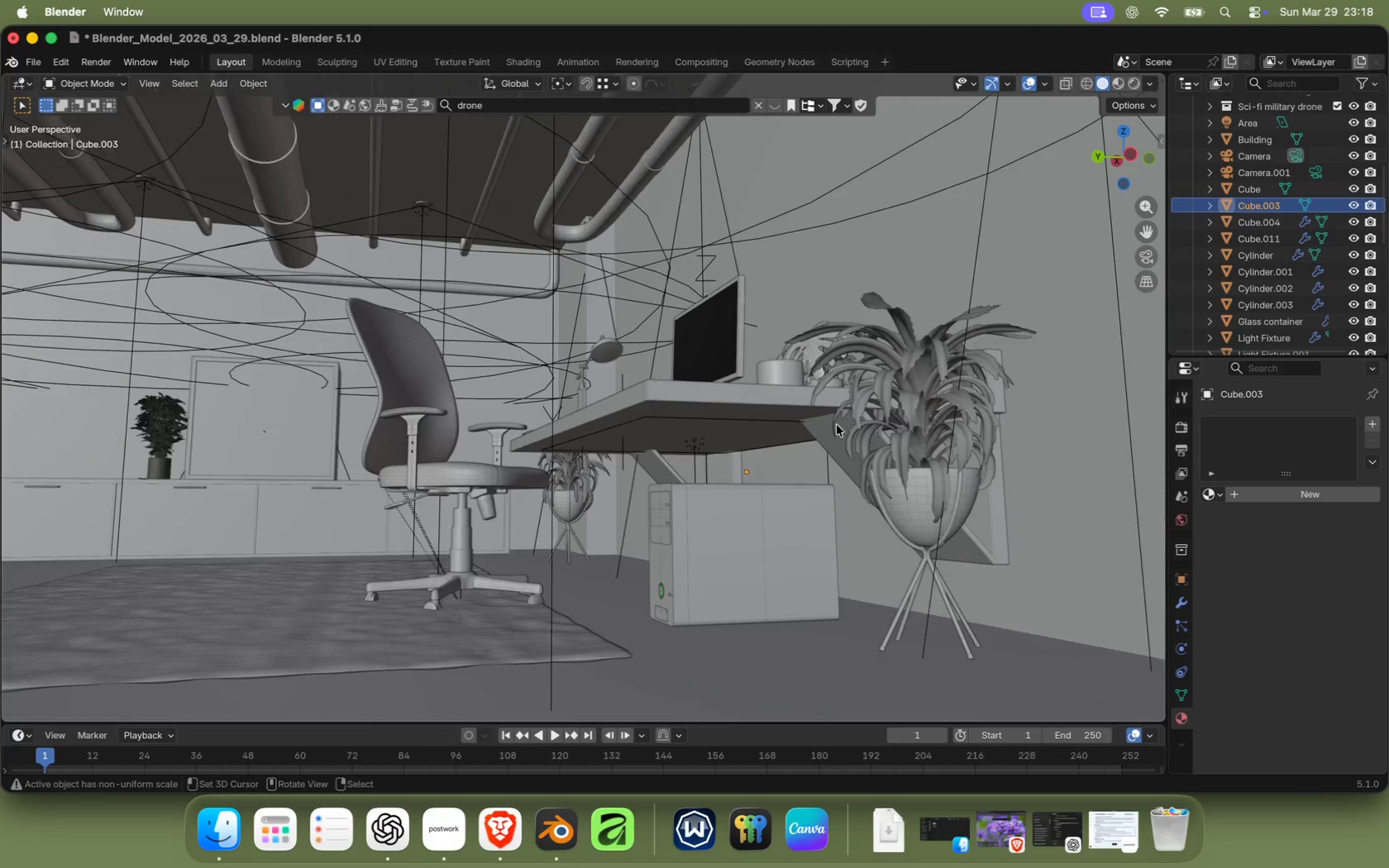 
key(X)
 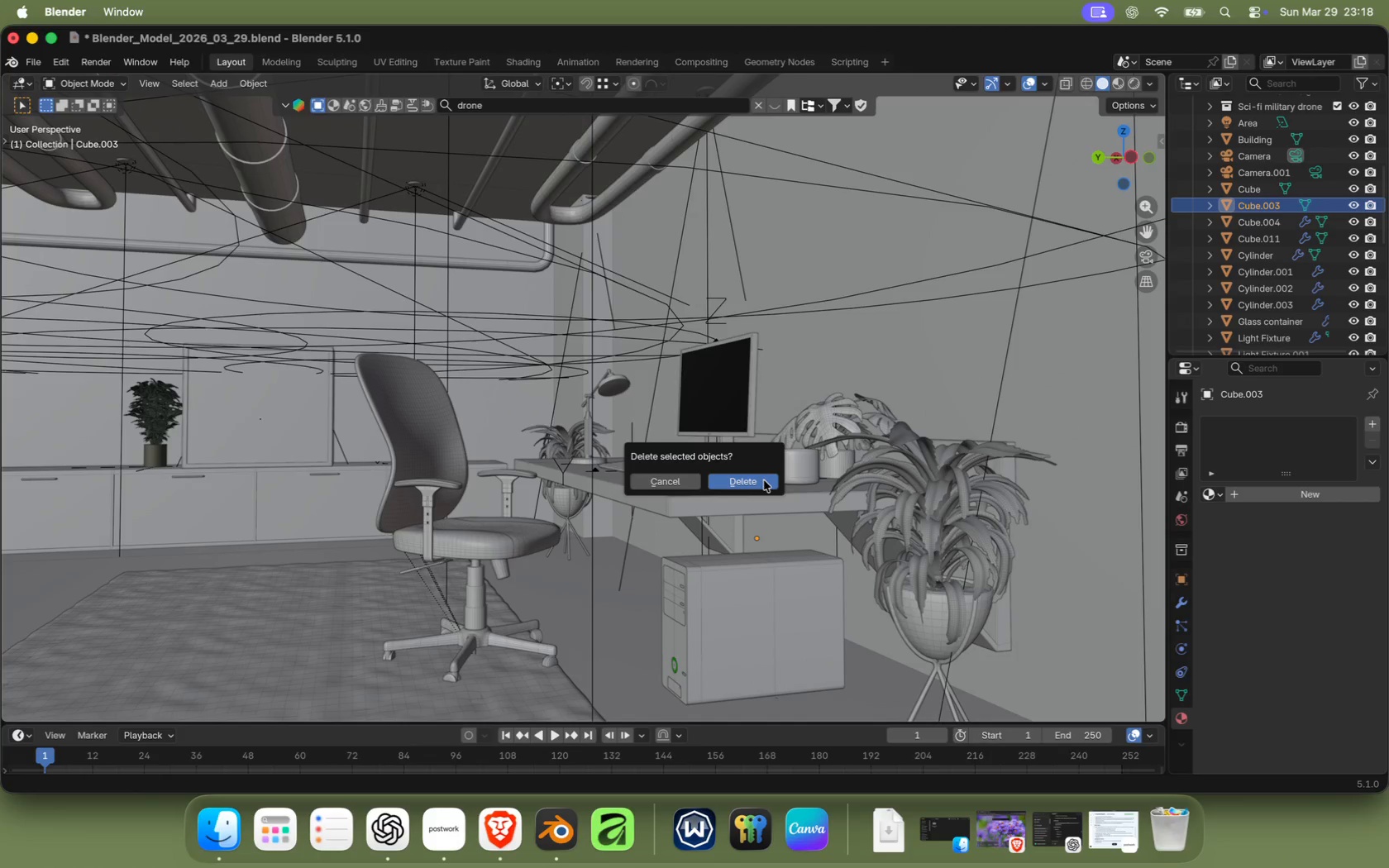 
left_click([764, 480])
 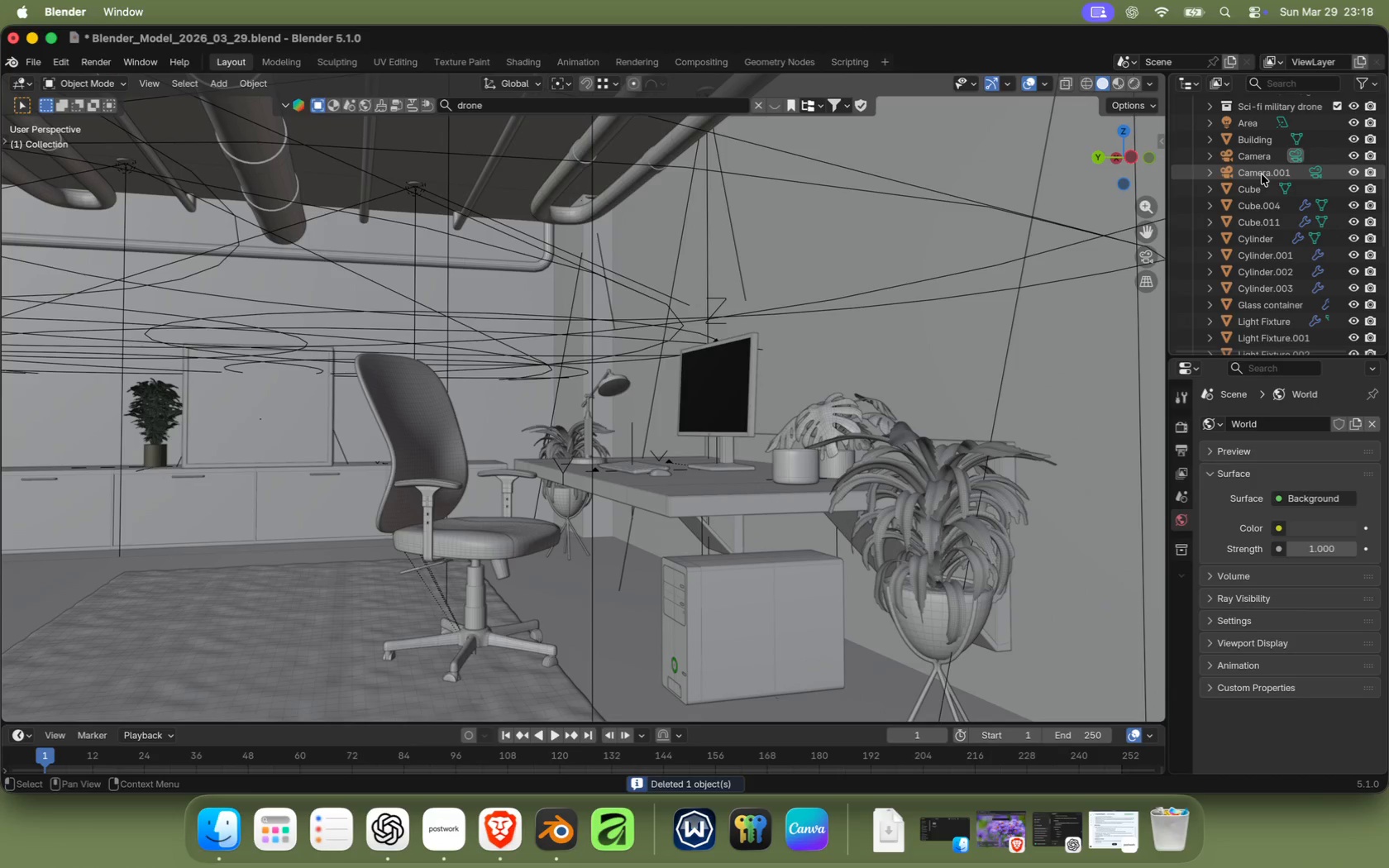 
left_click([1256, 203])
 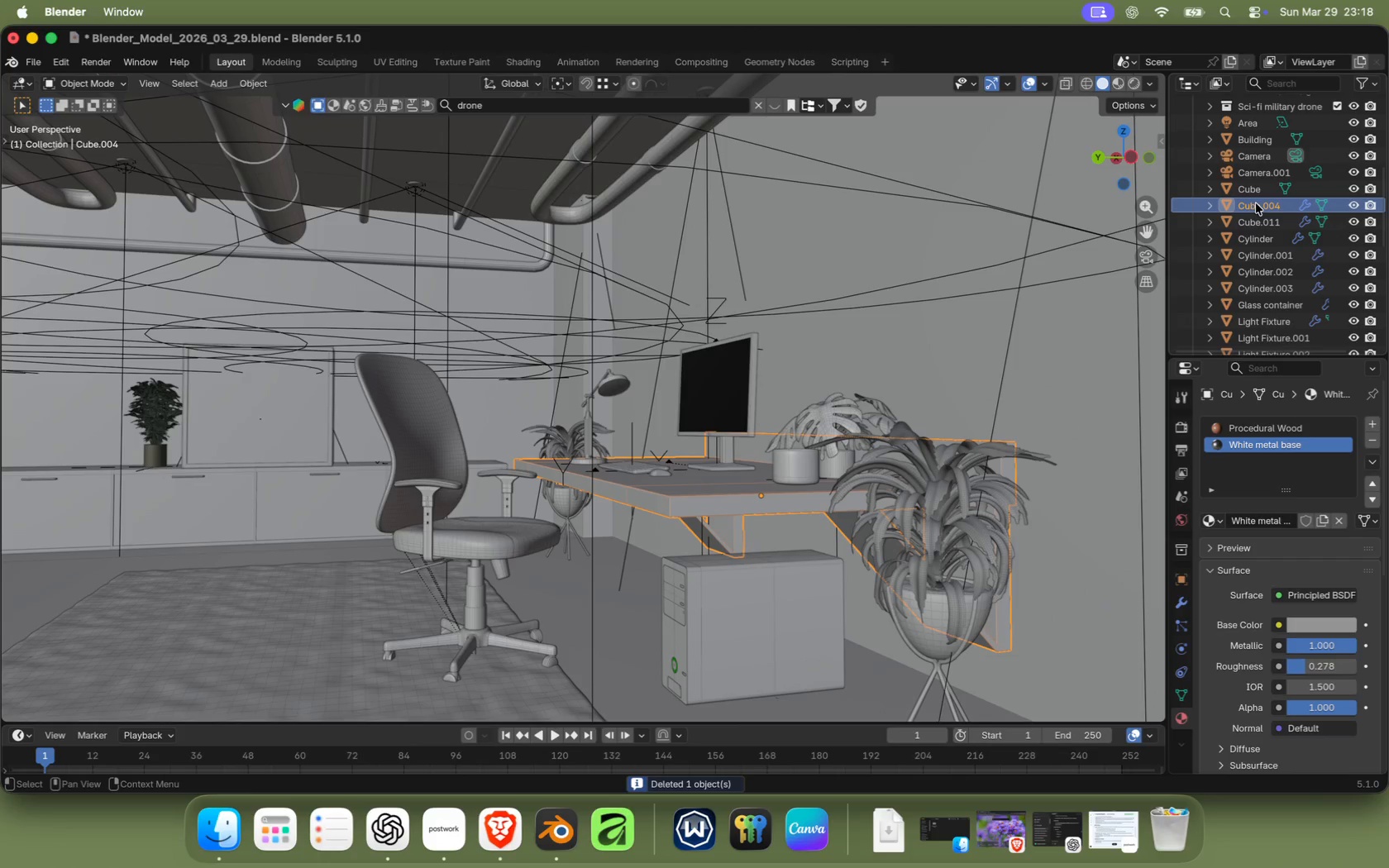 
double_click([1256, 203])
 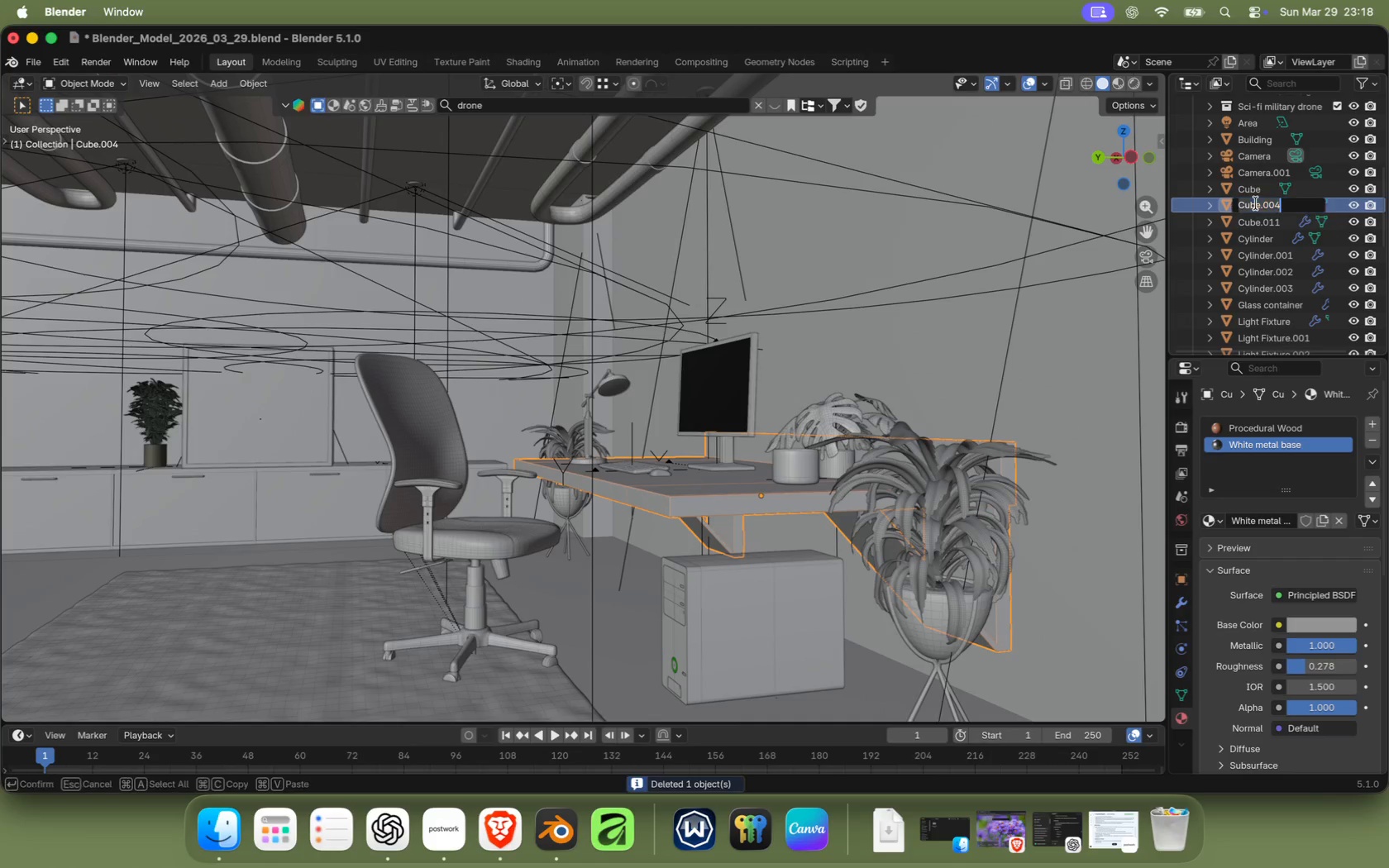 
type(Desk)
 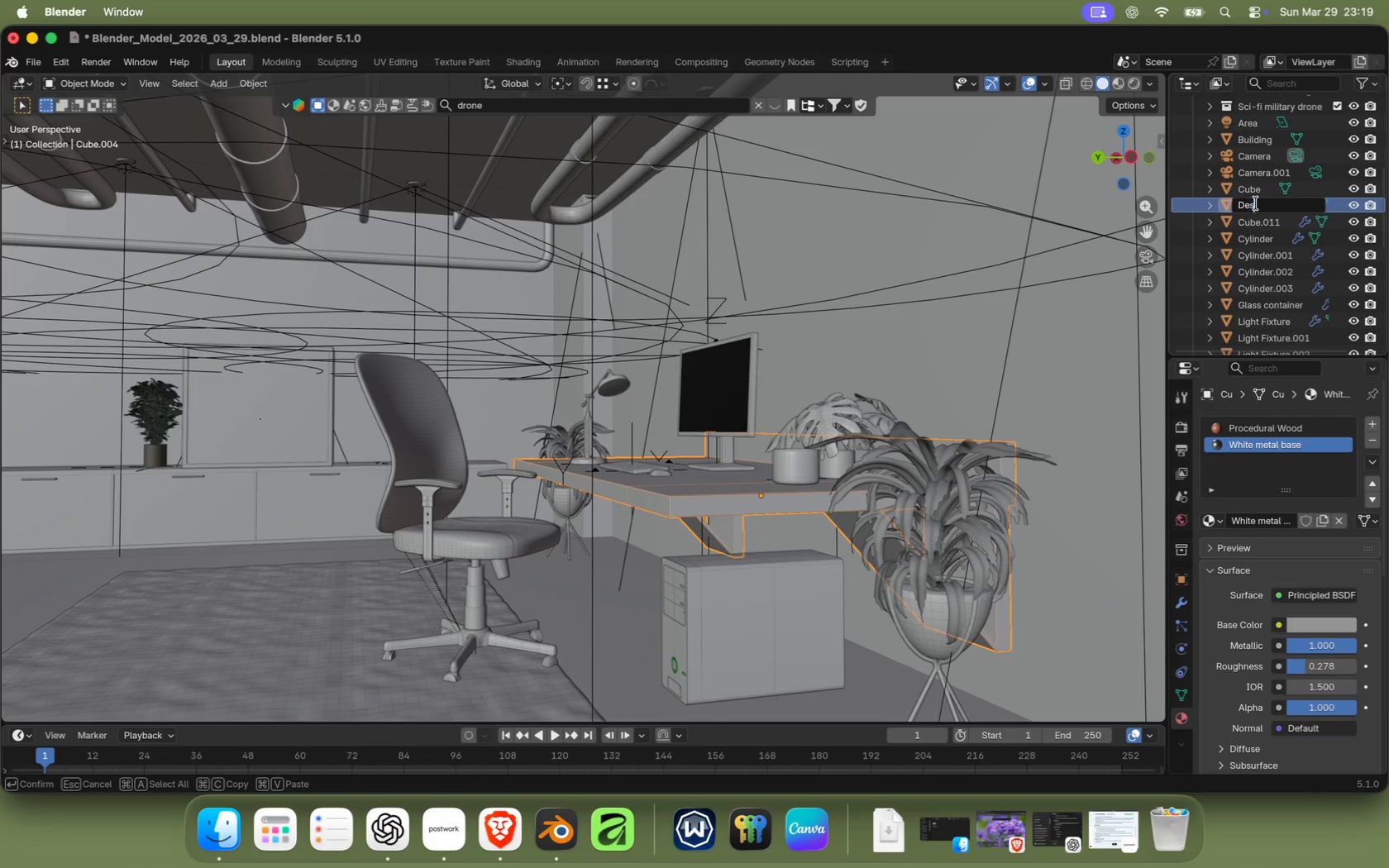 
key(Enter)
 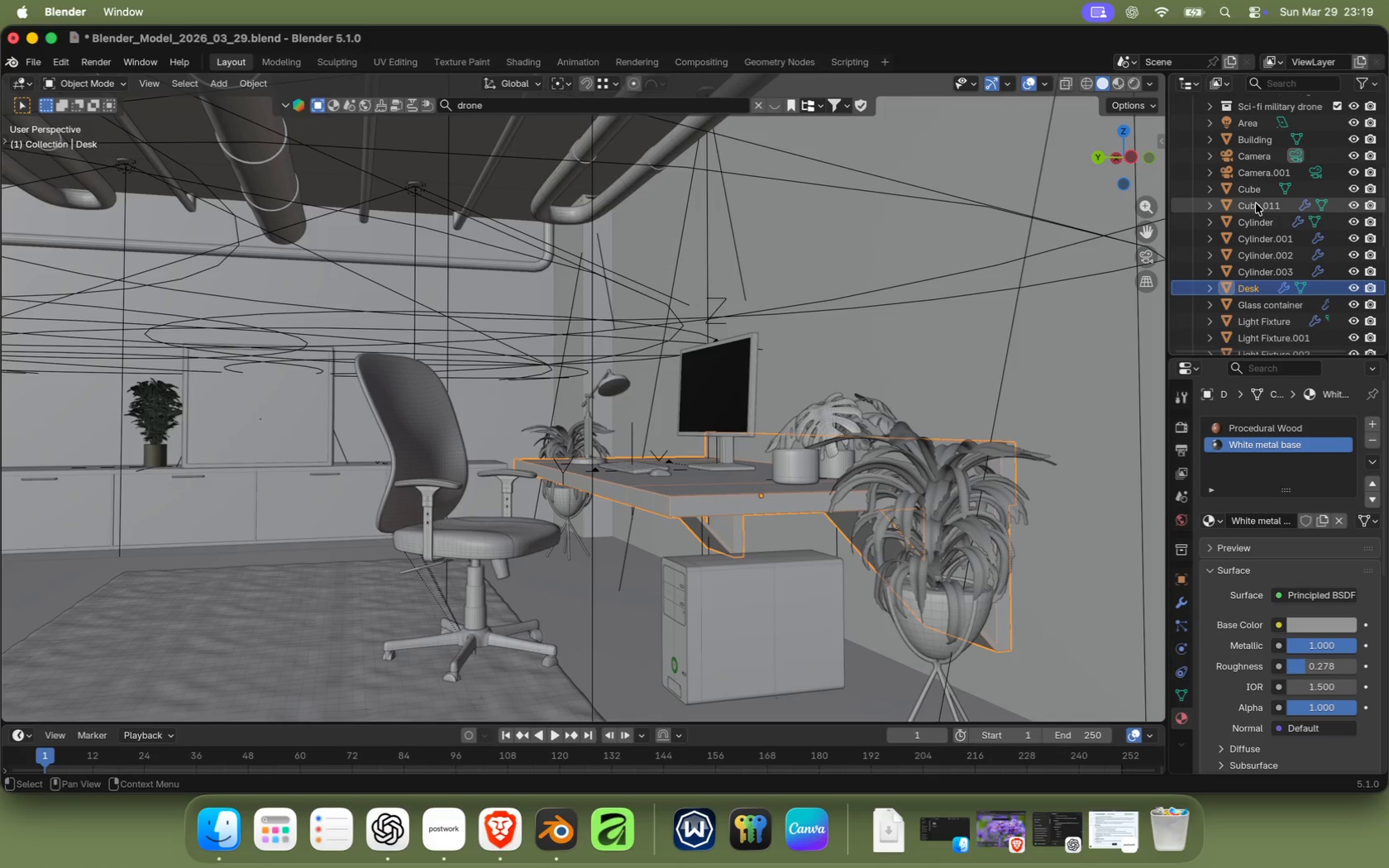 
left_click([1267, 275])
 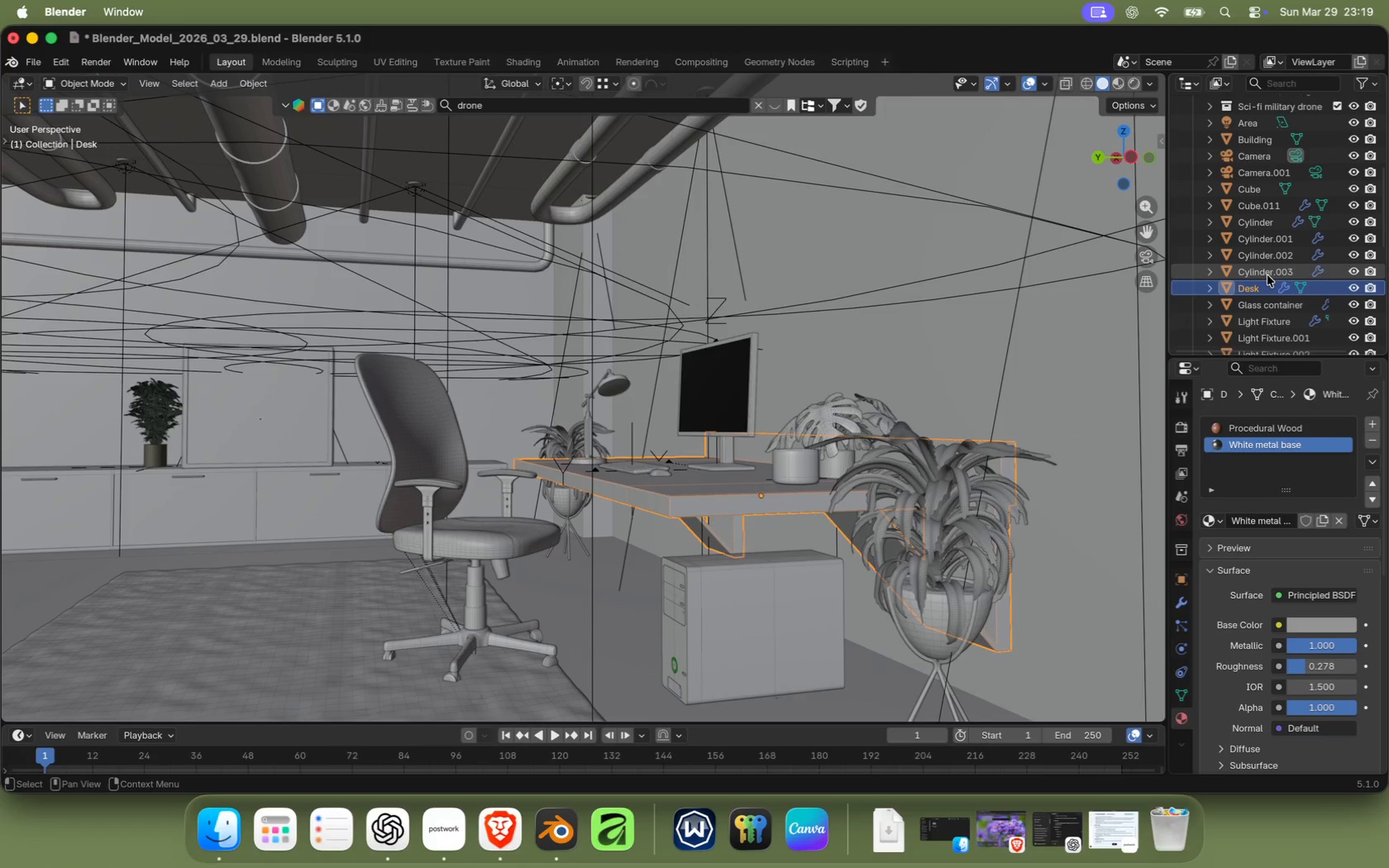 
scroll: coordinate [447, 505], scroll_direction: down, amount: 1.0
 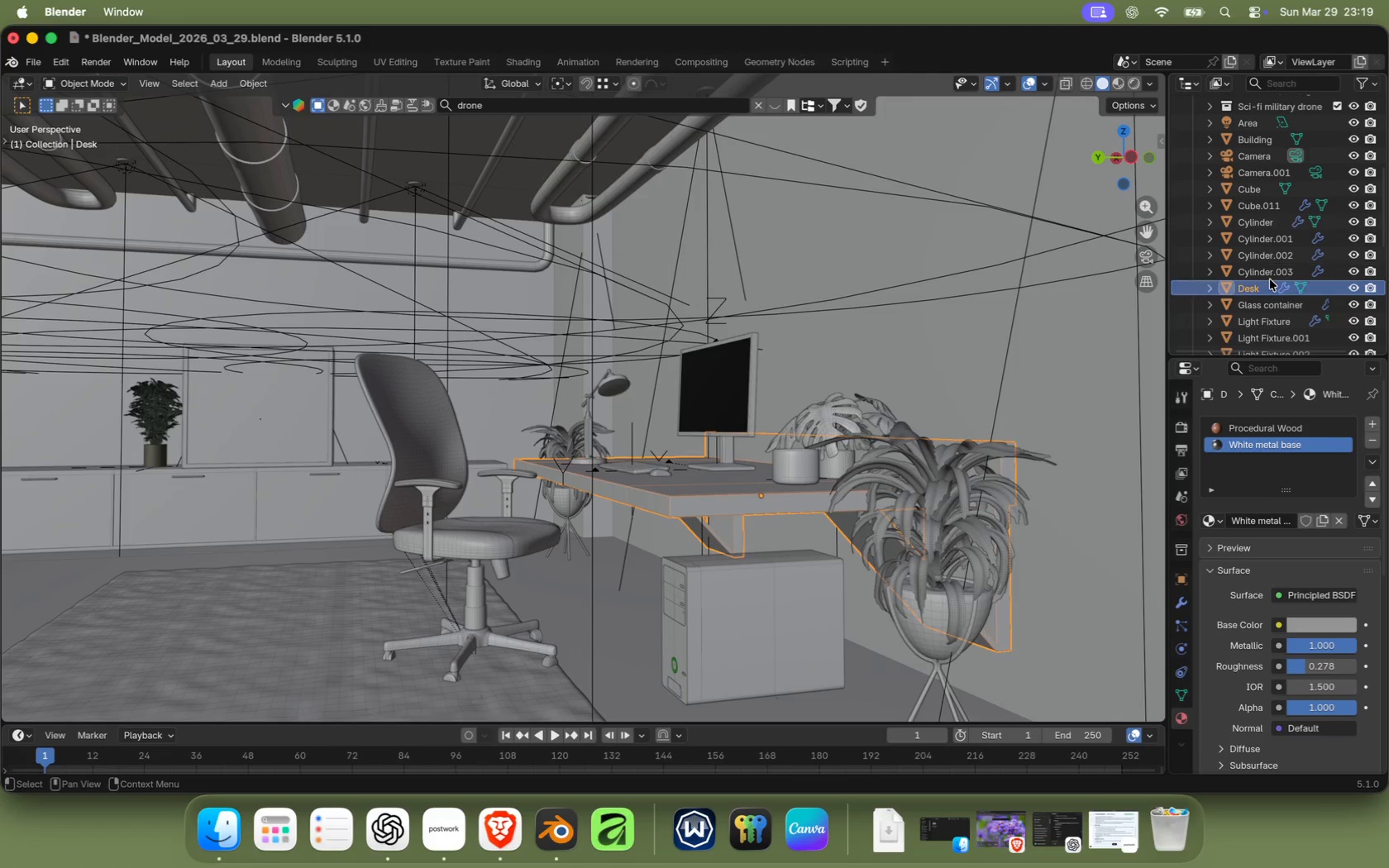 
scroll: coordinate [408, 444], scroll_direction: up, amount: 6.0
 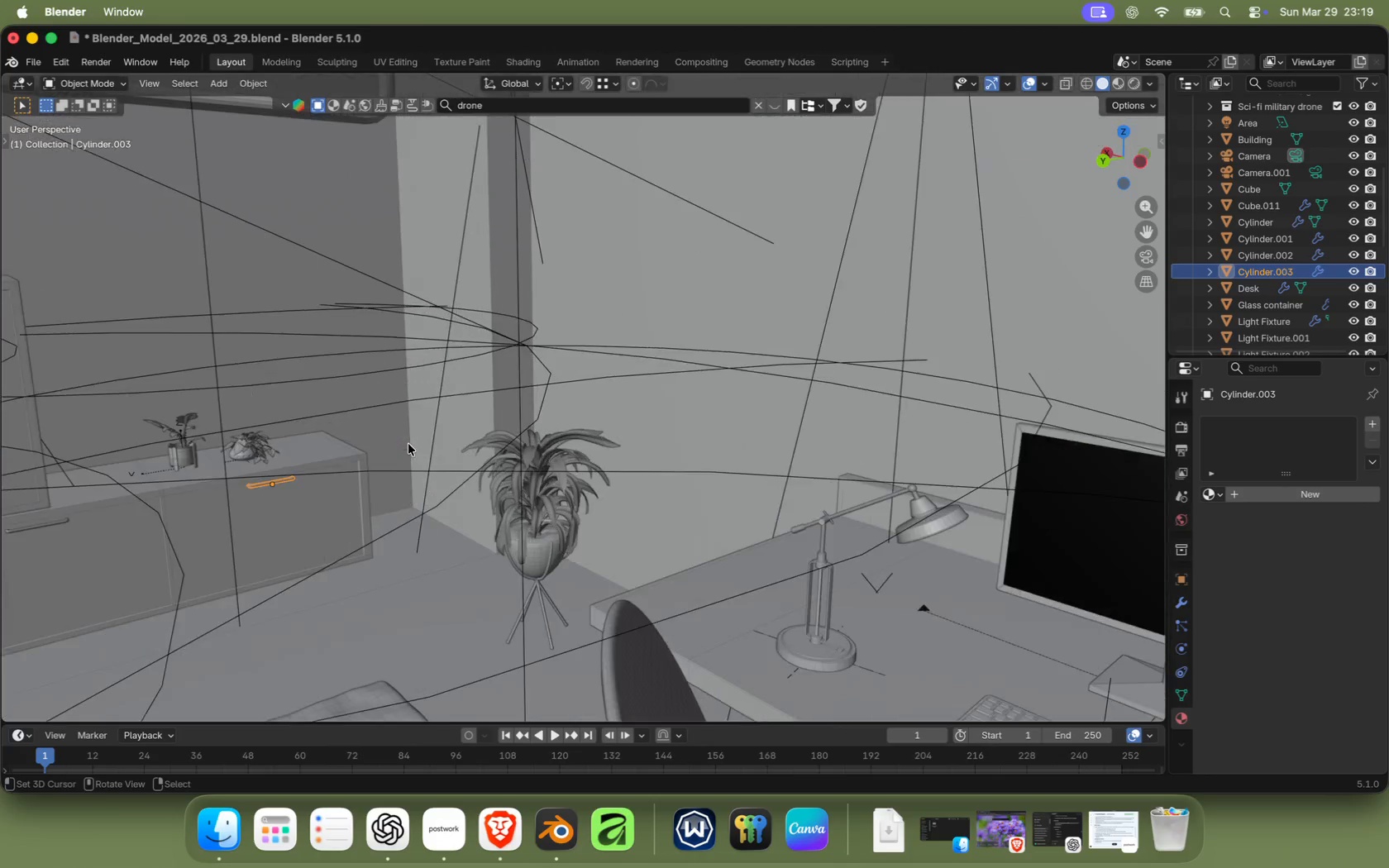 
double_click([1264, 269])
 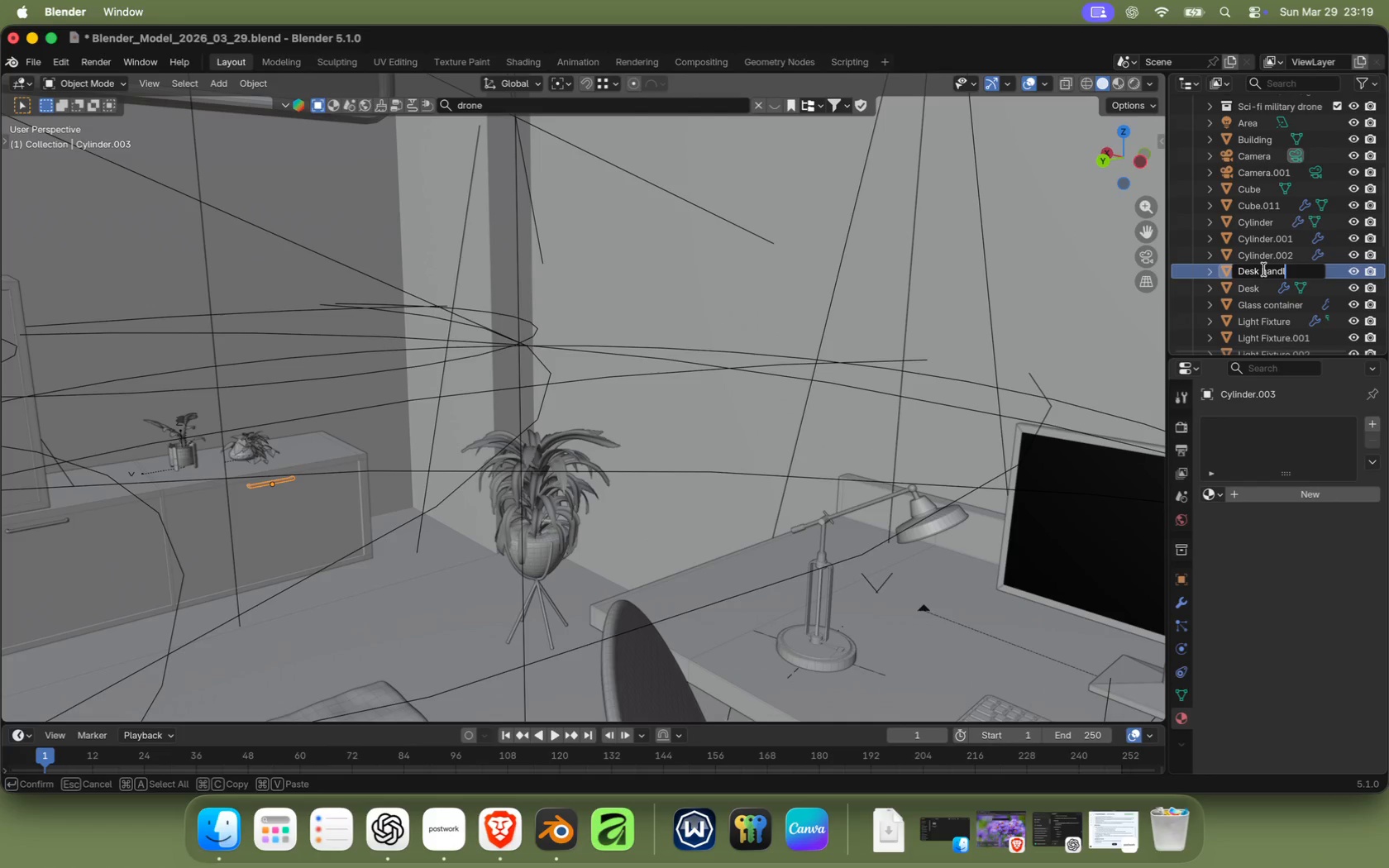 
type(Desk handle 1)
 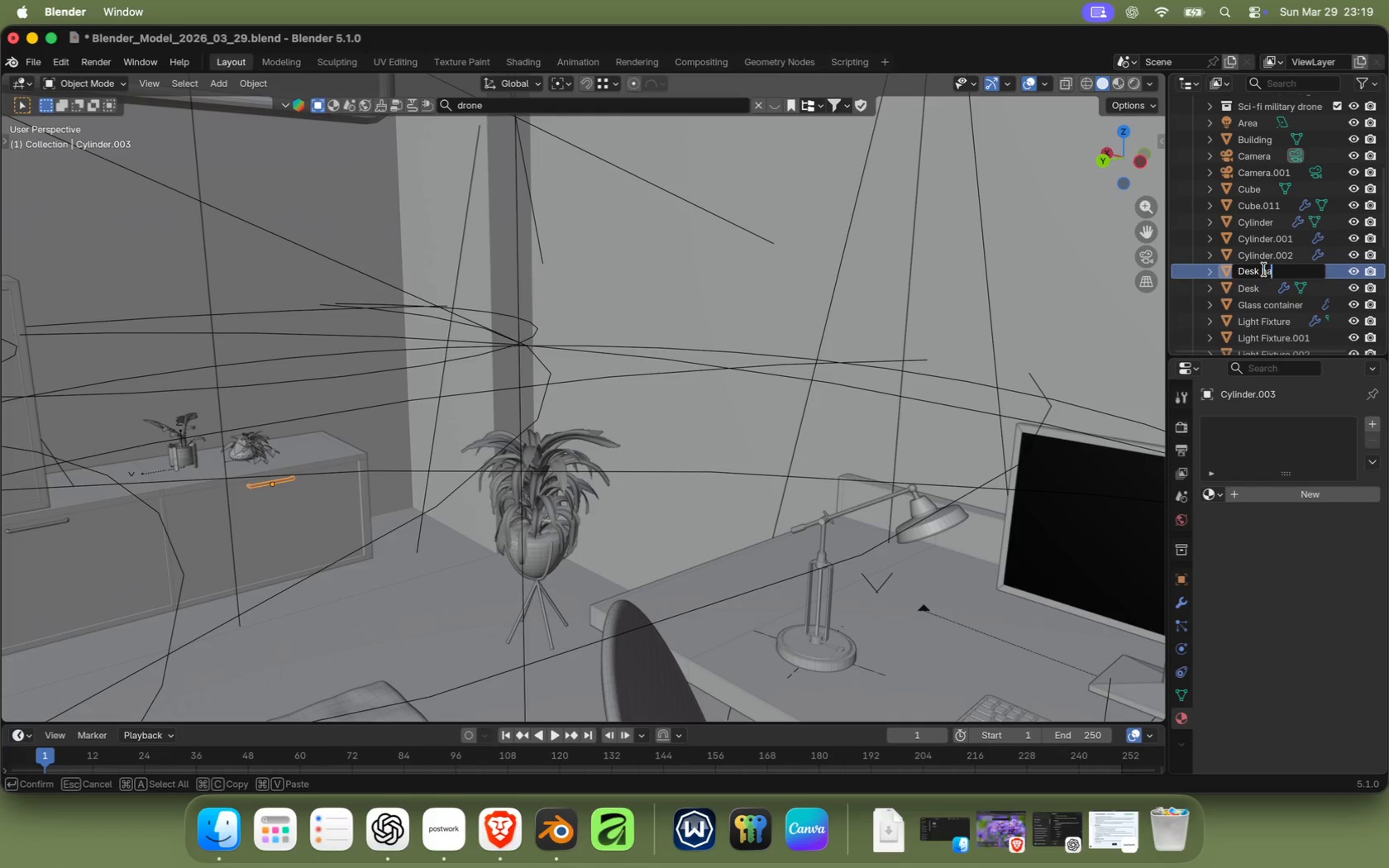 
key(Enter)
 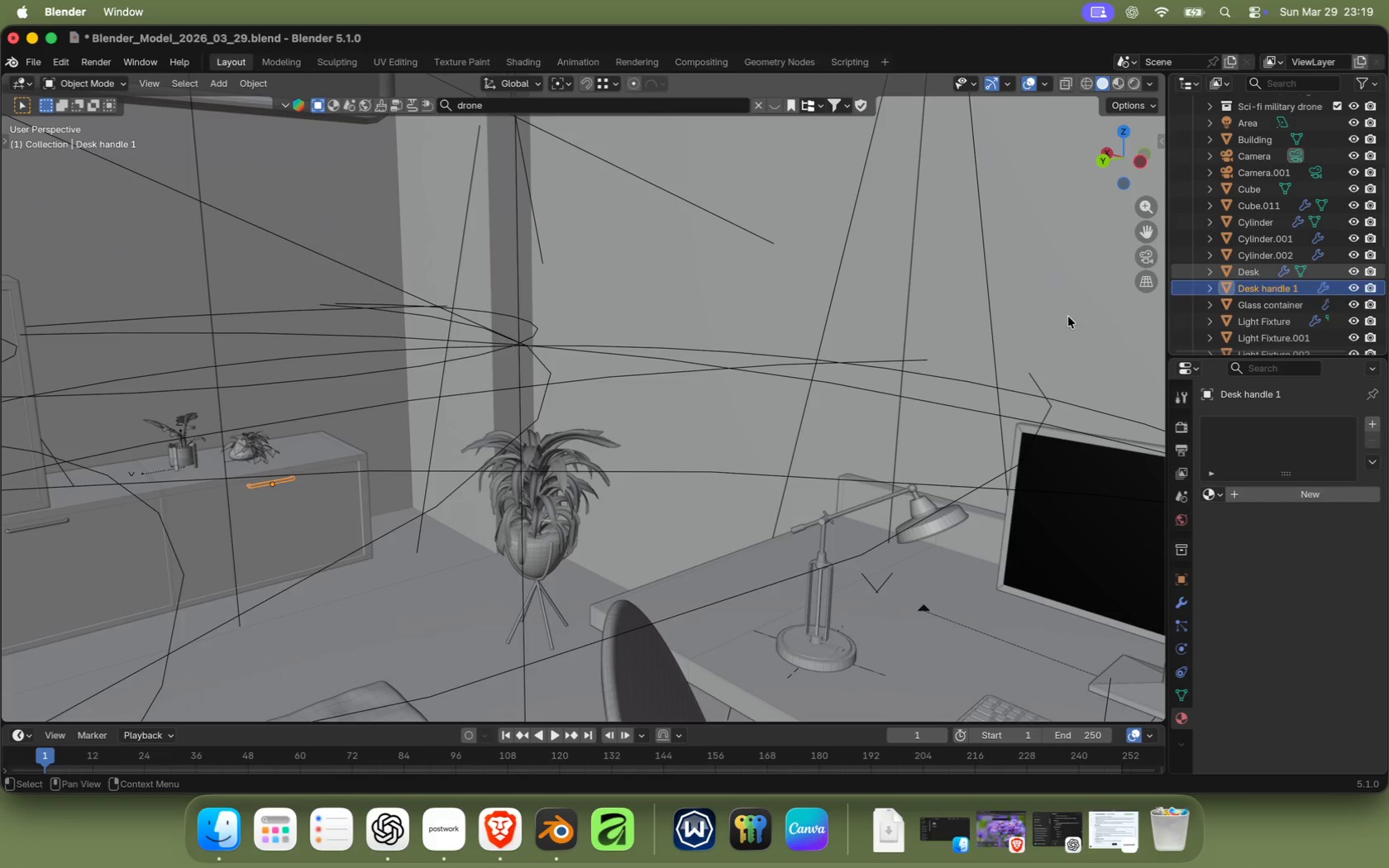 
left_click([1251, 255])
 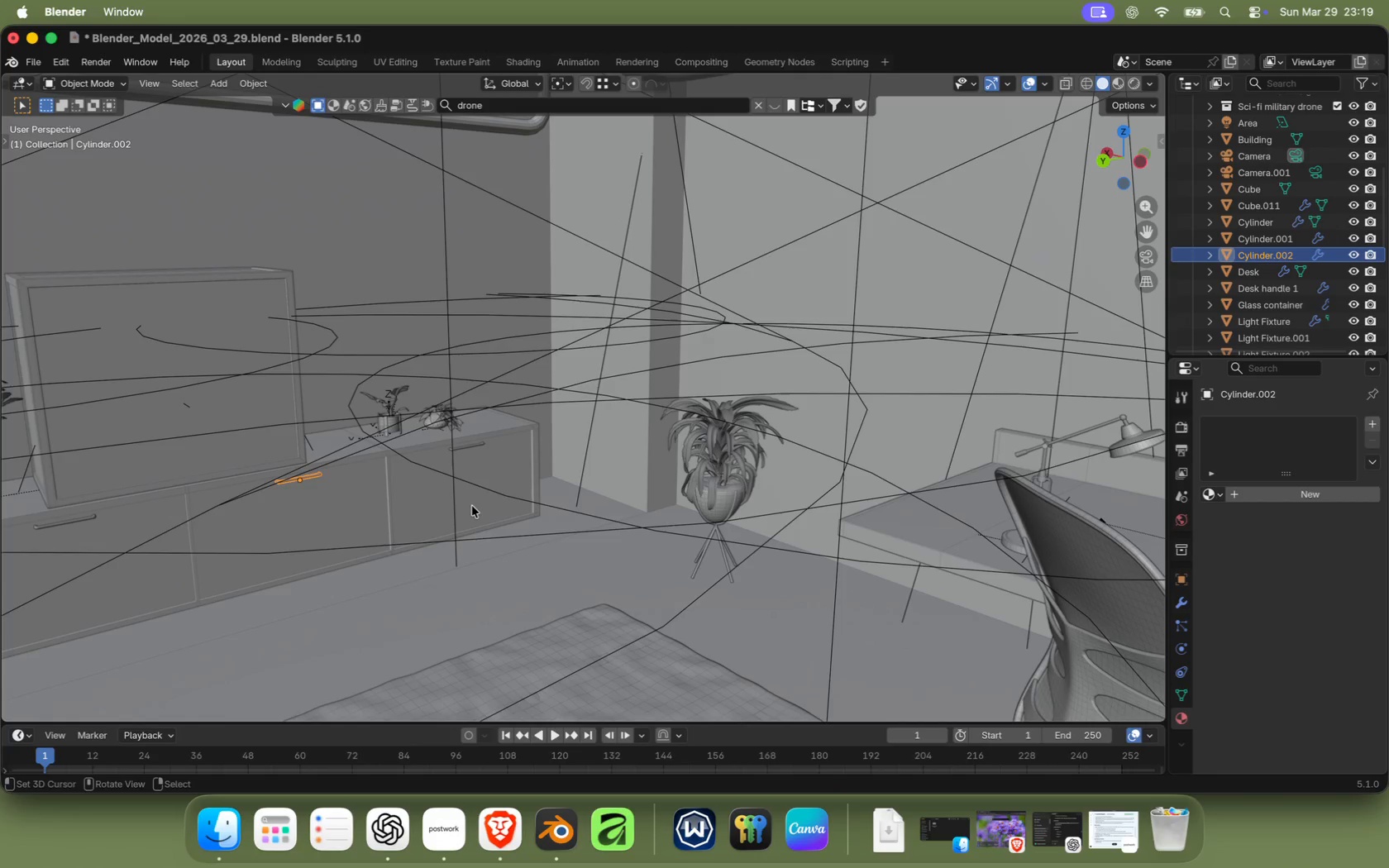 
hold_key(key=ShiftRight, duration=0.79)
 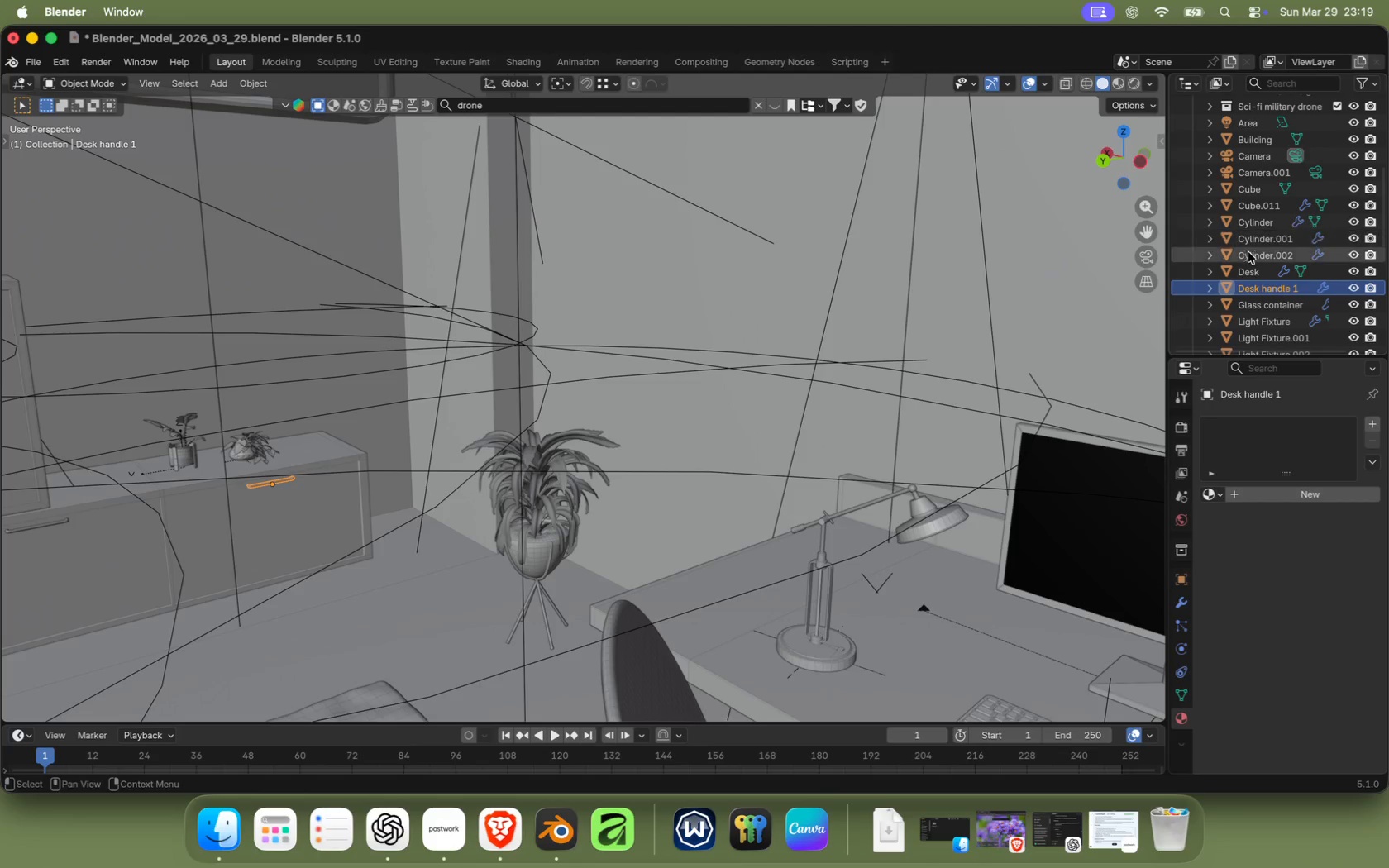 
scroll: coordinate [412, 557], scroll_direction: down, amount: 1.0
 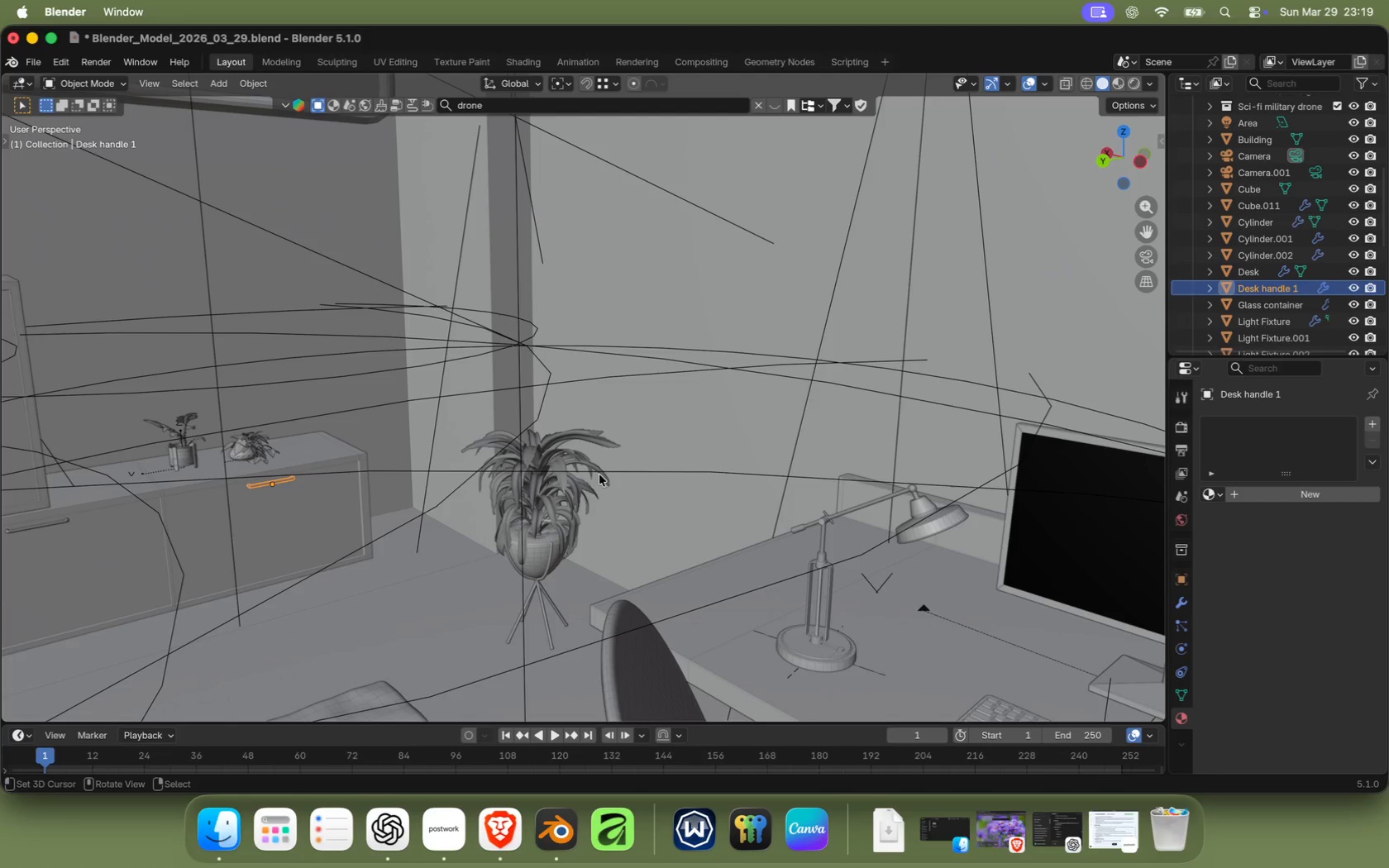 
right_click([465, 449])
 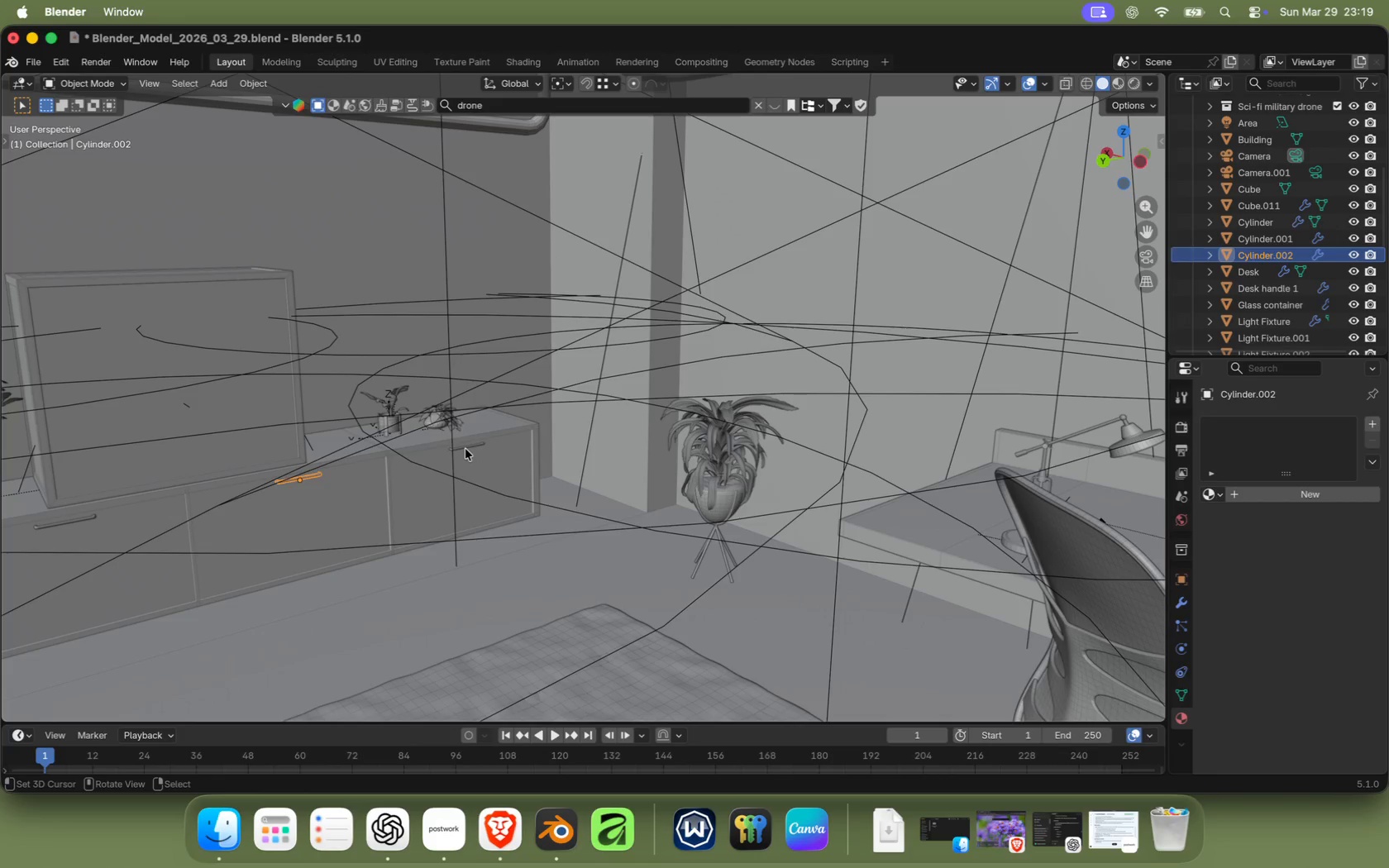 
hold_key(key=ShiftRight, duration=0.52)
 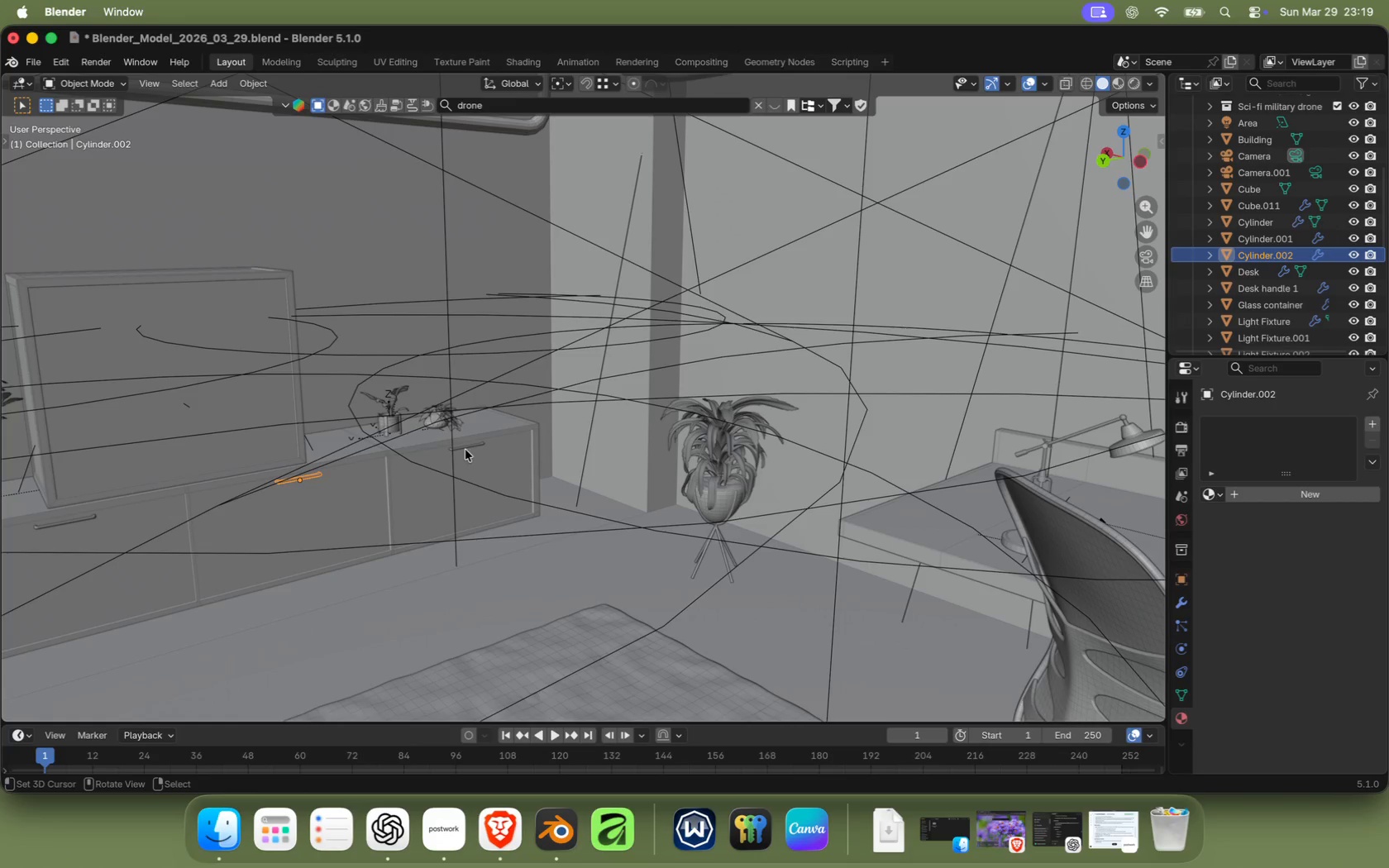 
hold_key(key=ShiftRight, duration=0.65)
 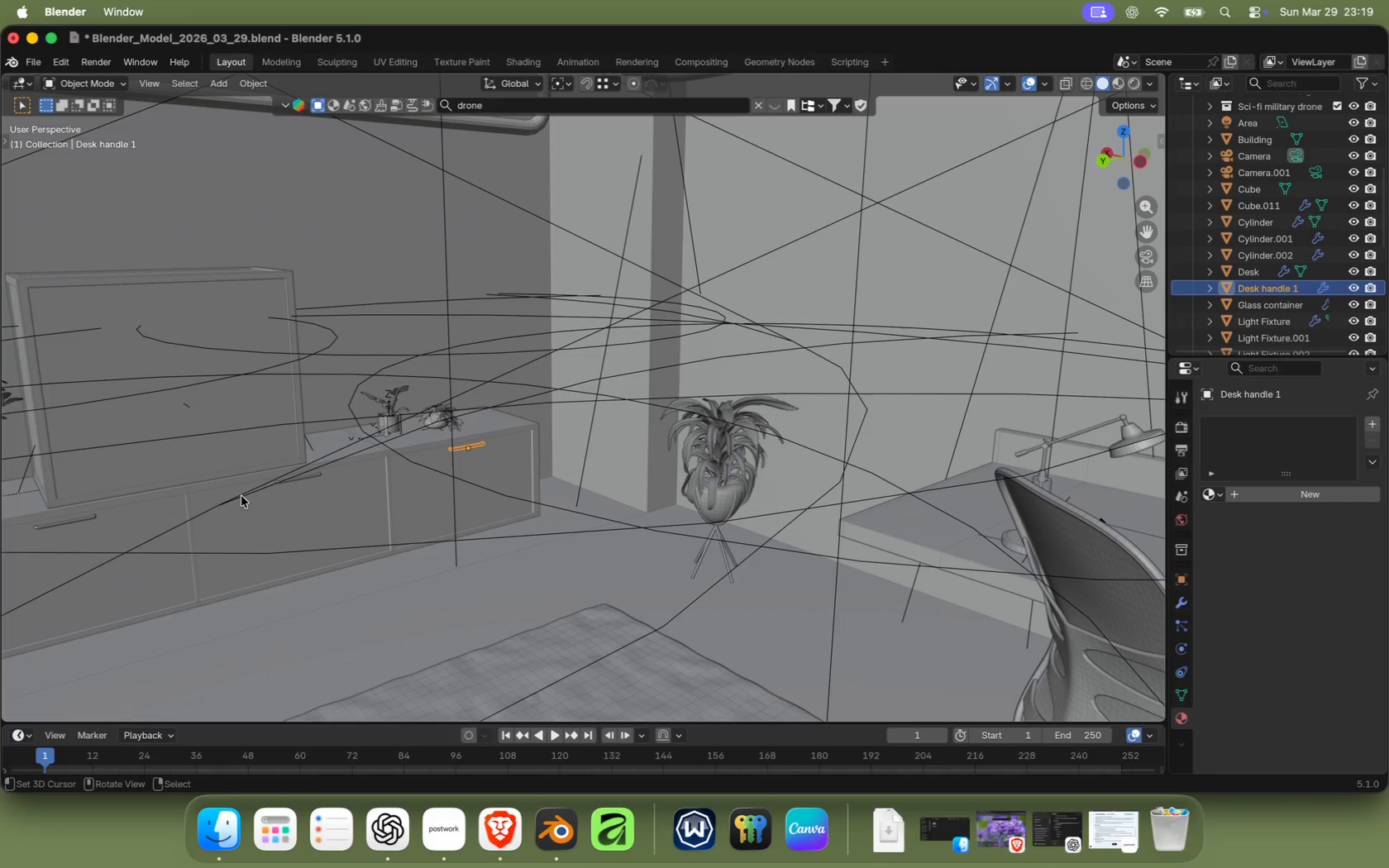 
hold_key(key=ShiftRight, duration=0.42)
 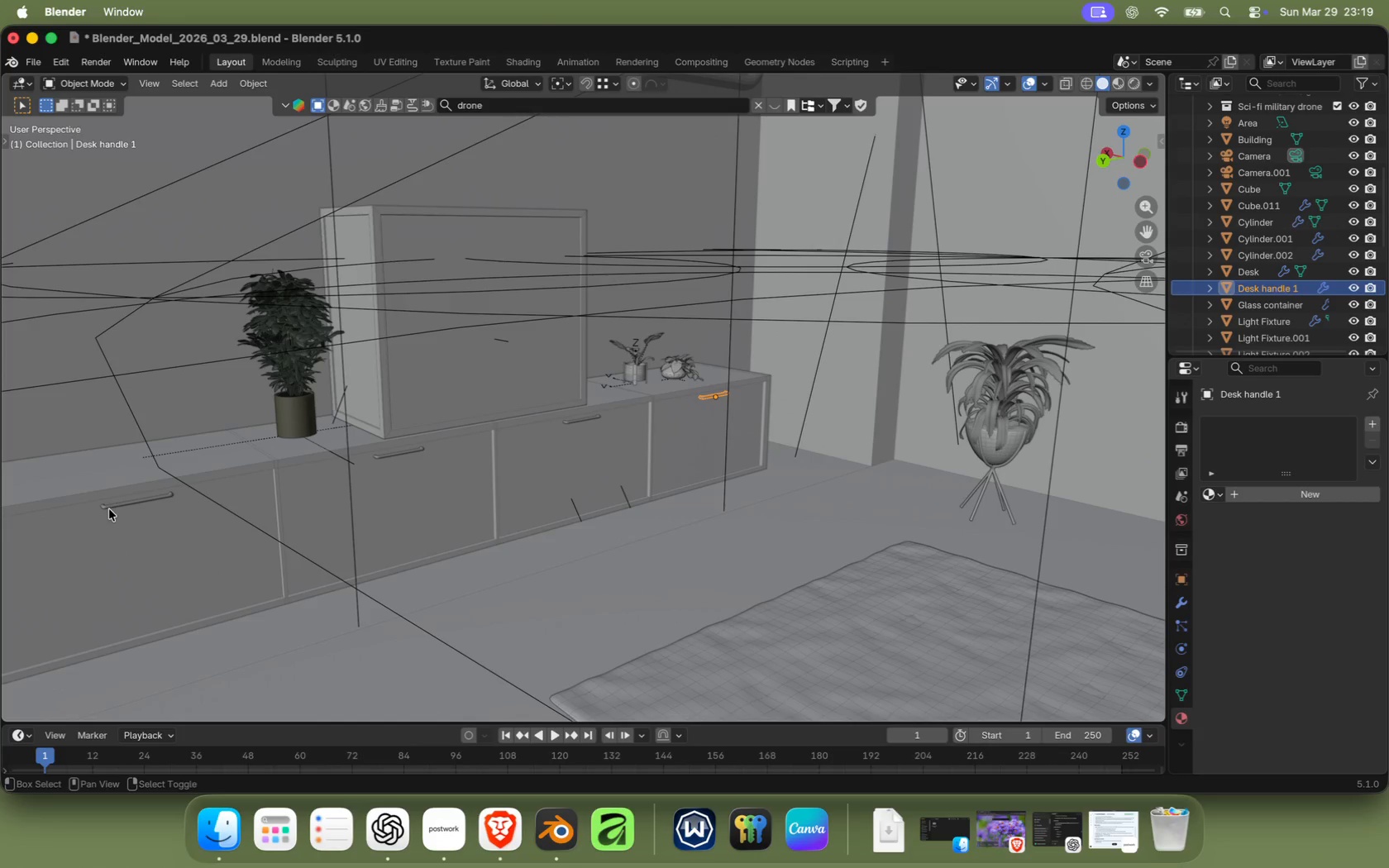 
hold_key(key=MetaRight, duration=0.51)
 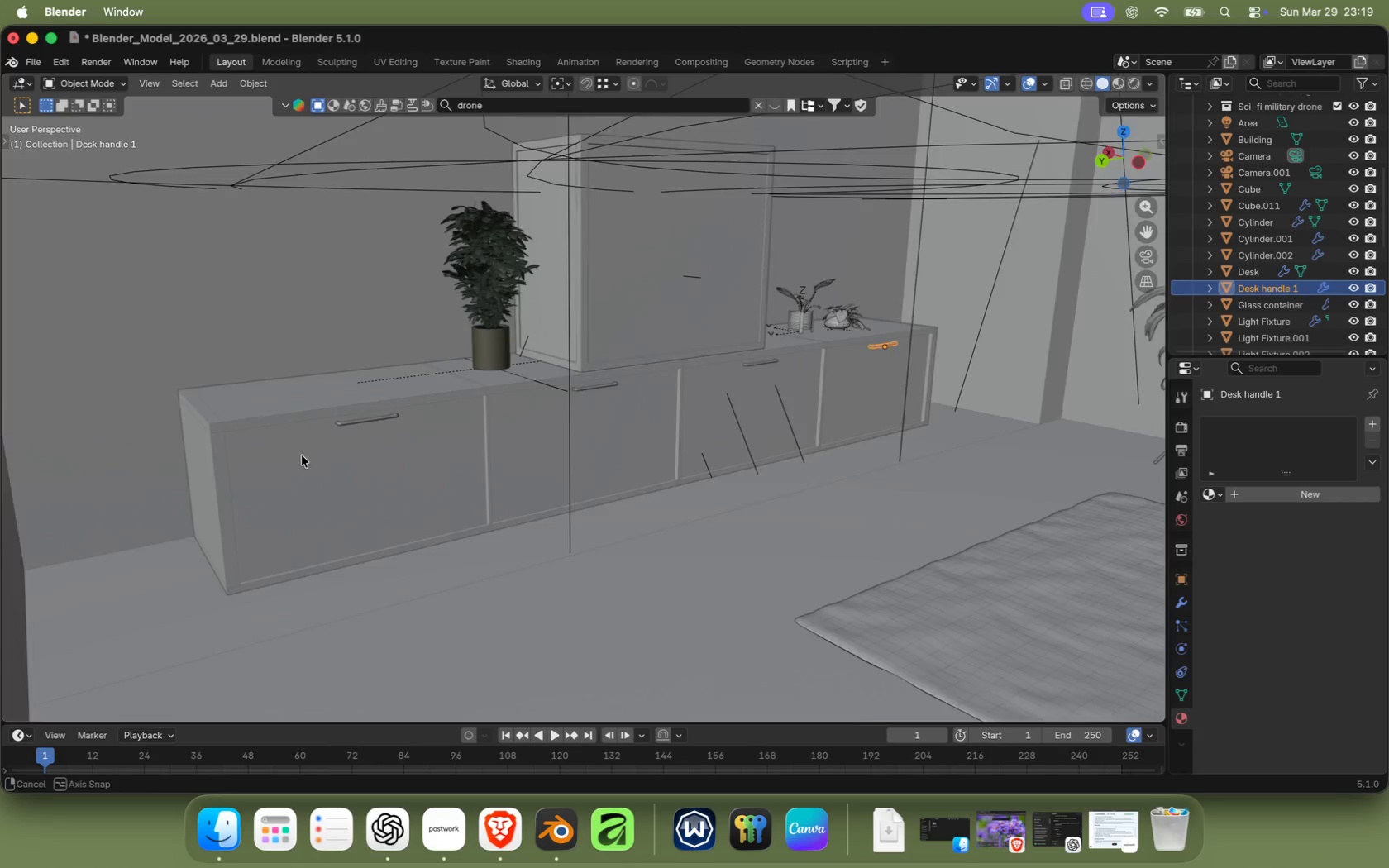 
hold_key(key=ShiftRight, duration=2.77)
right_click([589, 388])
 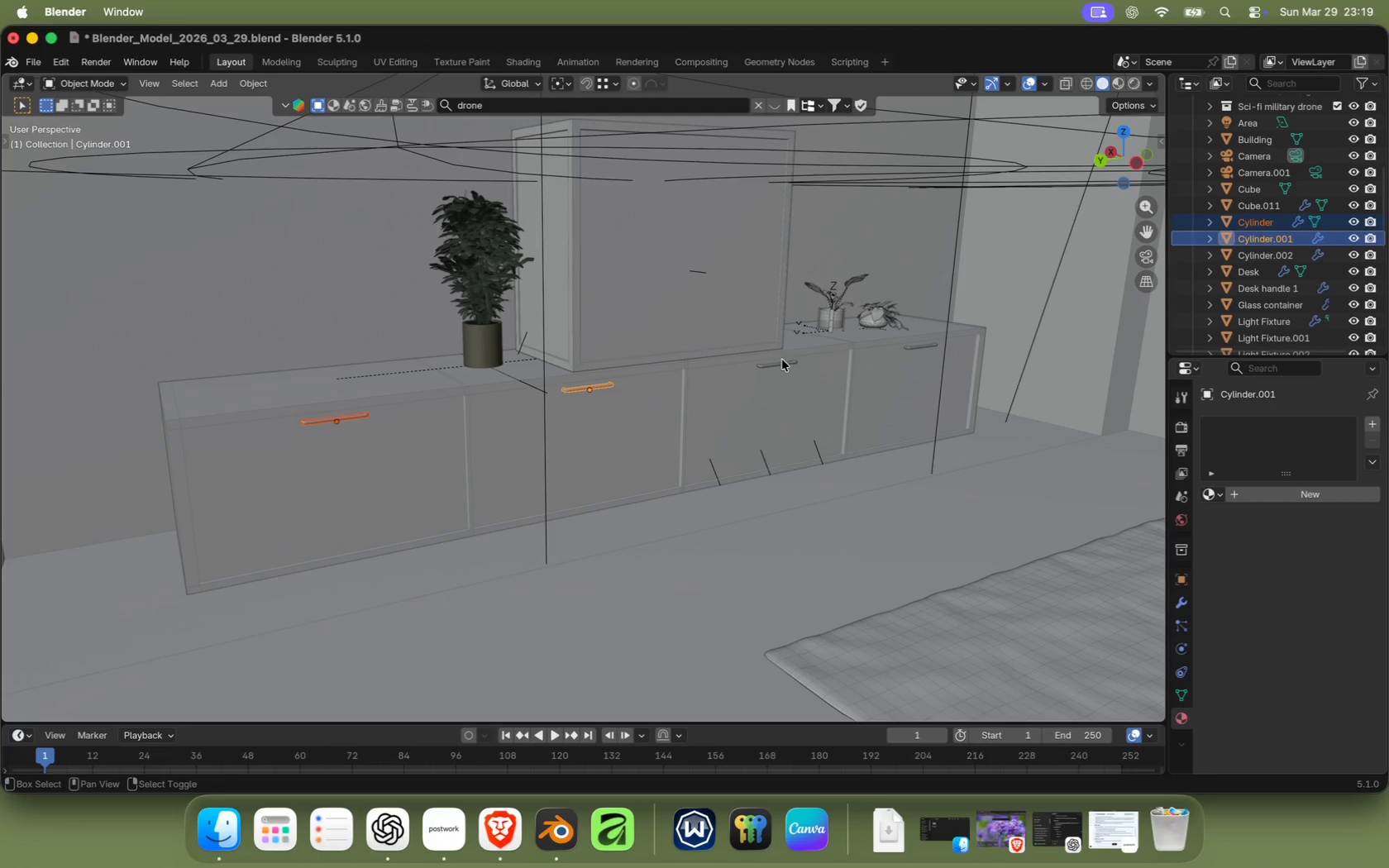 
right_click([785, 365])
 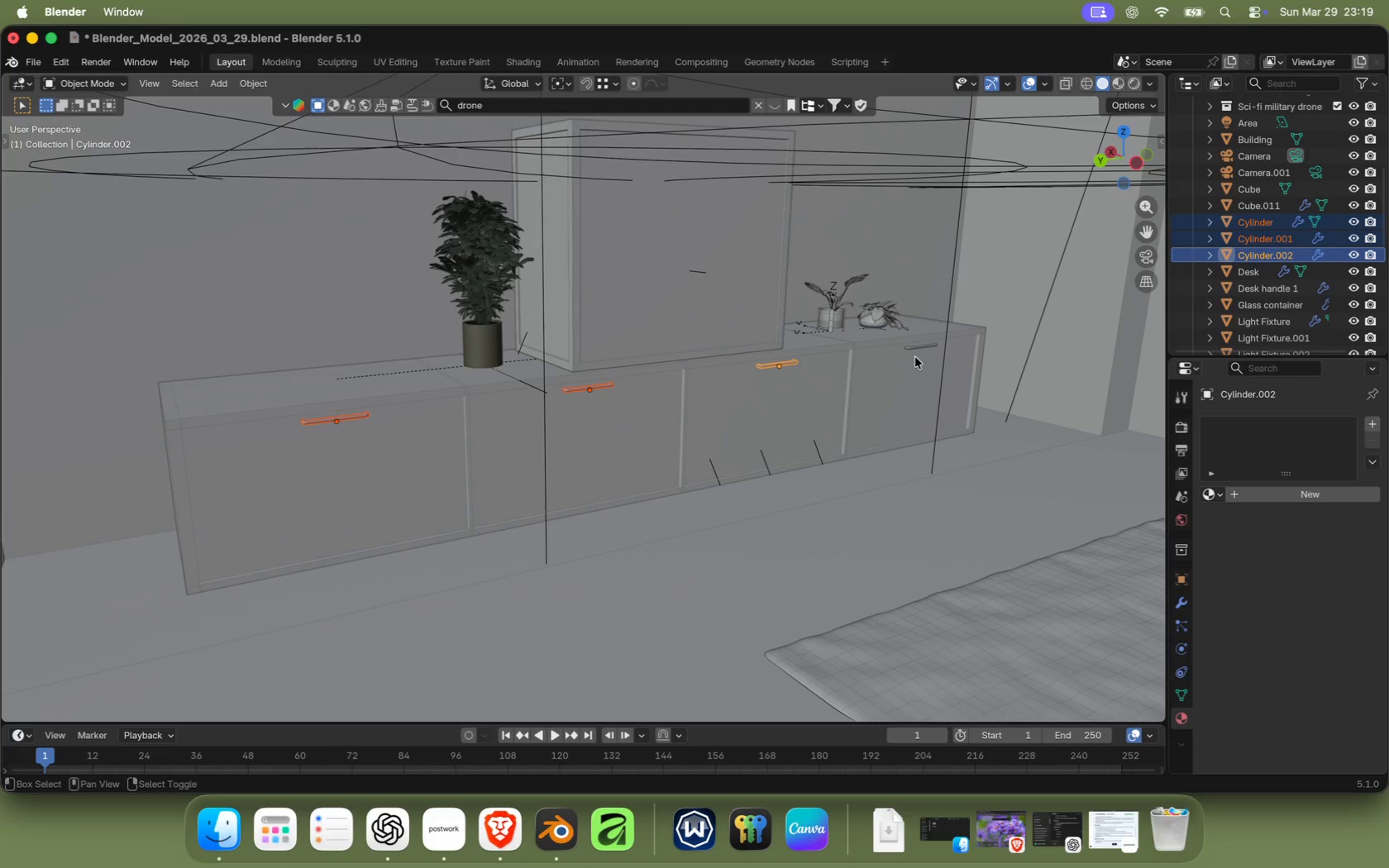 
right_click([914, 348])
 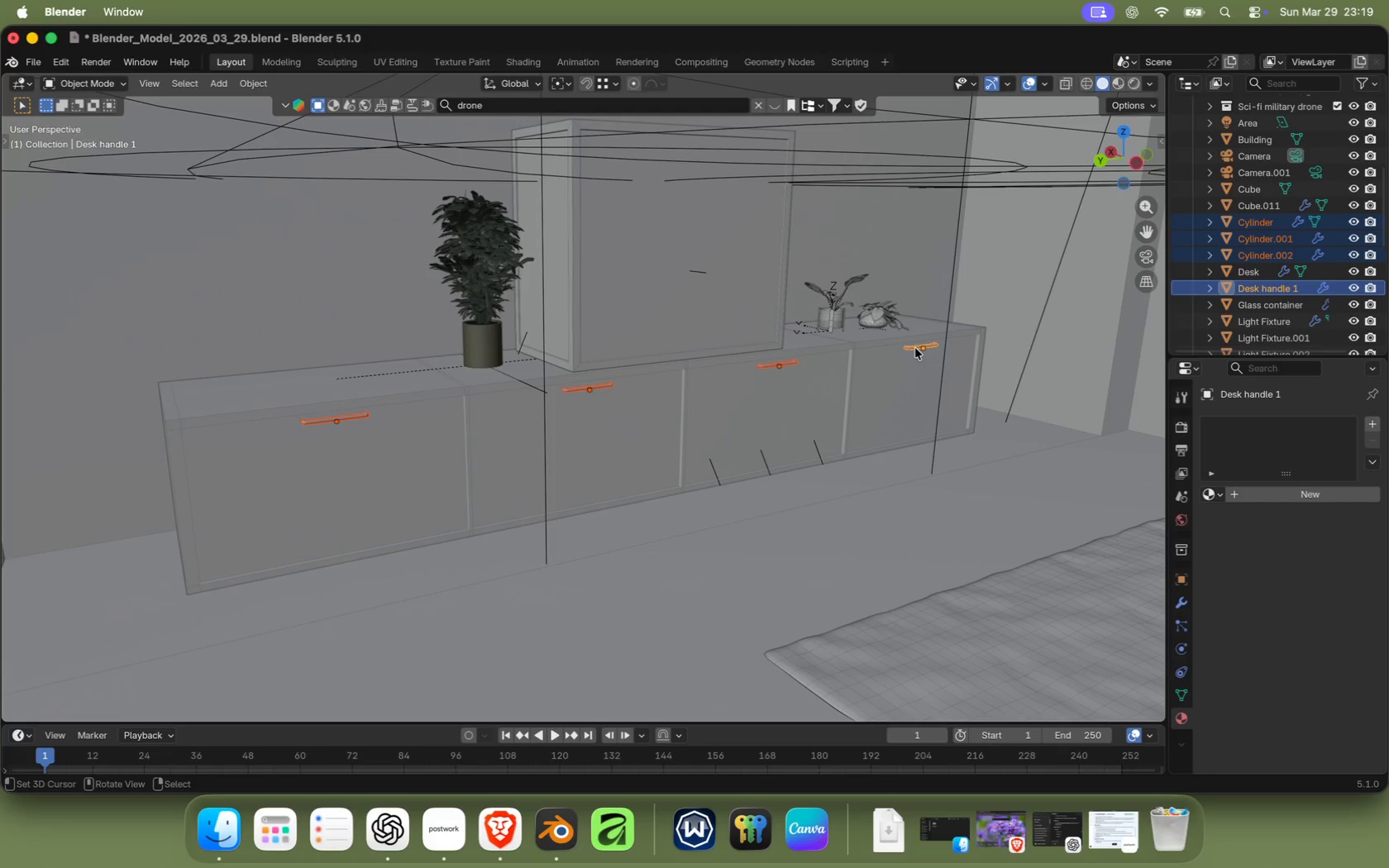 
key(Meta+J)
 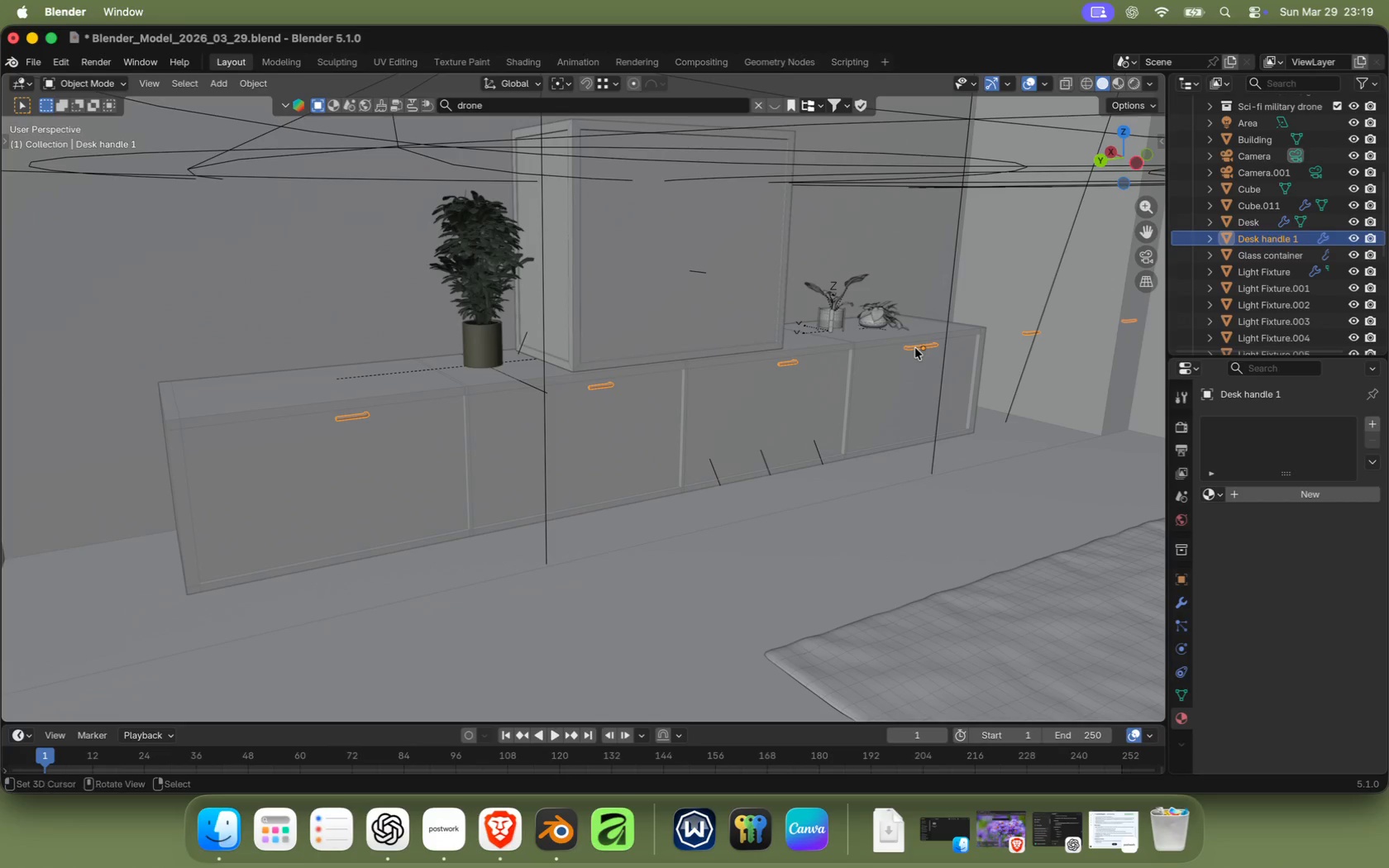 
scroll: coordinate [876, 447], scroll_direction: down, amount: 7.0
 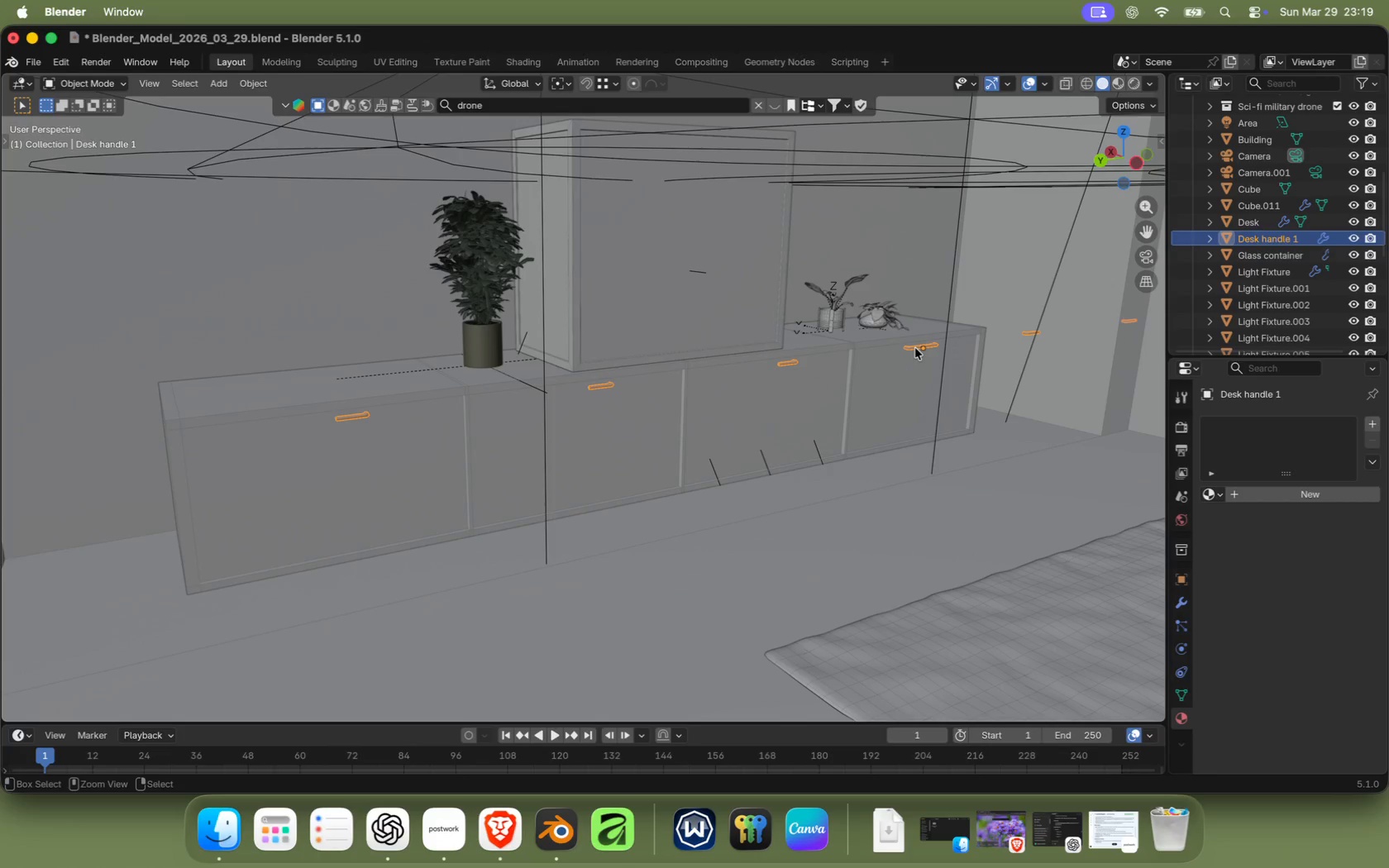 
scroll: coordinate [876, 447], scroll_direction: up, amount: 3.0
 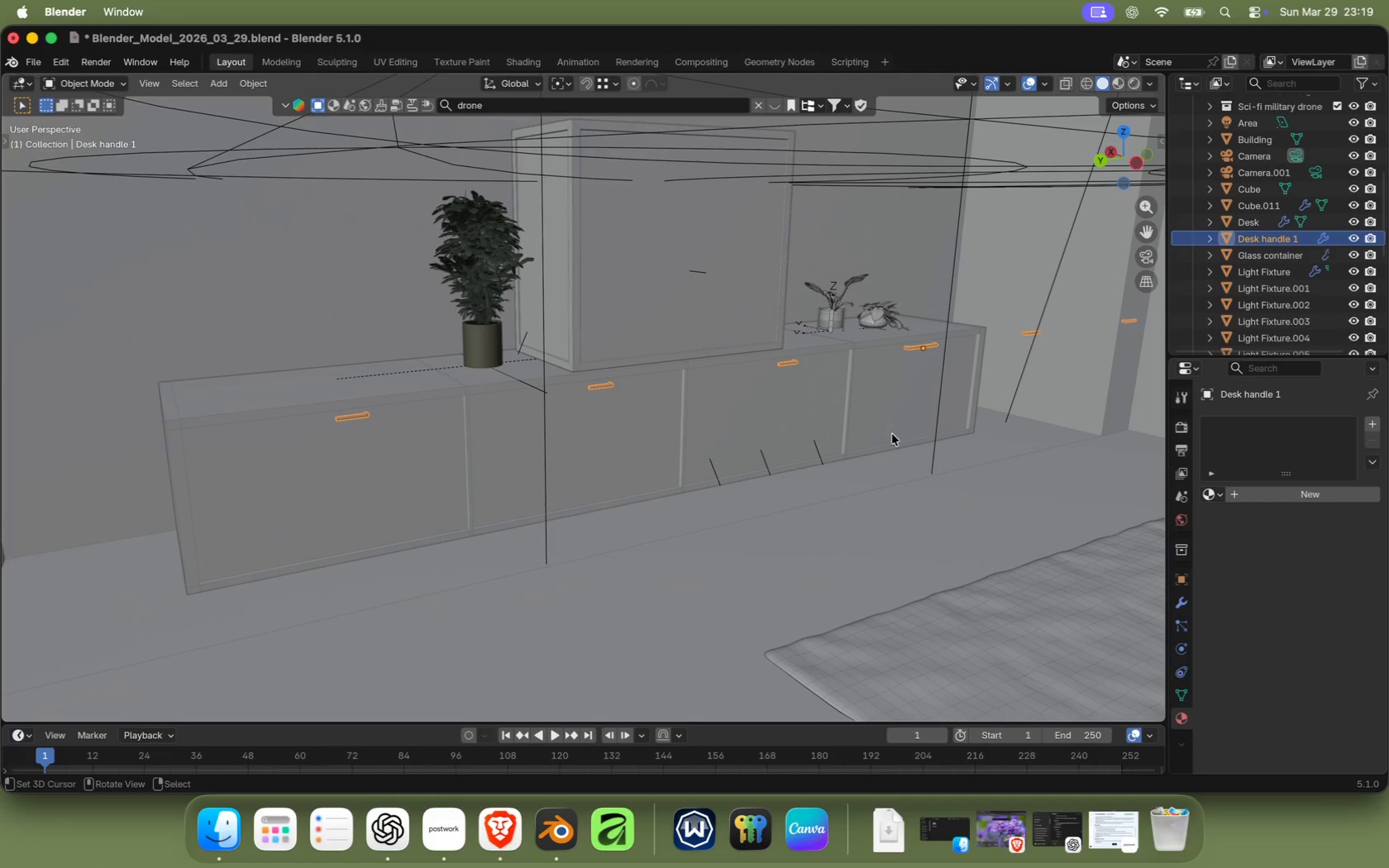 
key(Meta+Z)
 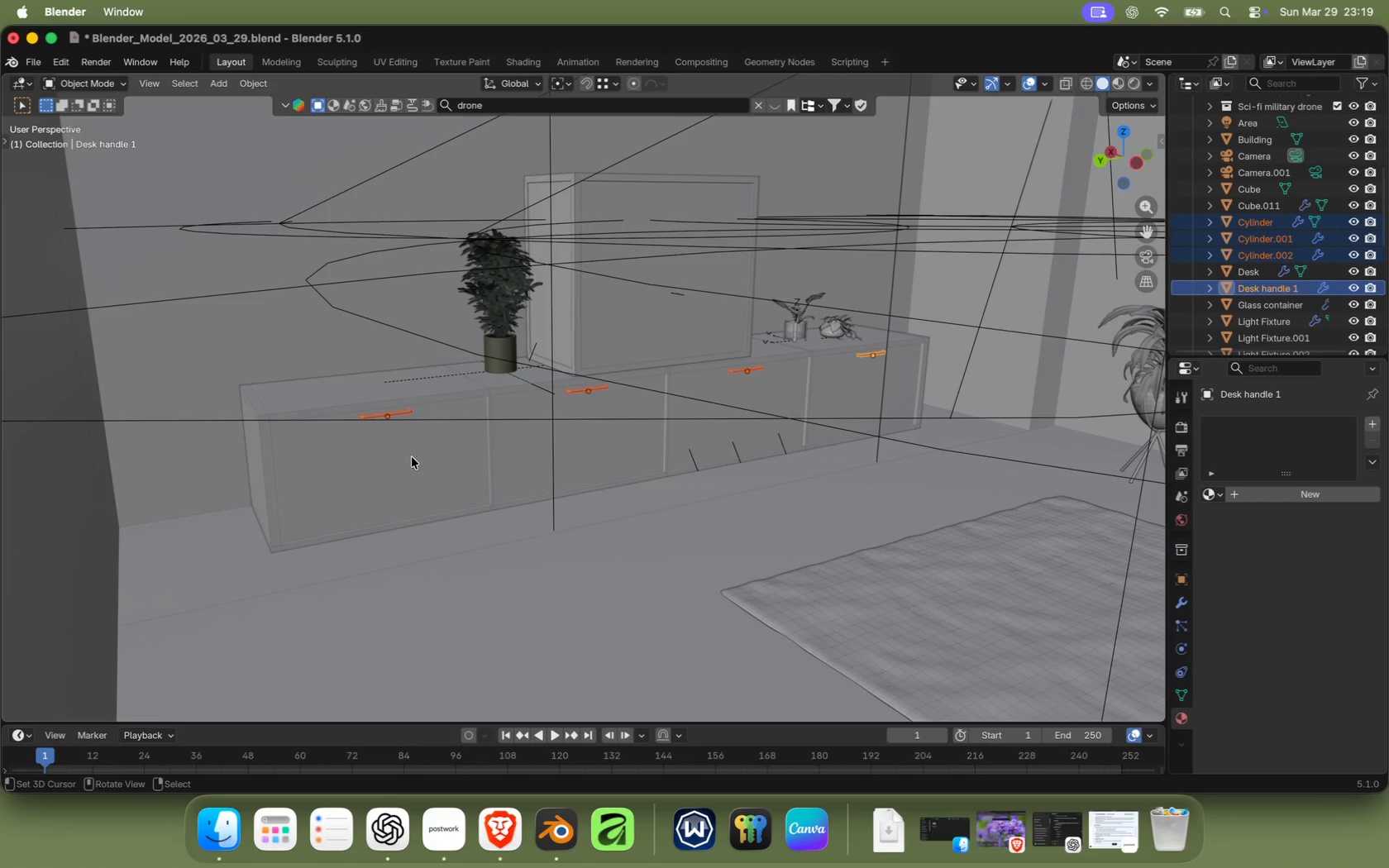 
right_click([395, 415])
 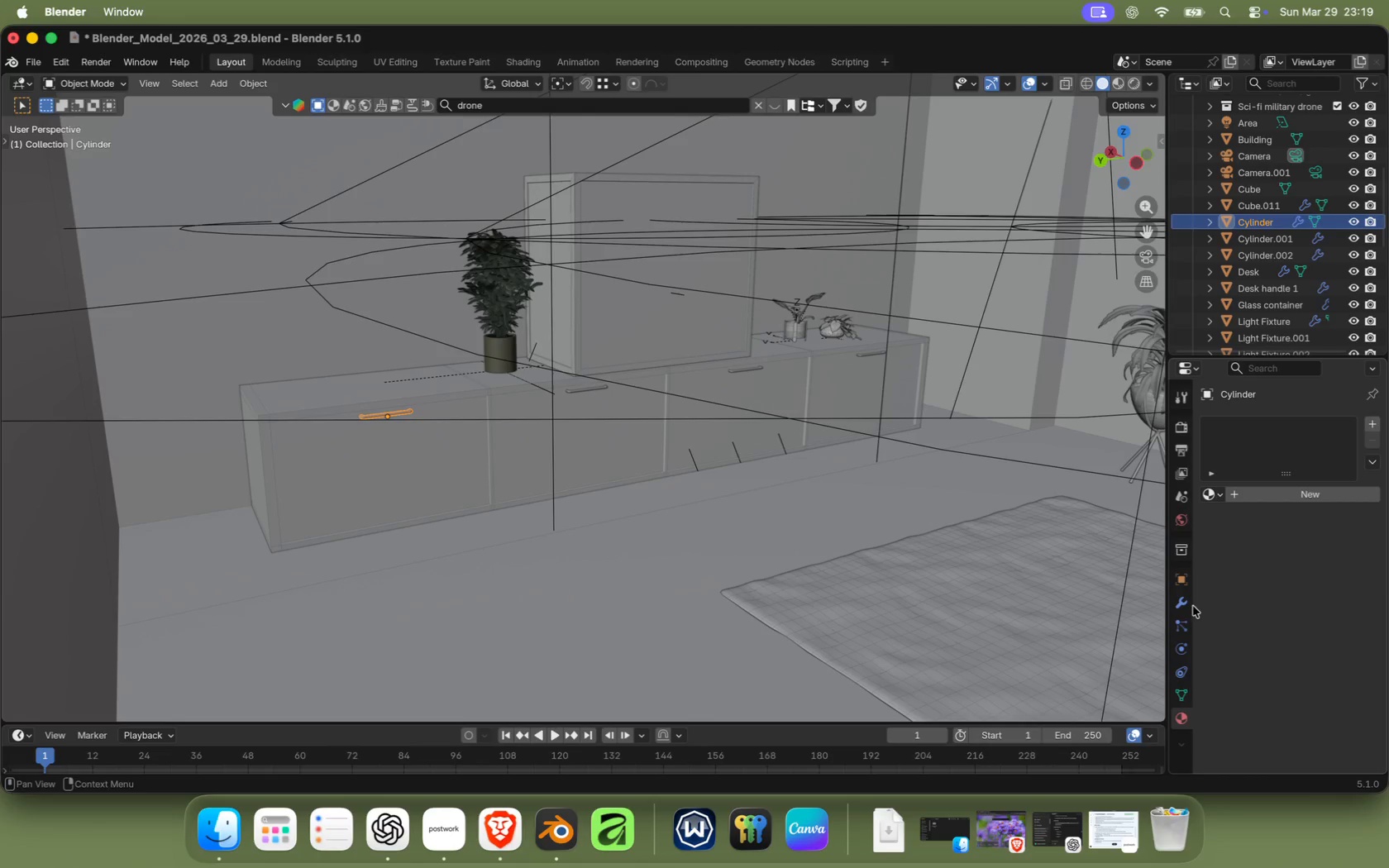 
left_click([1187, 600])
 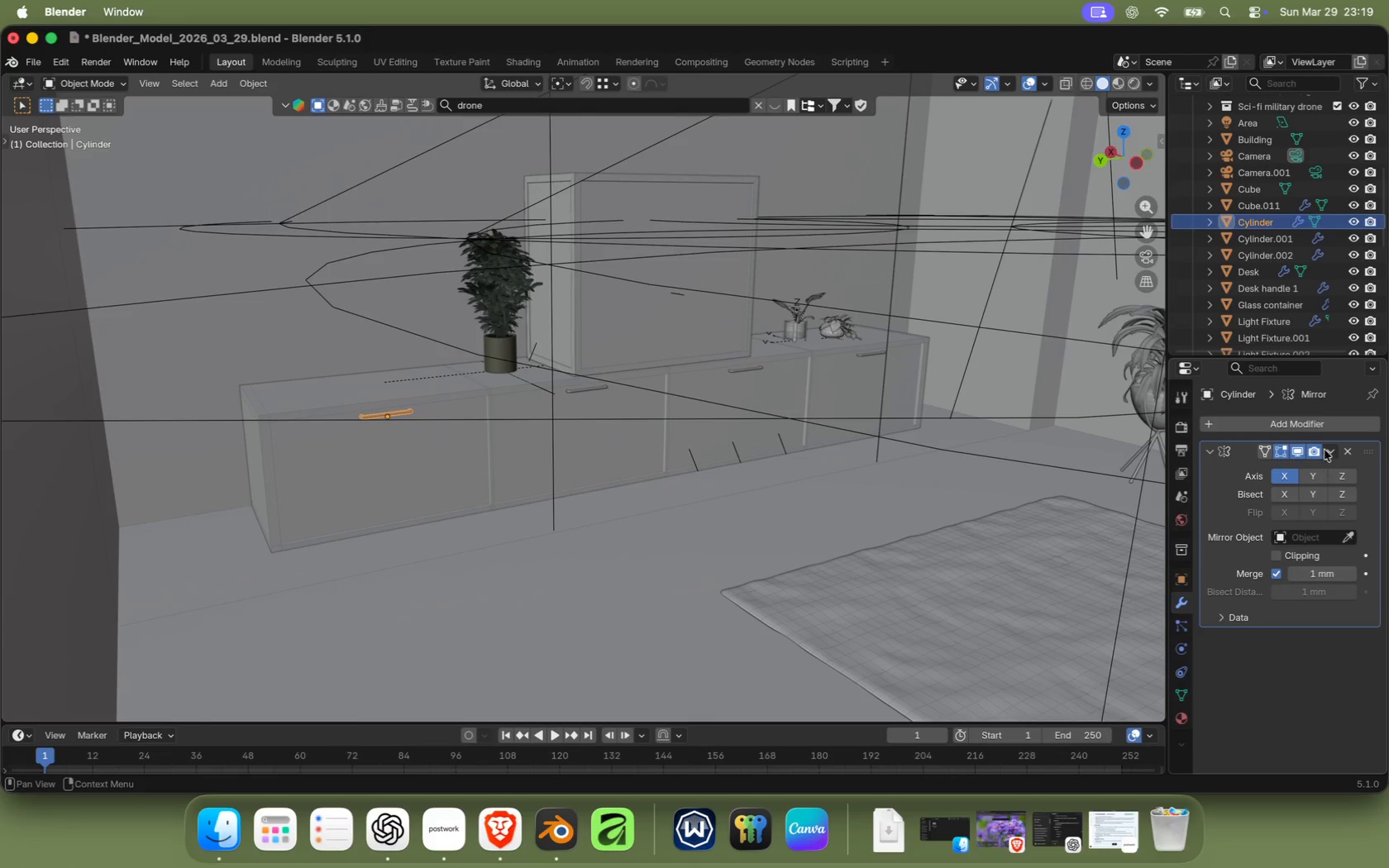 
left_click([1329, 449])
 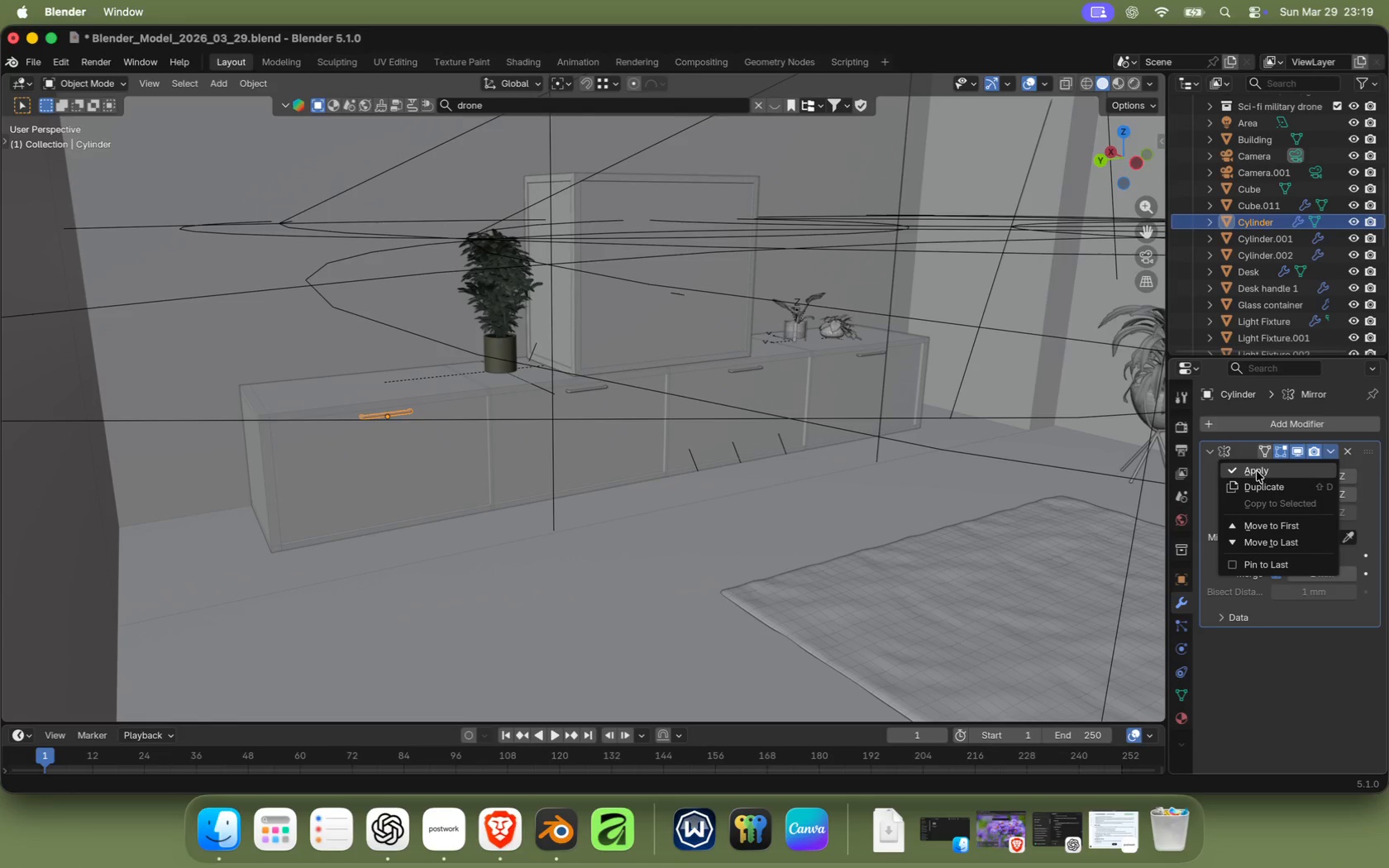 
left_click([1257, 470])
 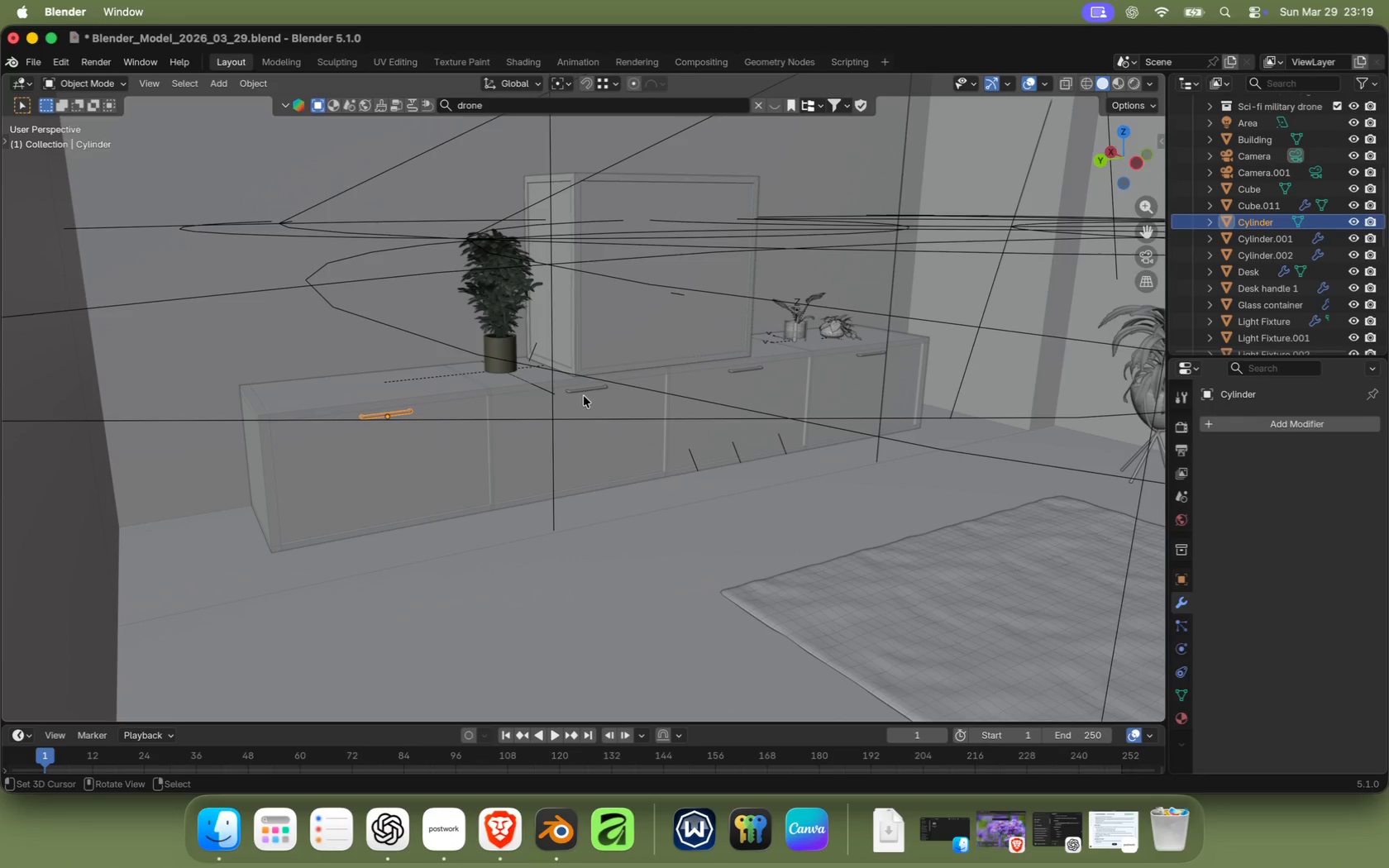 
right_click([585, 391])
 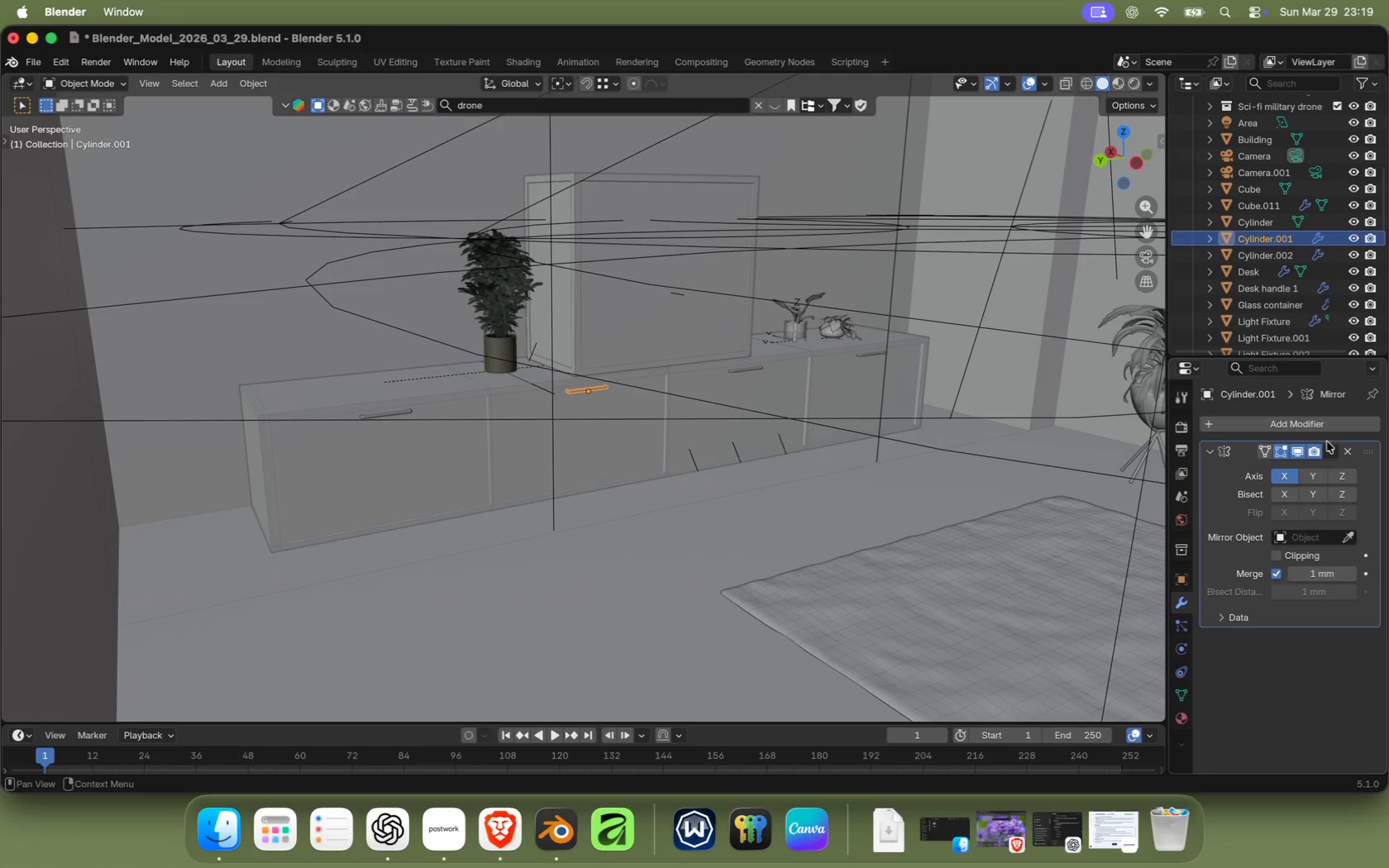 
left_click([1329, 449])
 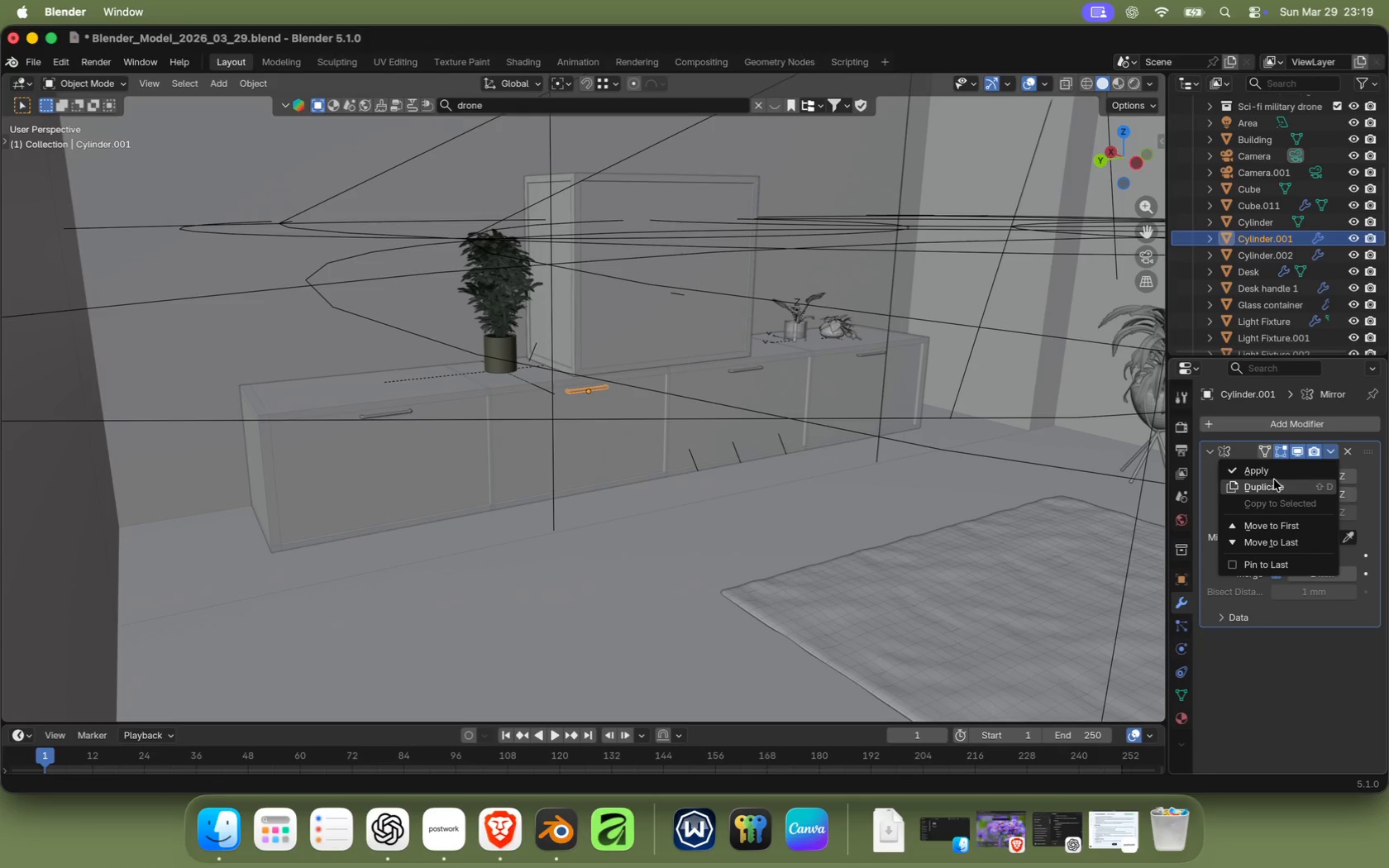 
left_click([1273, 476])
 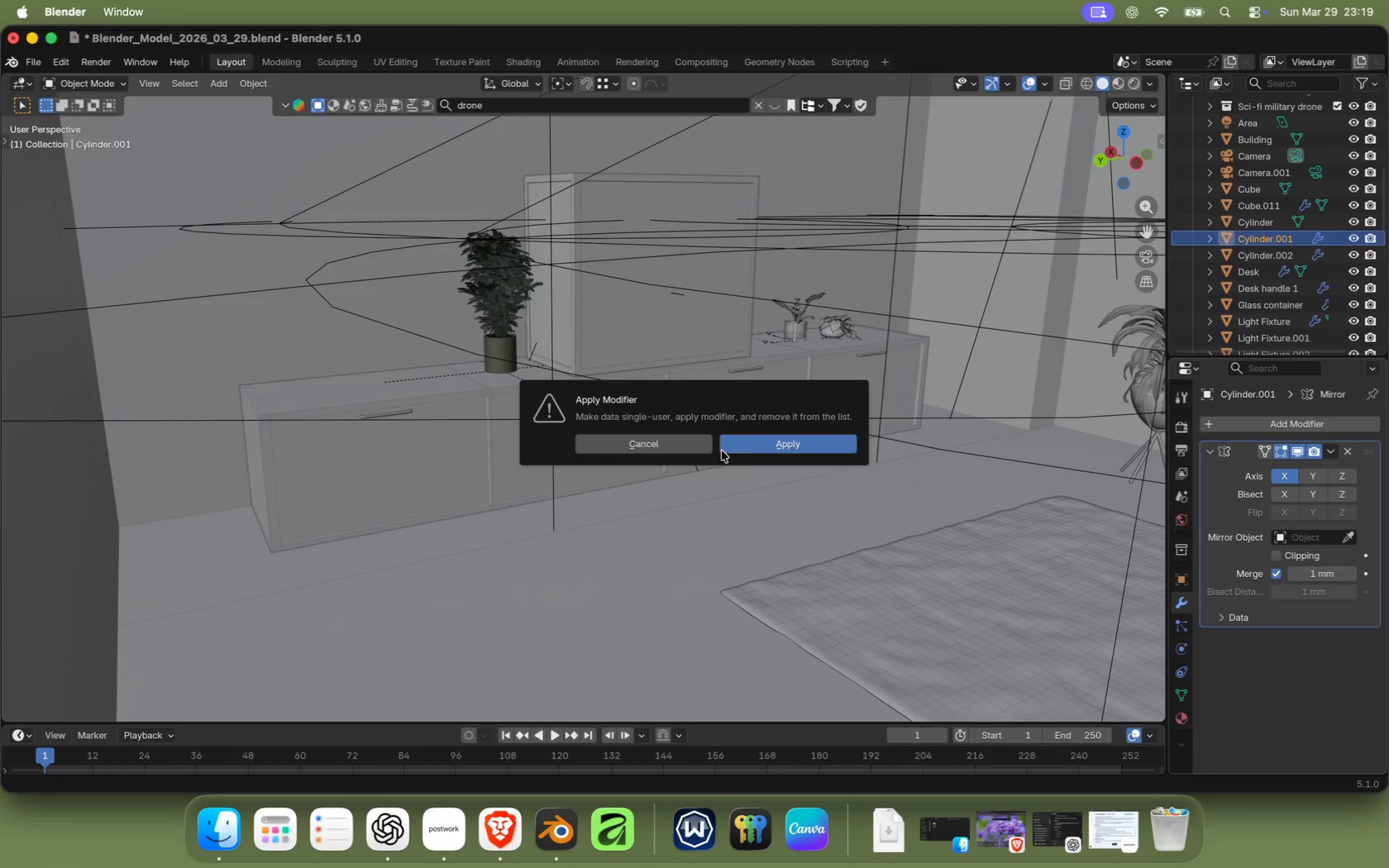 
left_click([765, 442])
 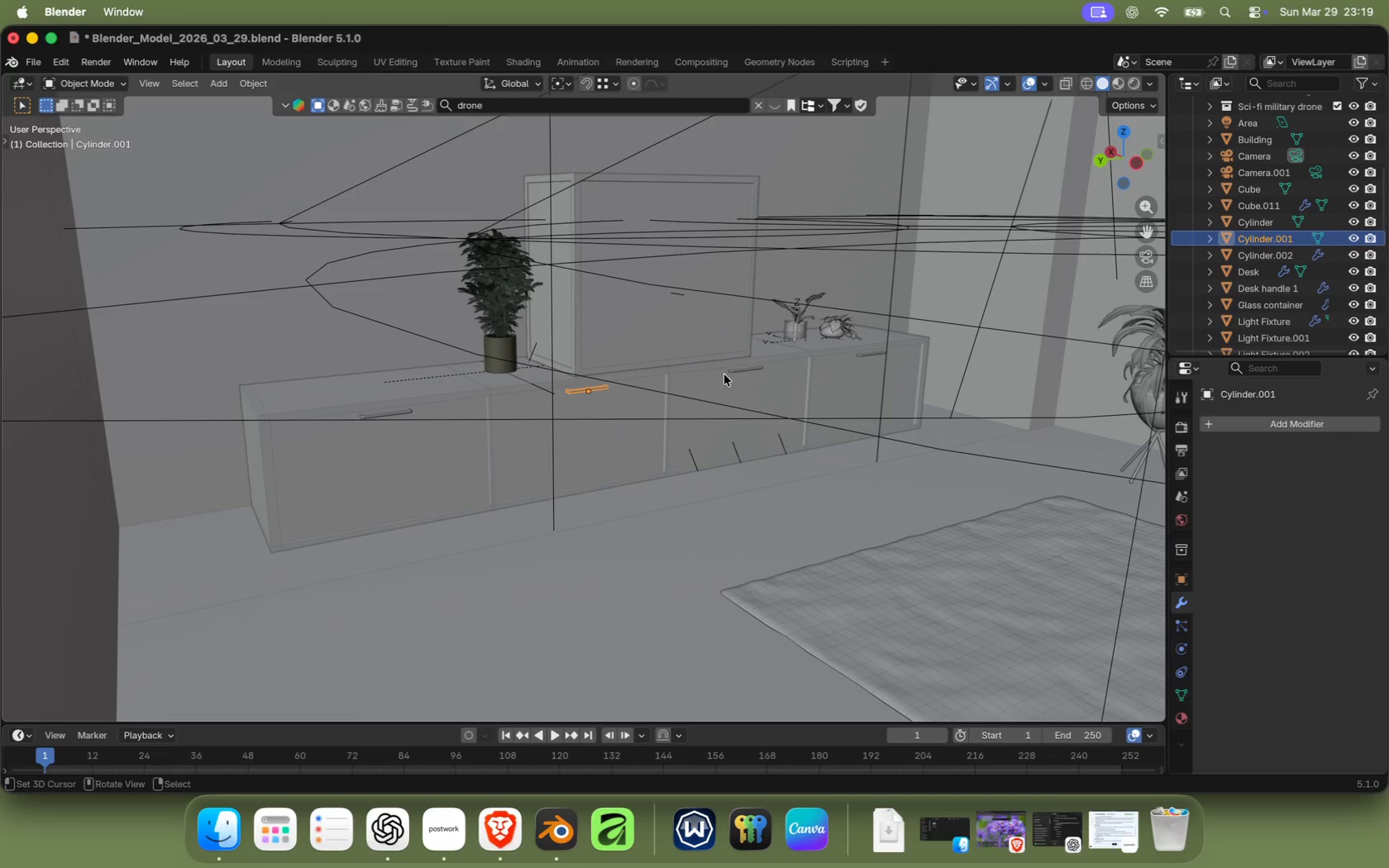 
right_click([739, 370])
 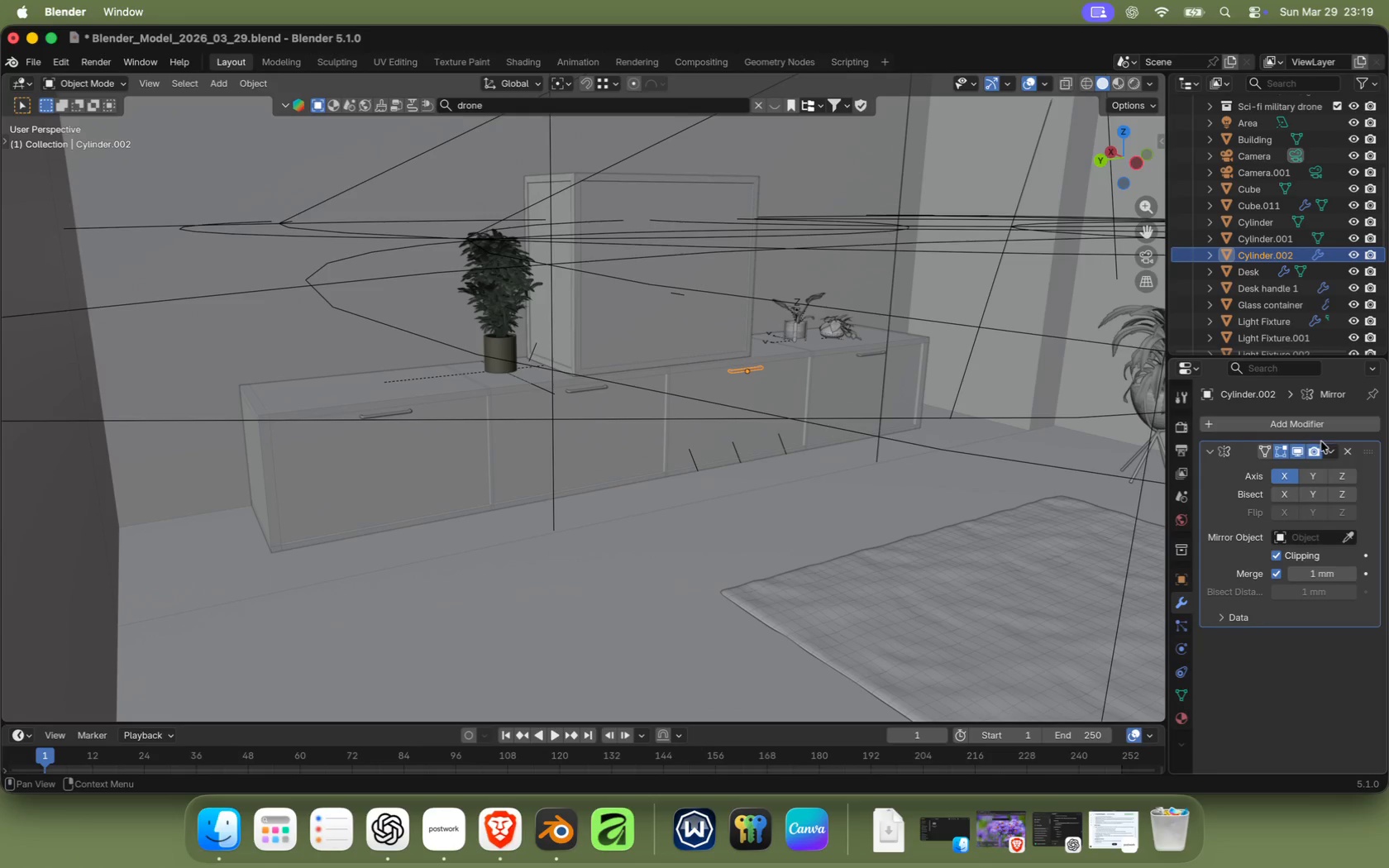 
left_click([1328, 449])
 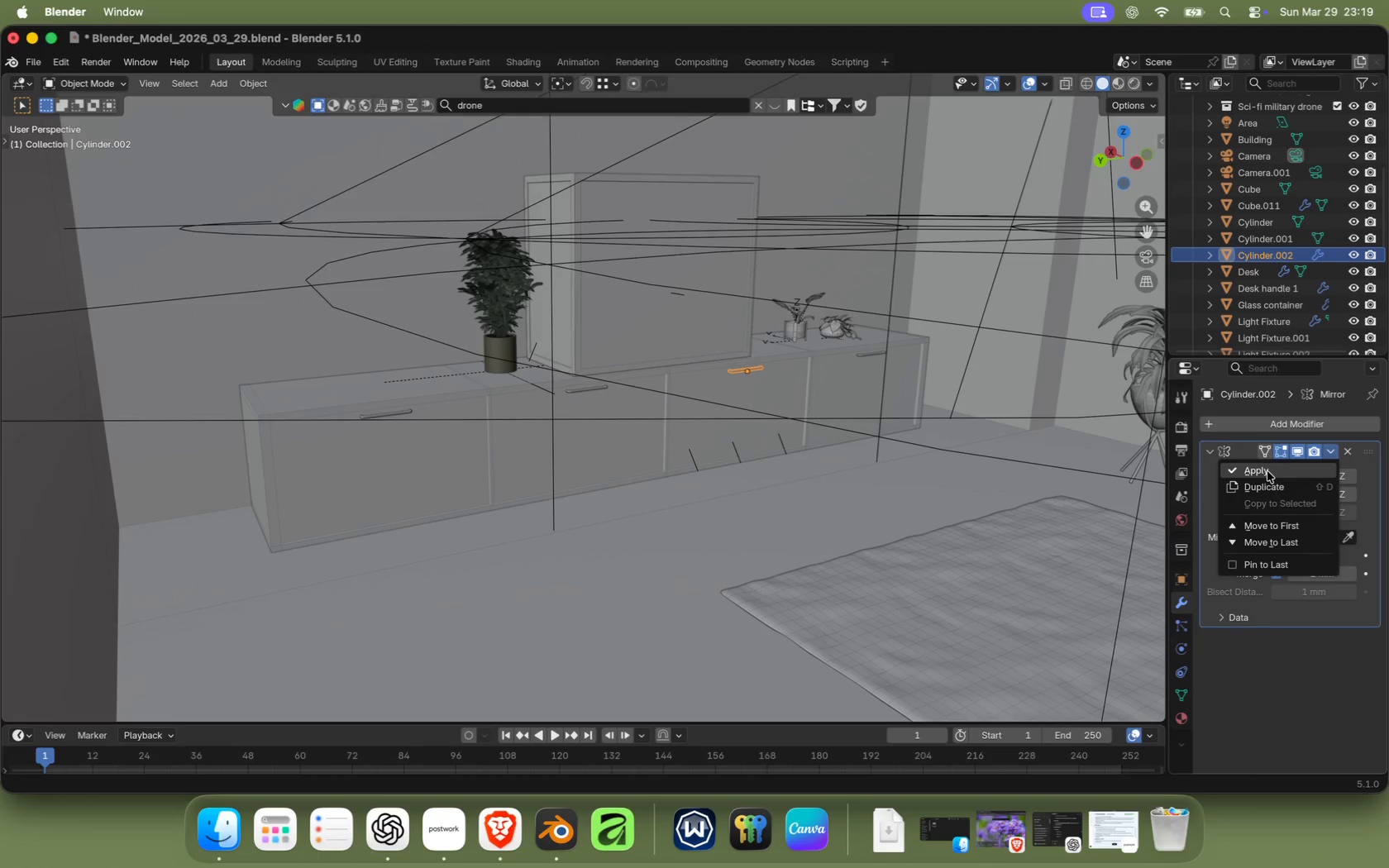 
left_click([1267, 471])
 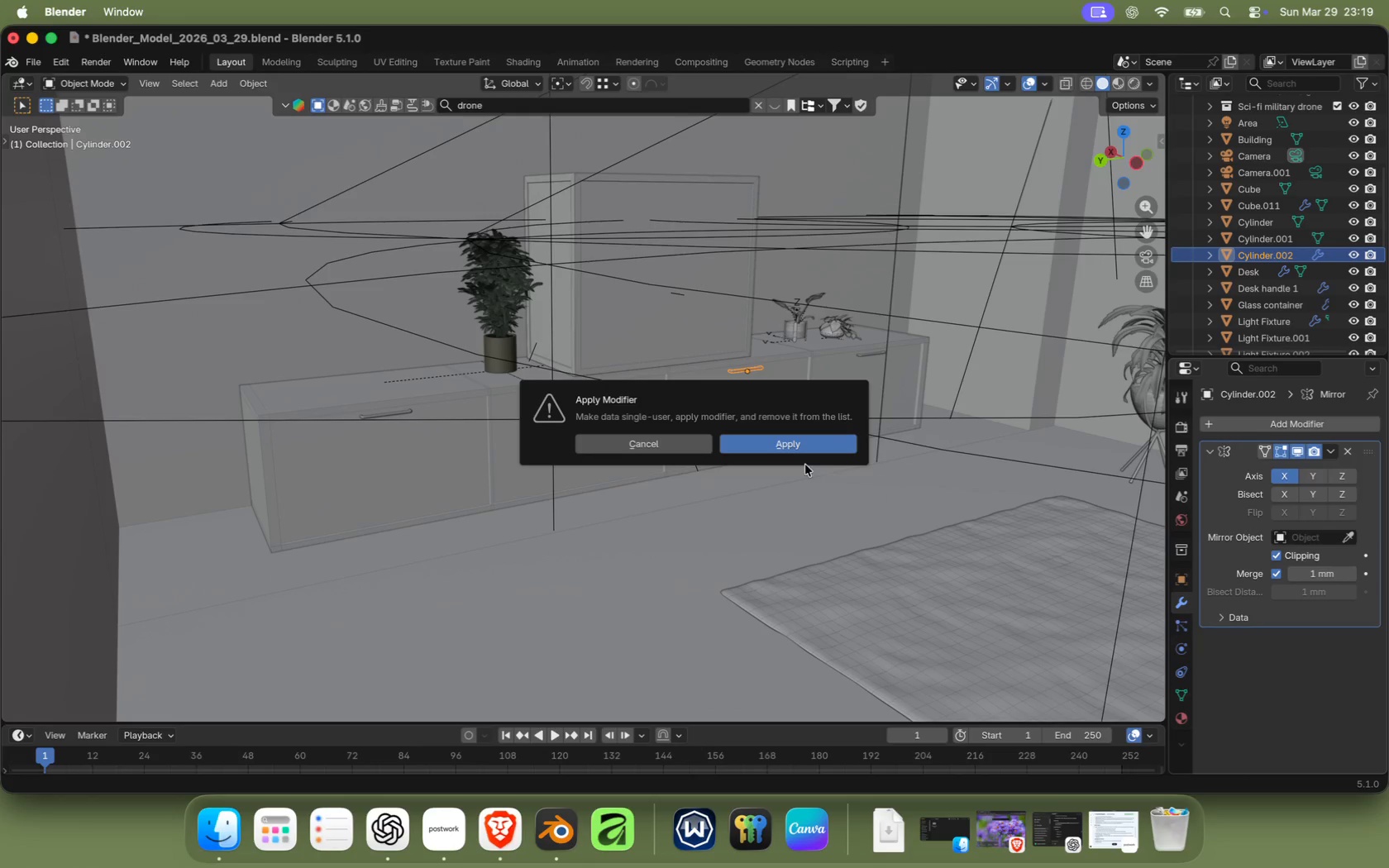 
left_click([797, 448])
 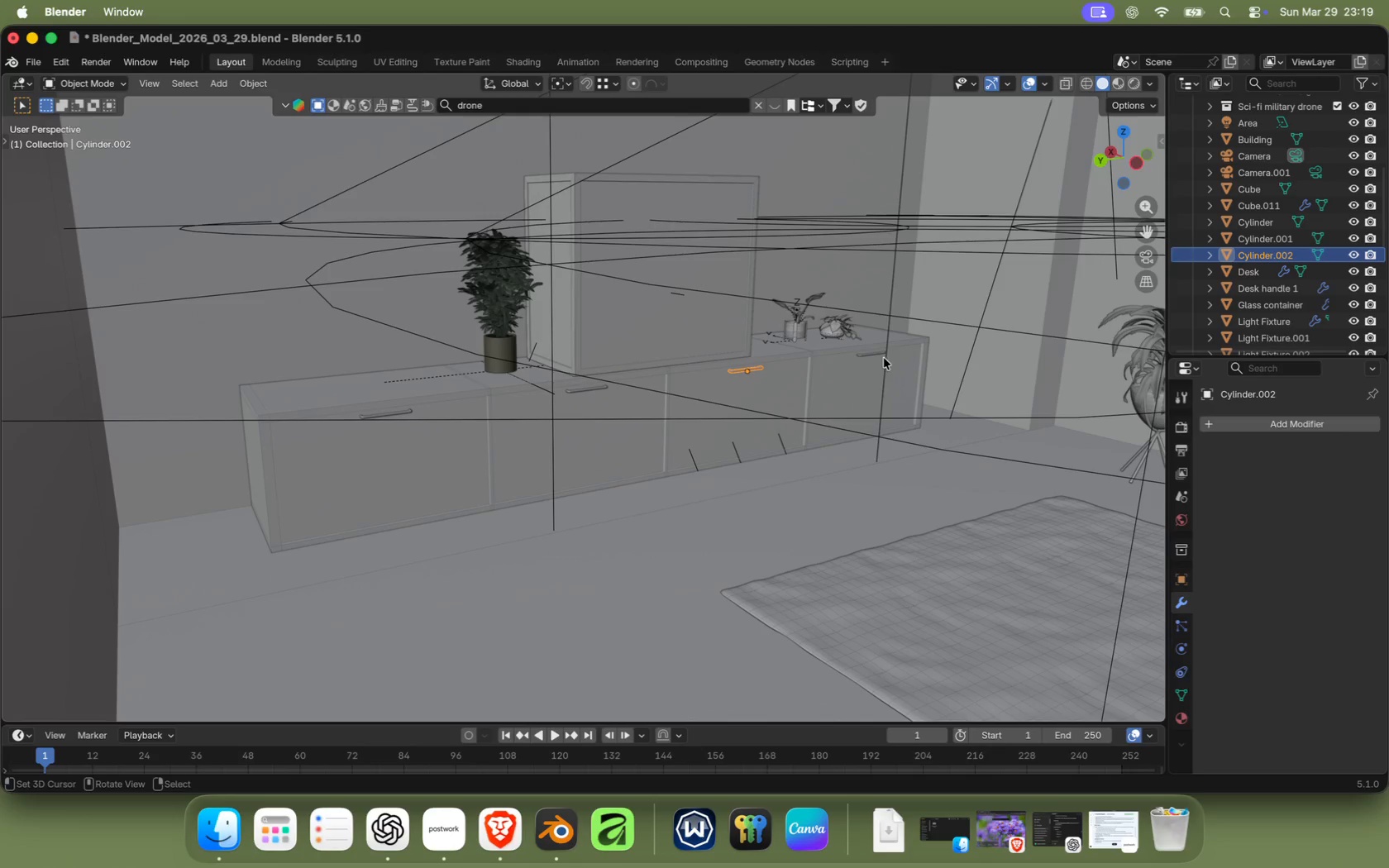 
right_click([879, 355])
 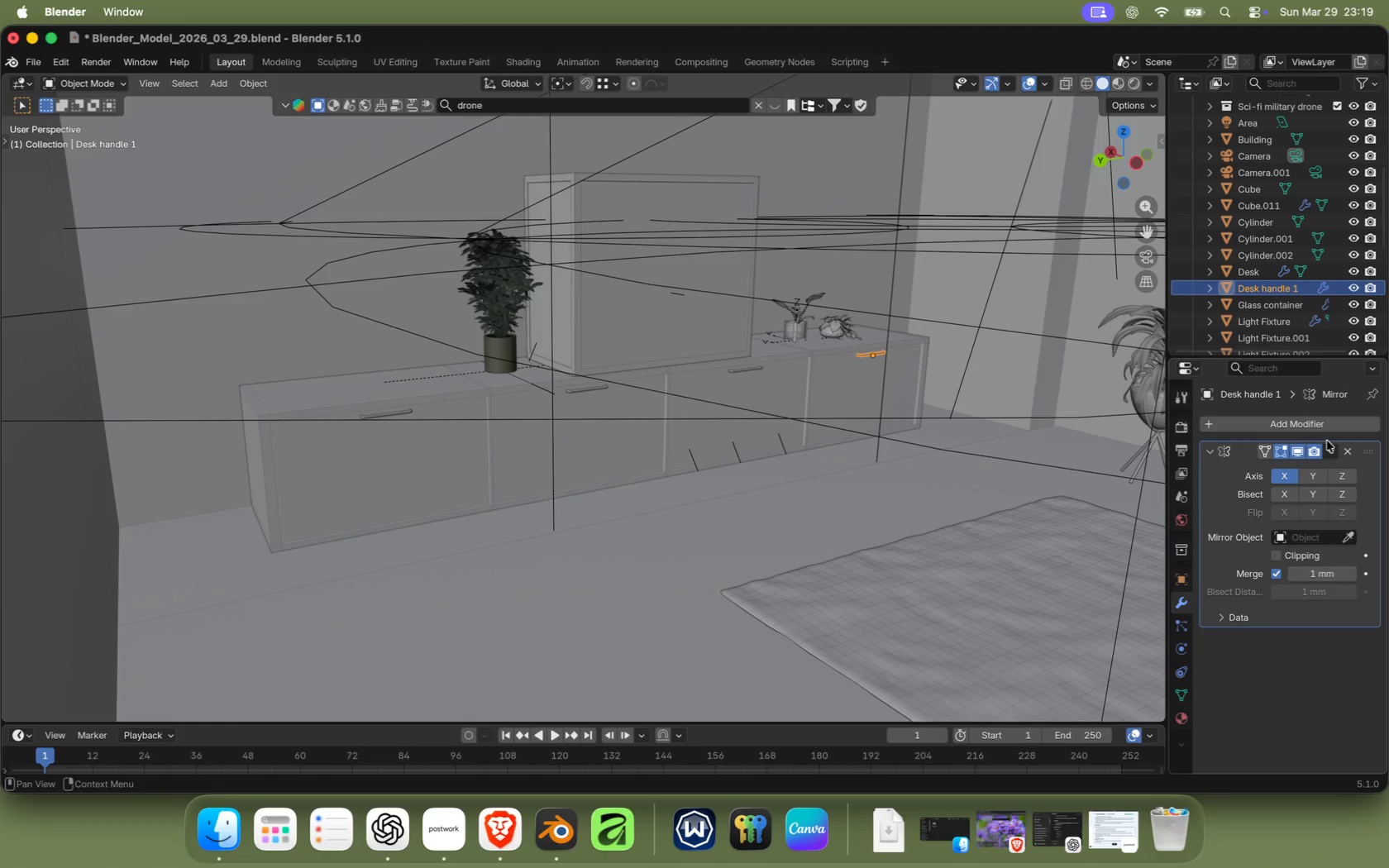 
left_click([1331, 448])
 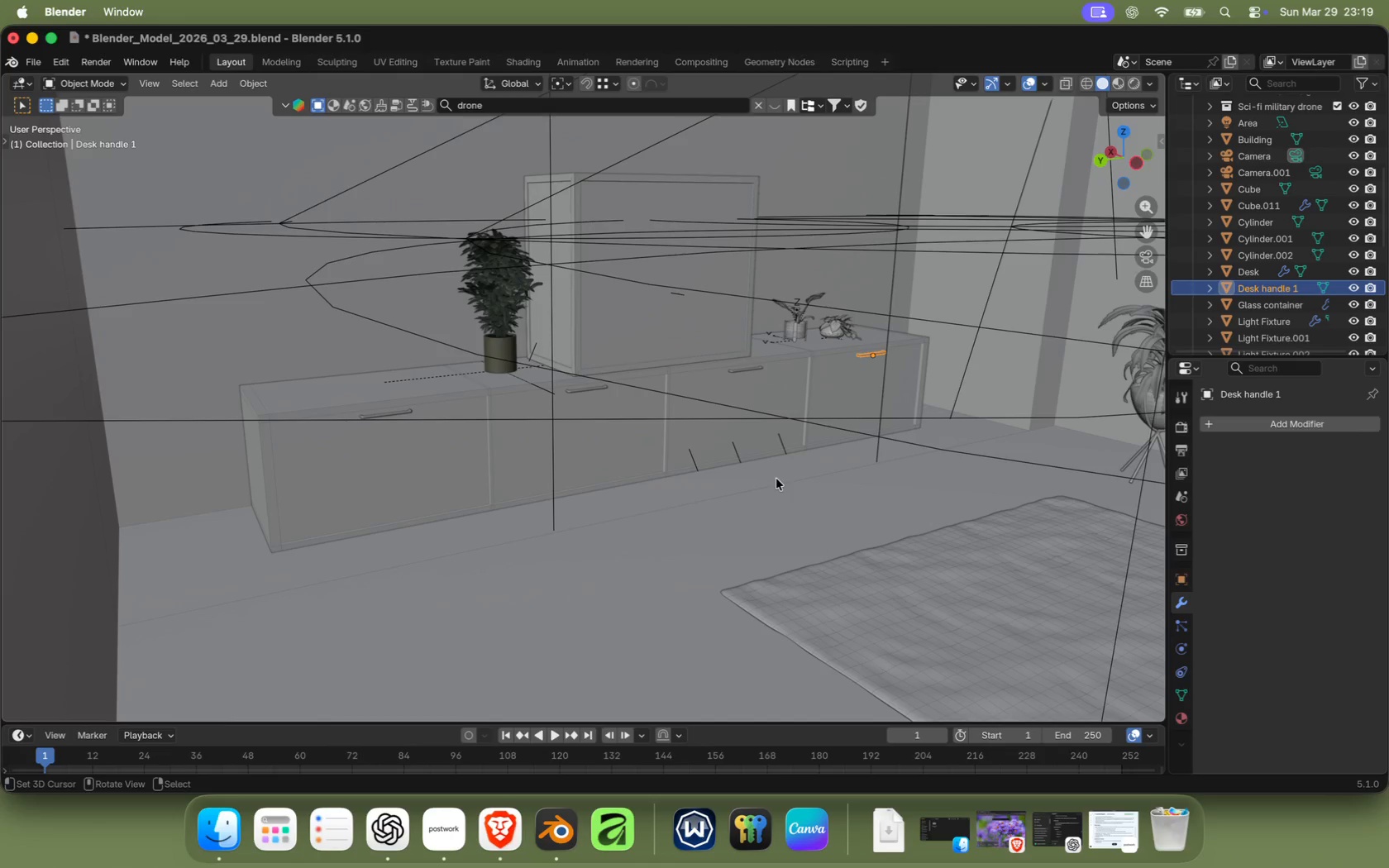 
right_click([396, 413])
 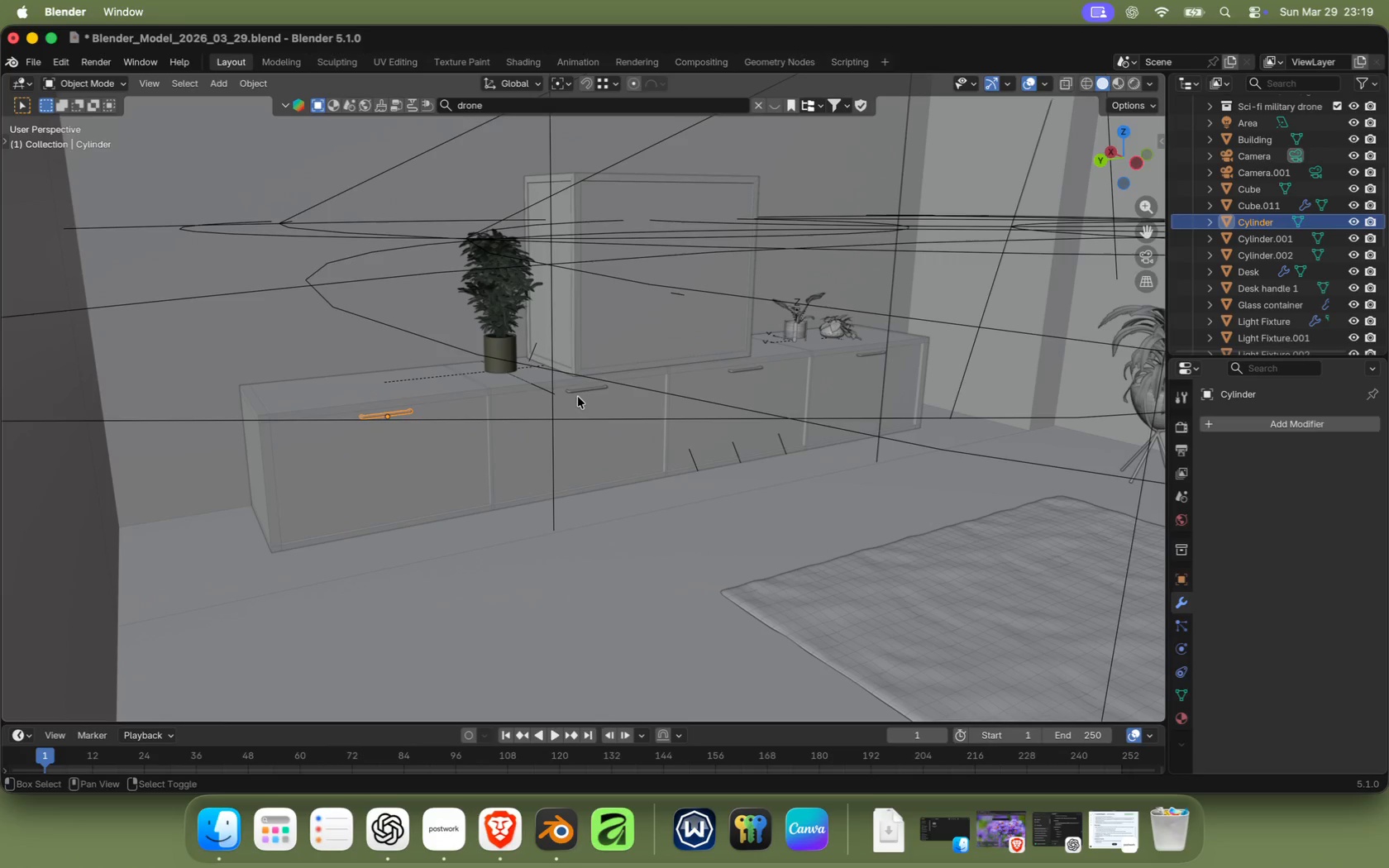 
hold_key(key=ShiftRight, duration=3.17)
right_click([585, 391])
 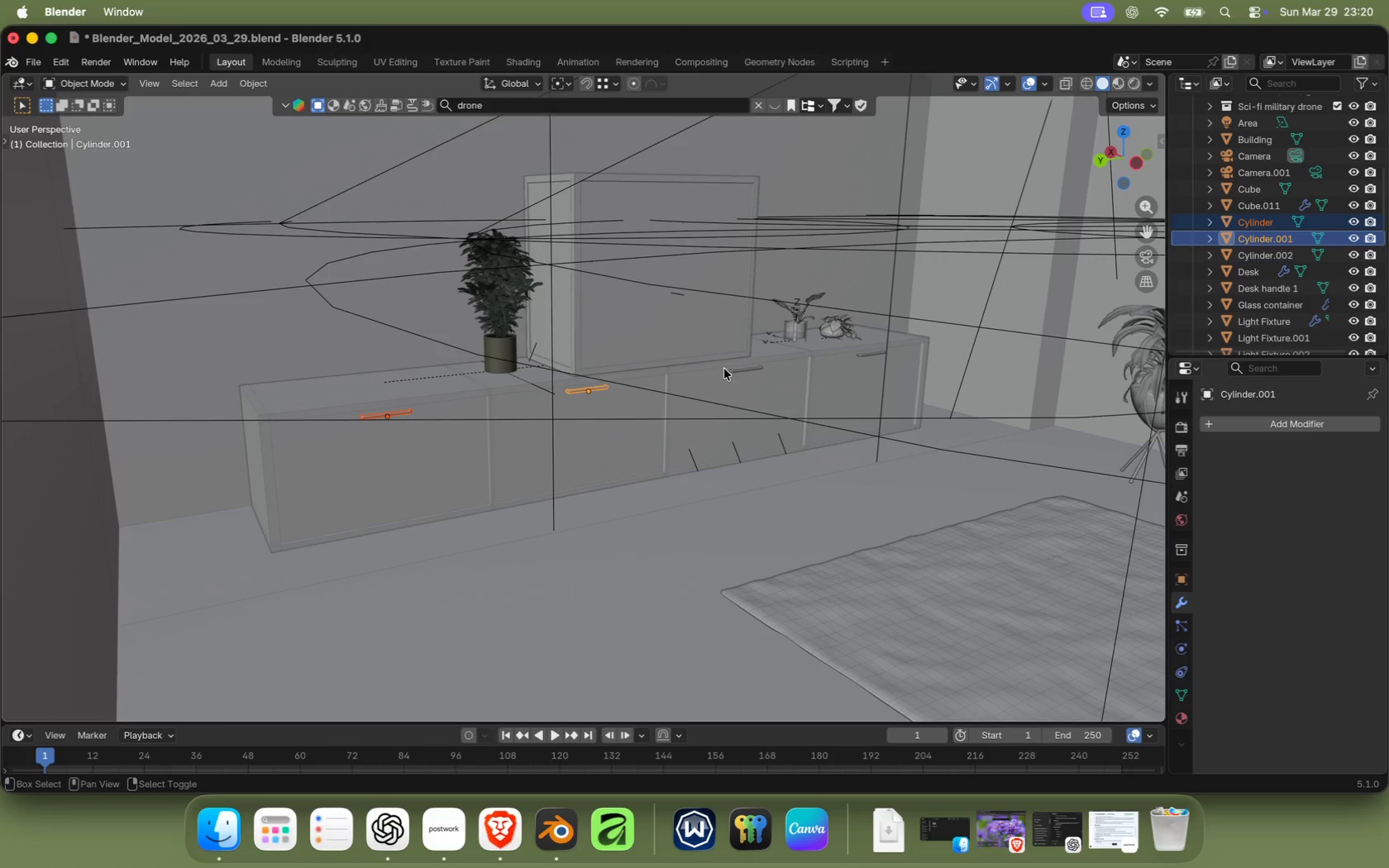 
right_click([740, 371])
 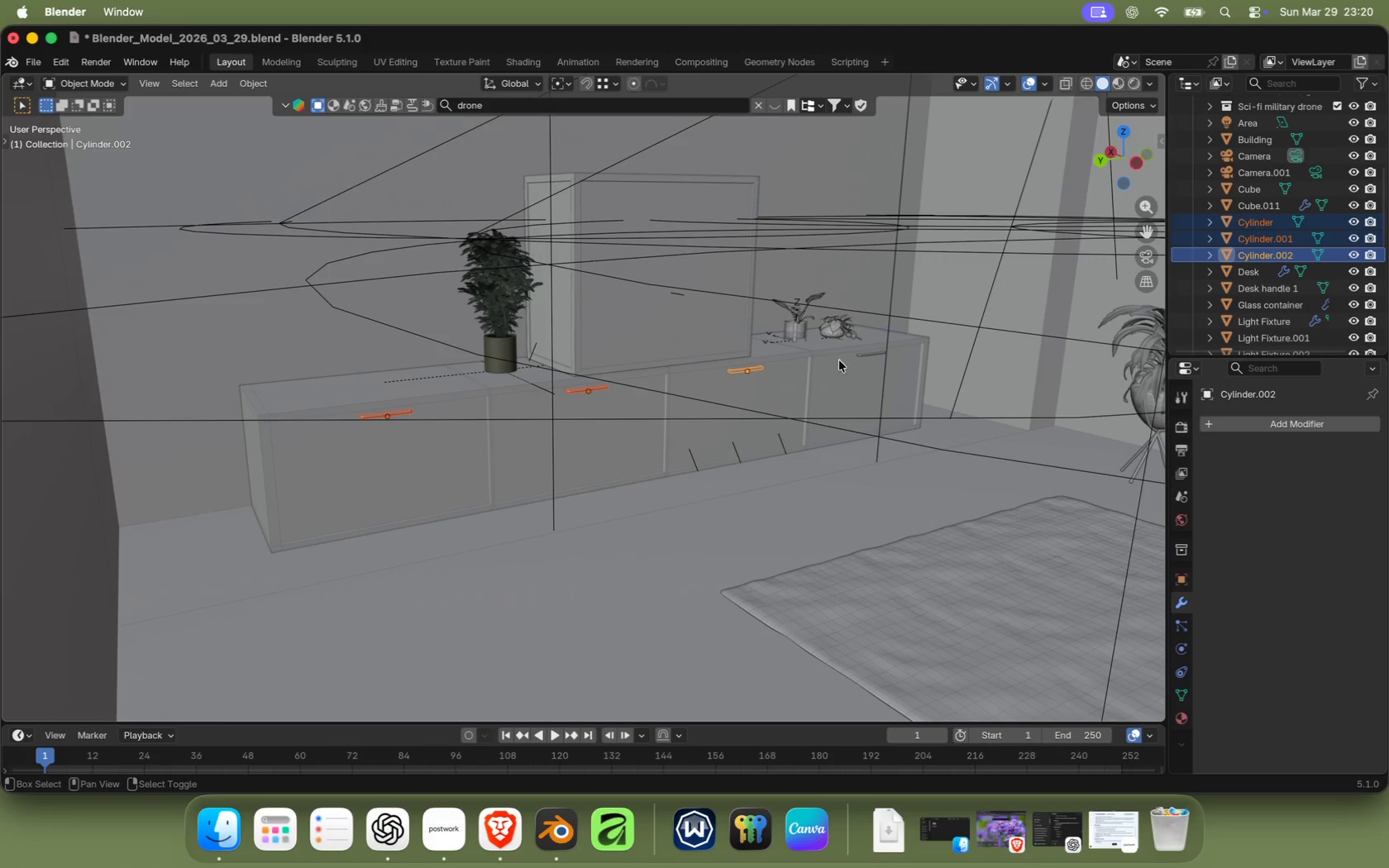 
right_click([862, 356])
 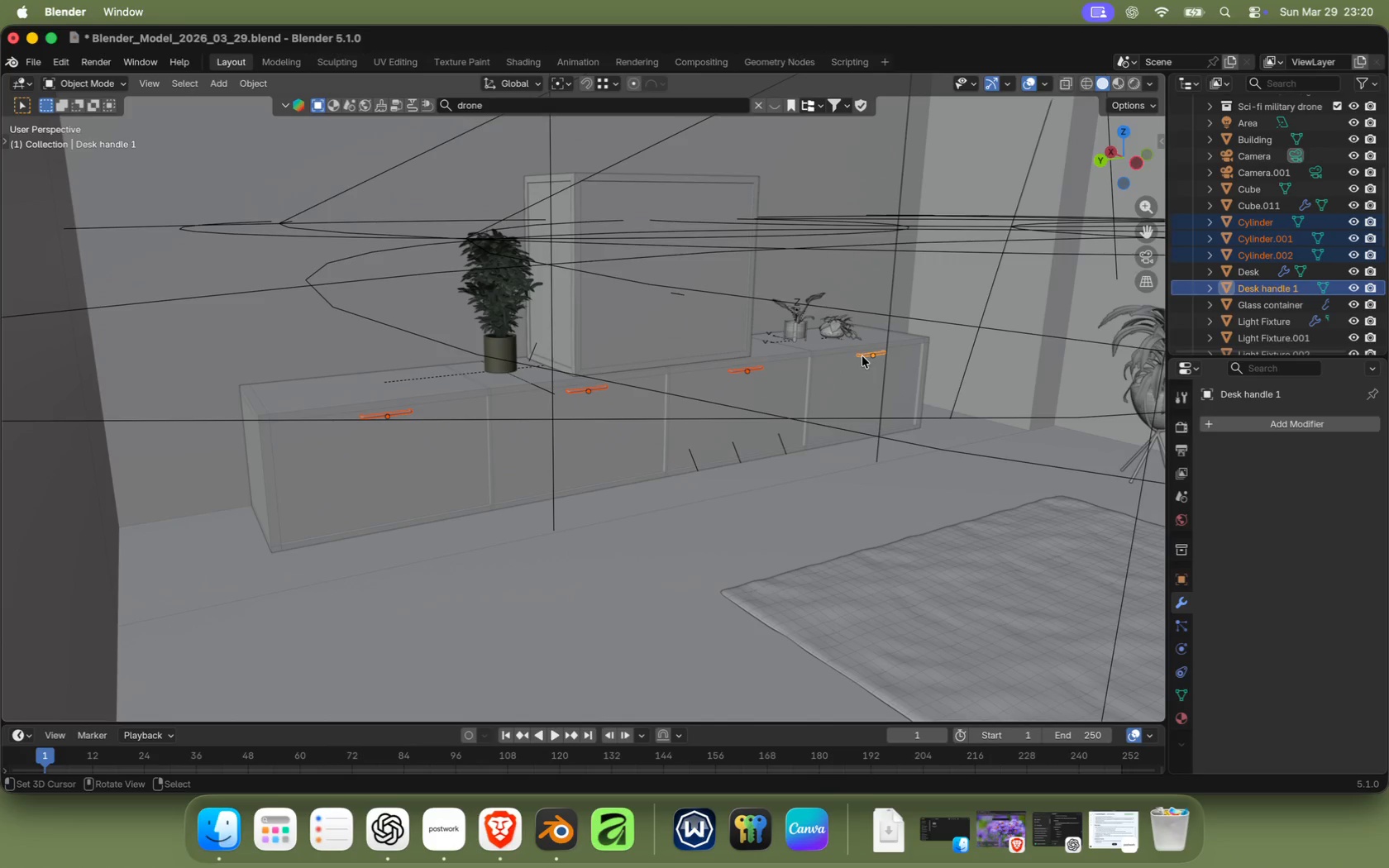 
key(Meta+J)
 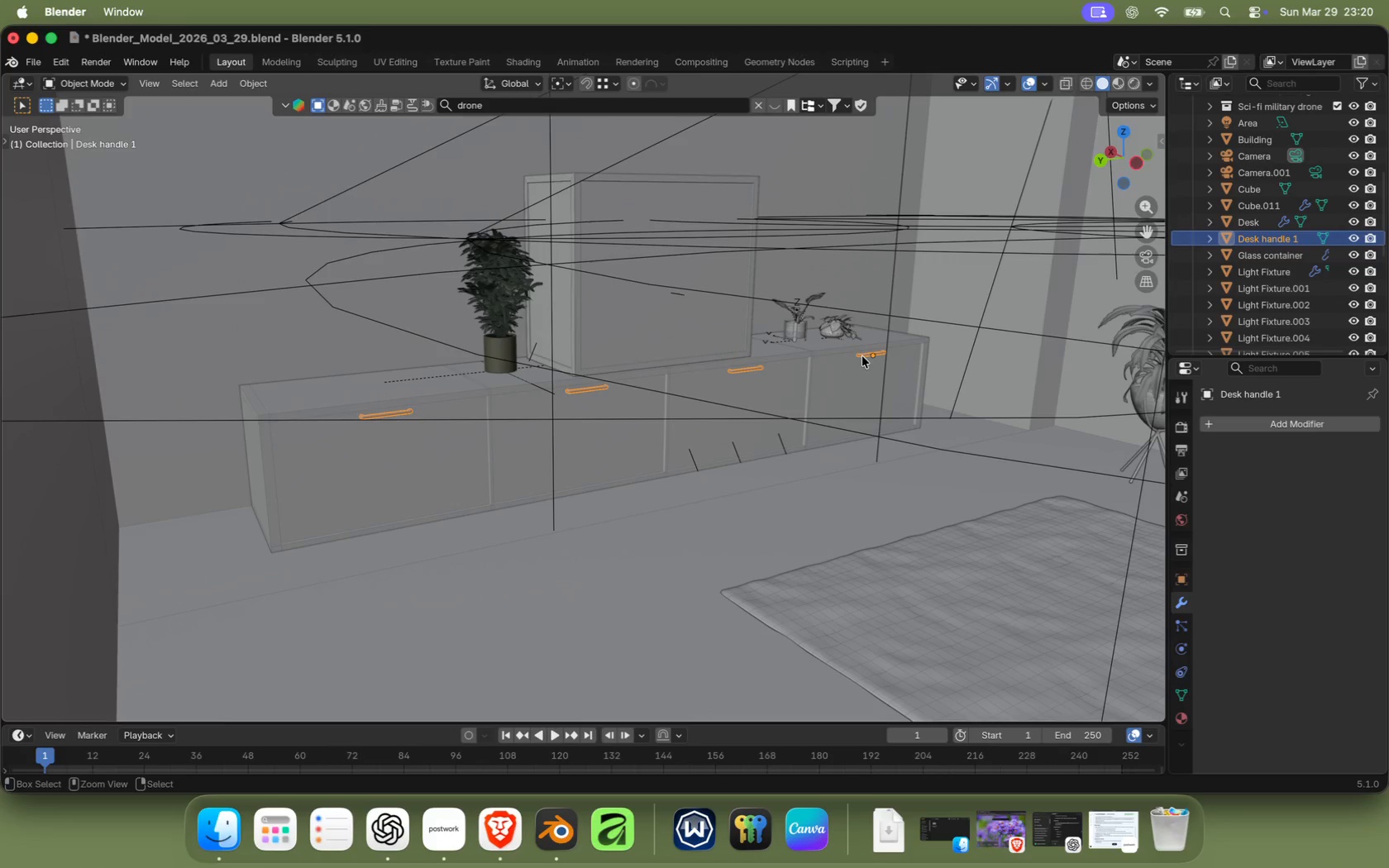 
left_click([1249, 207])
 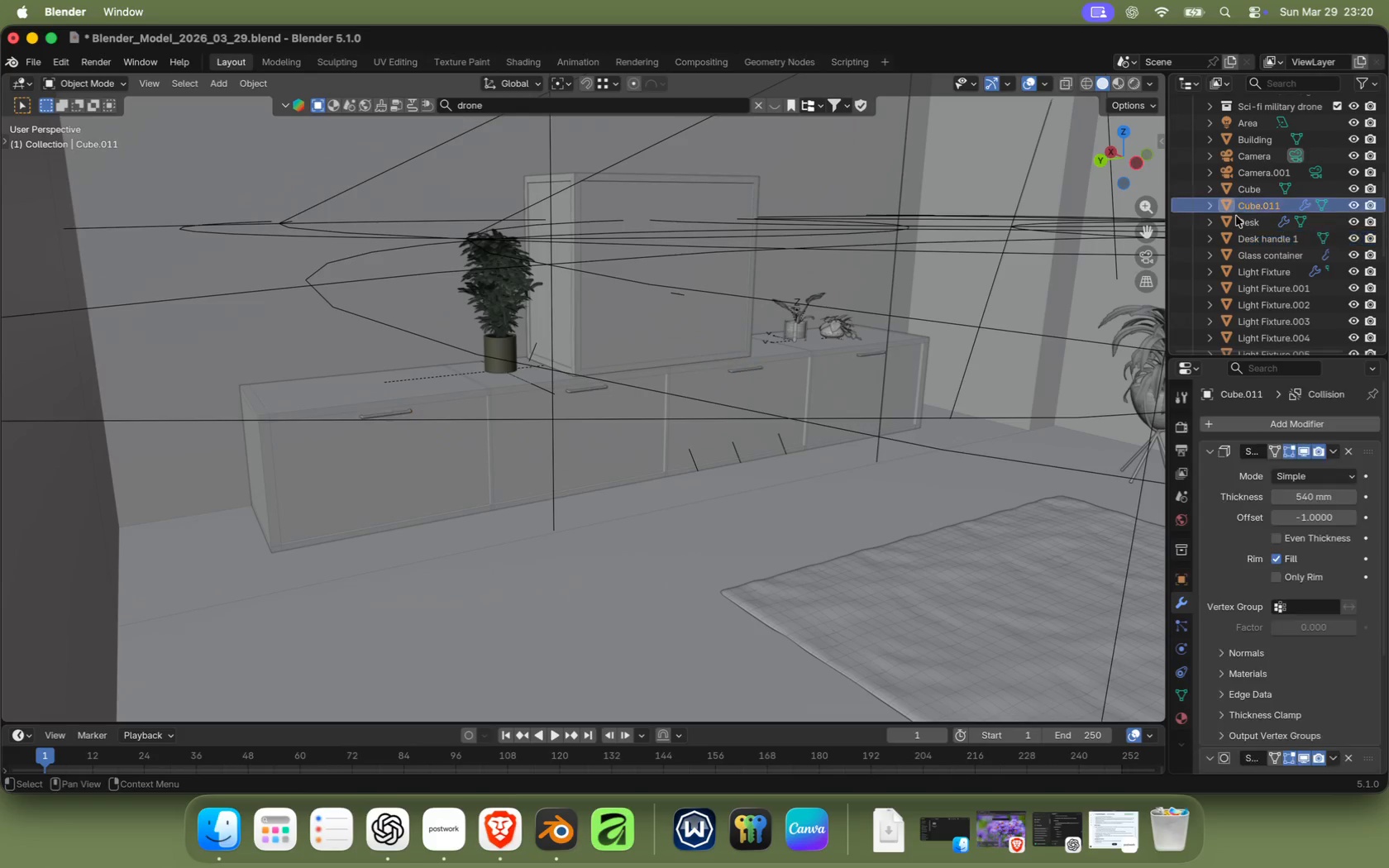 
scroll: coordinate [796, 430], scroll_direction: down, amount: 13.0
 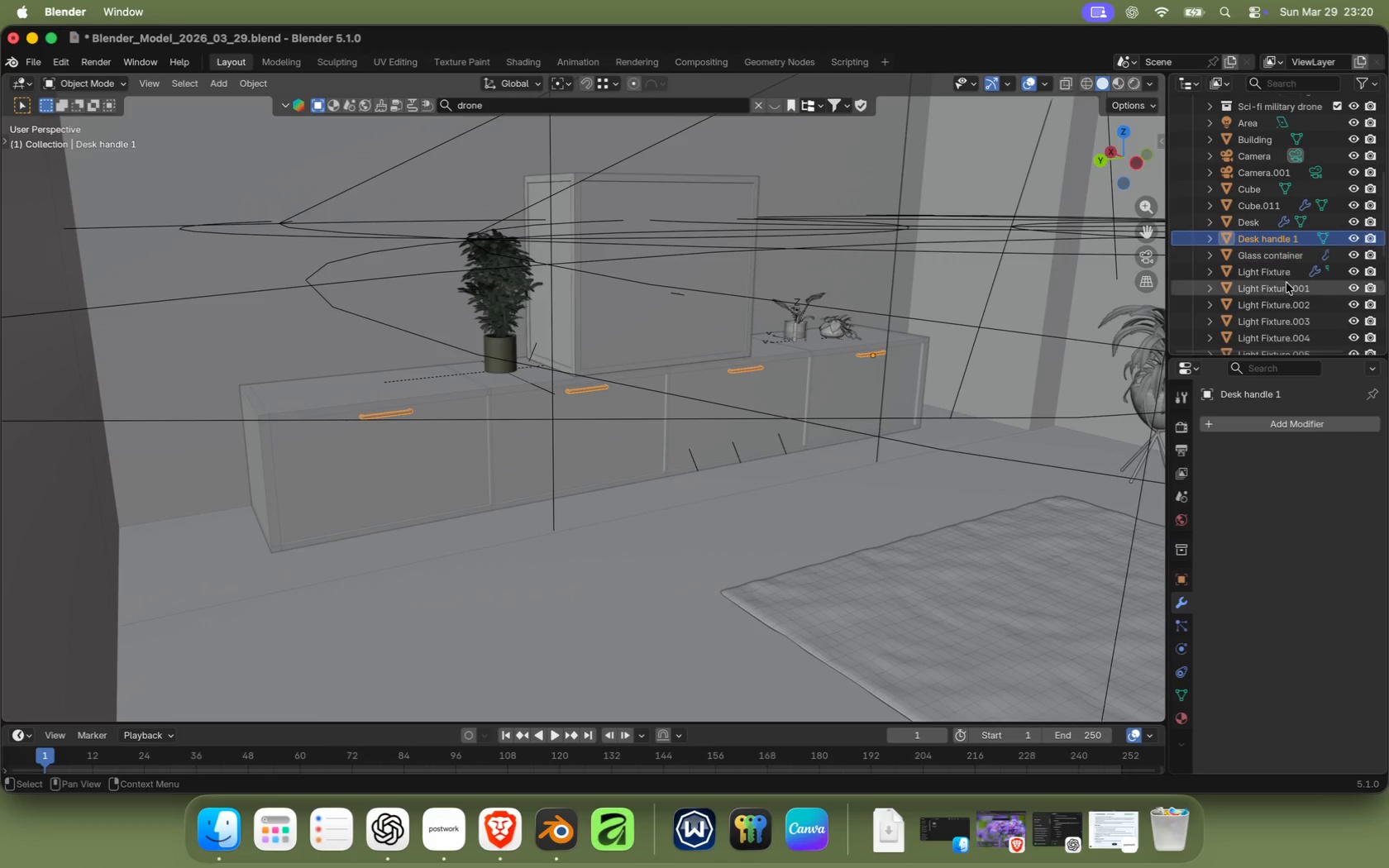 
scroll: coordinate [798, 429], scroll_direction: up, amount: 6.0
 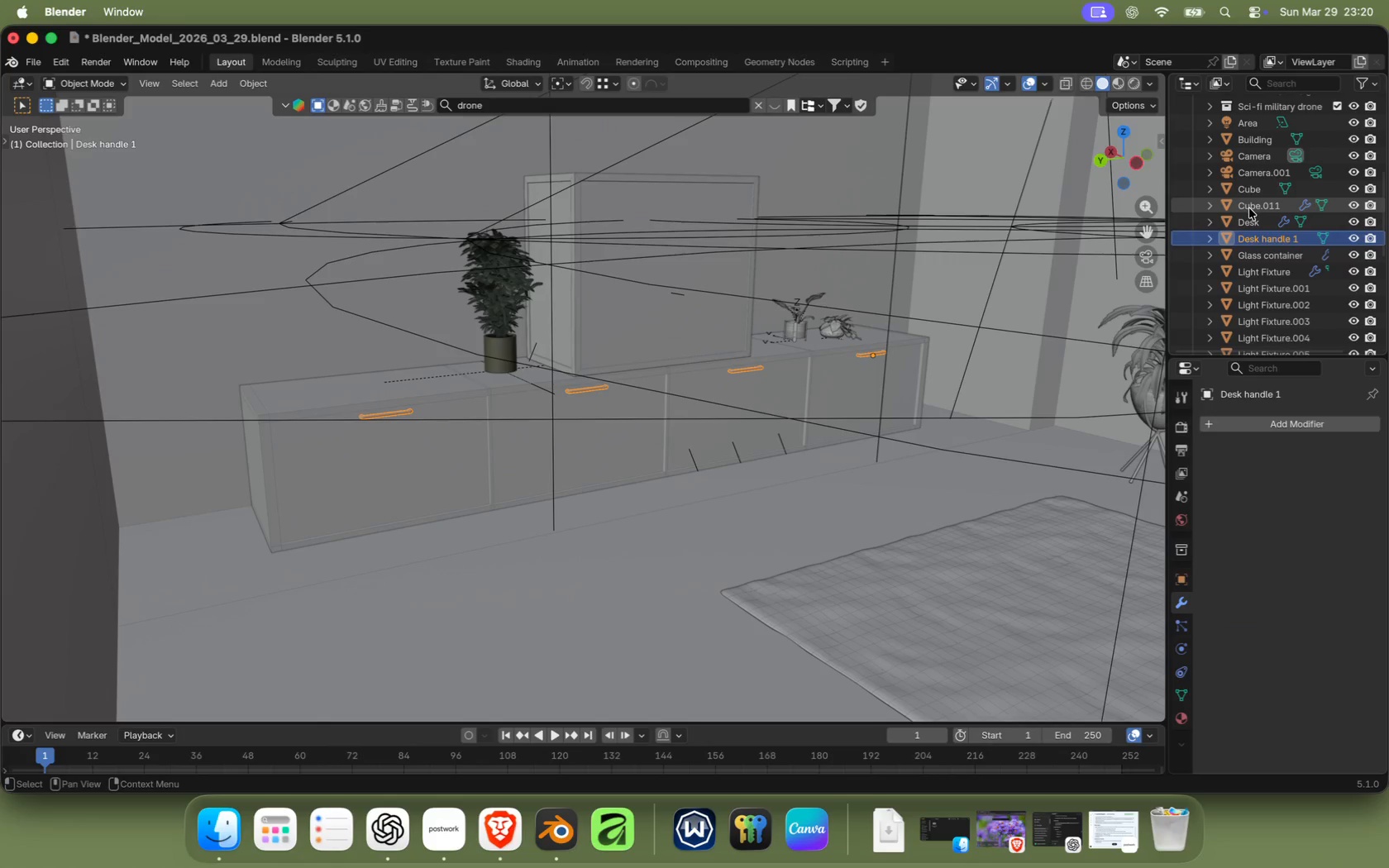 
hold_key(key=ShiftRight, duration=0.48)
 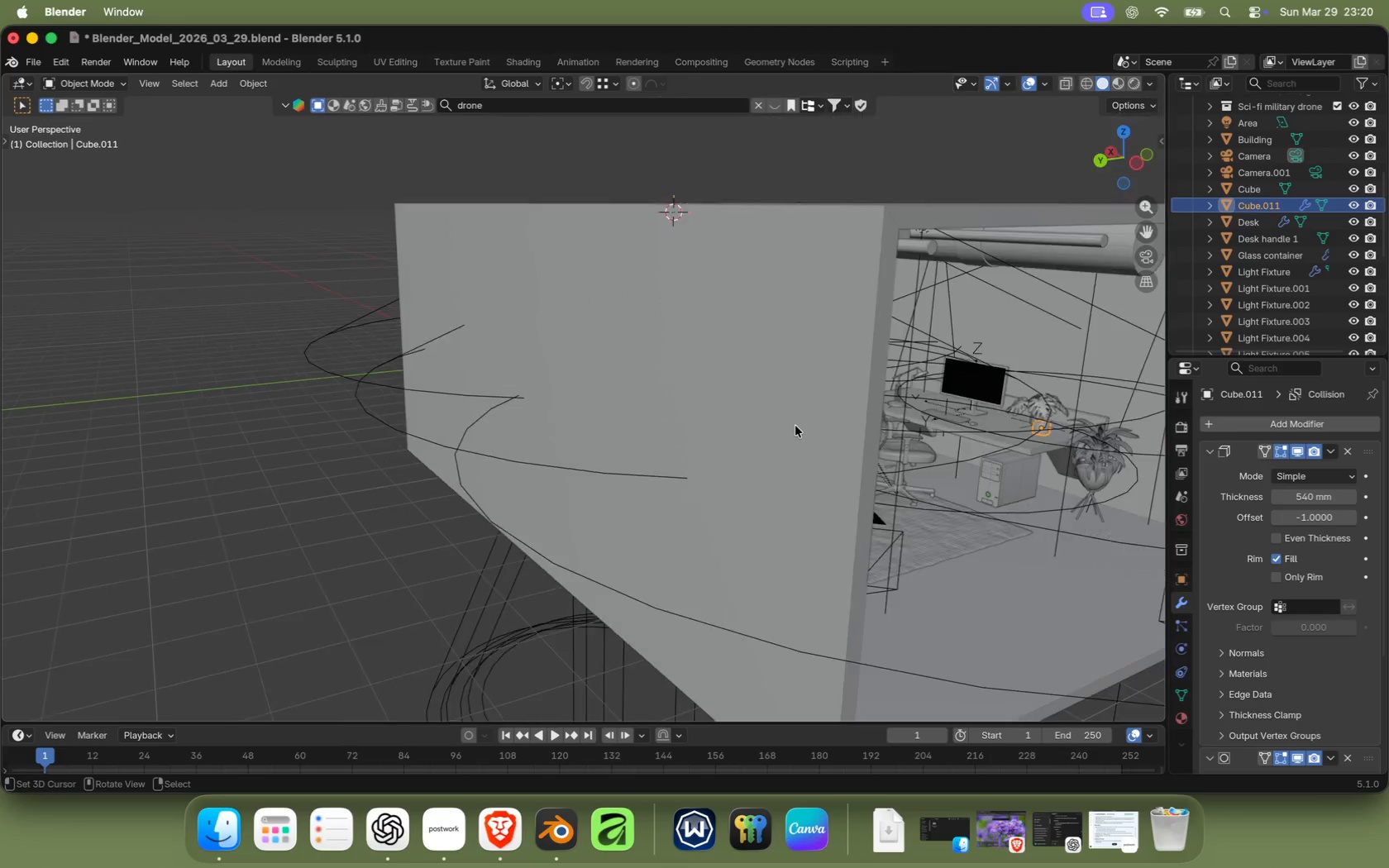 
scroll: coordinate [805, 448], scroll_direction: up, amount: 2.0
 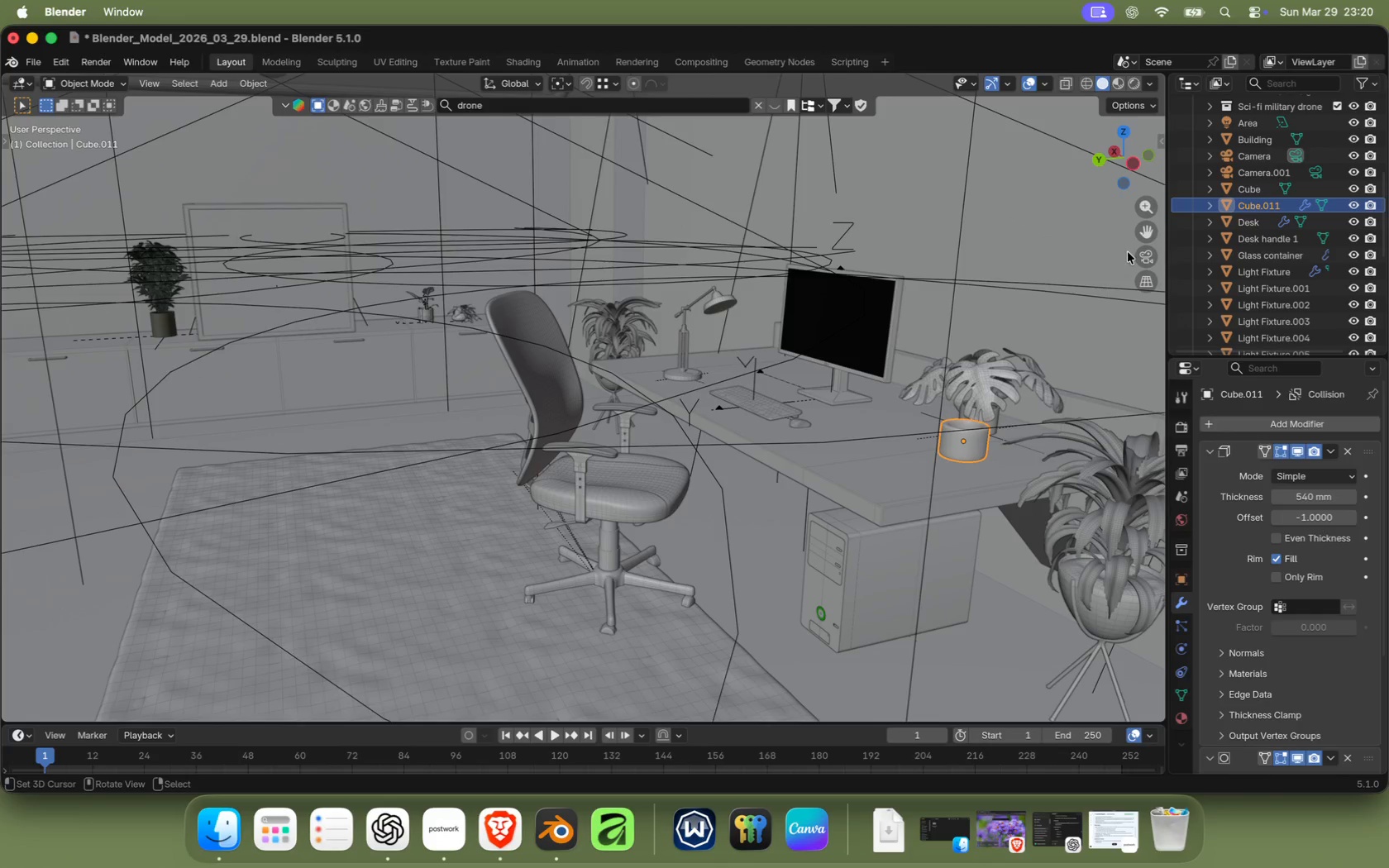 
double_click([1239, 205])
 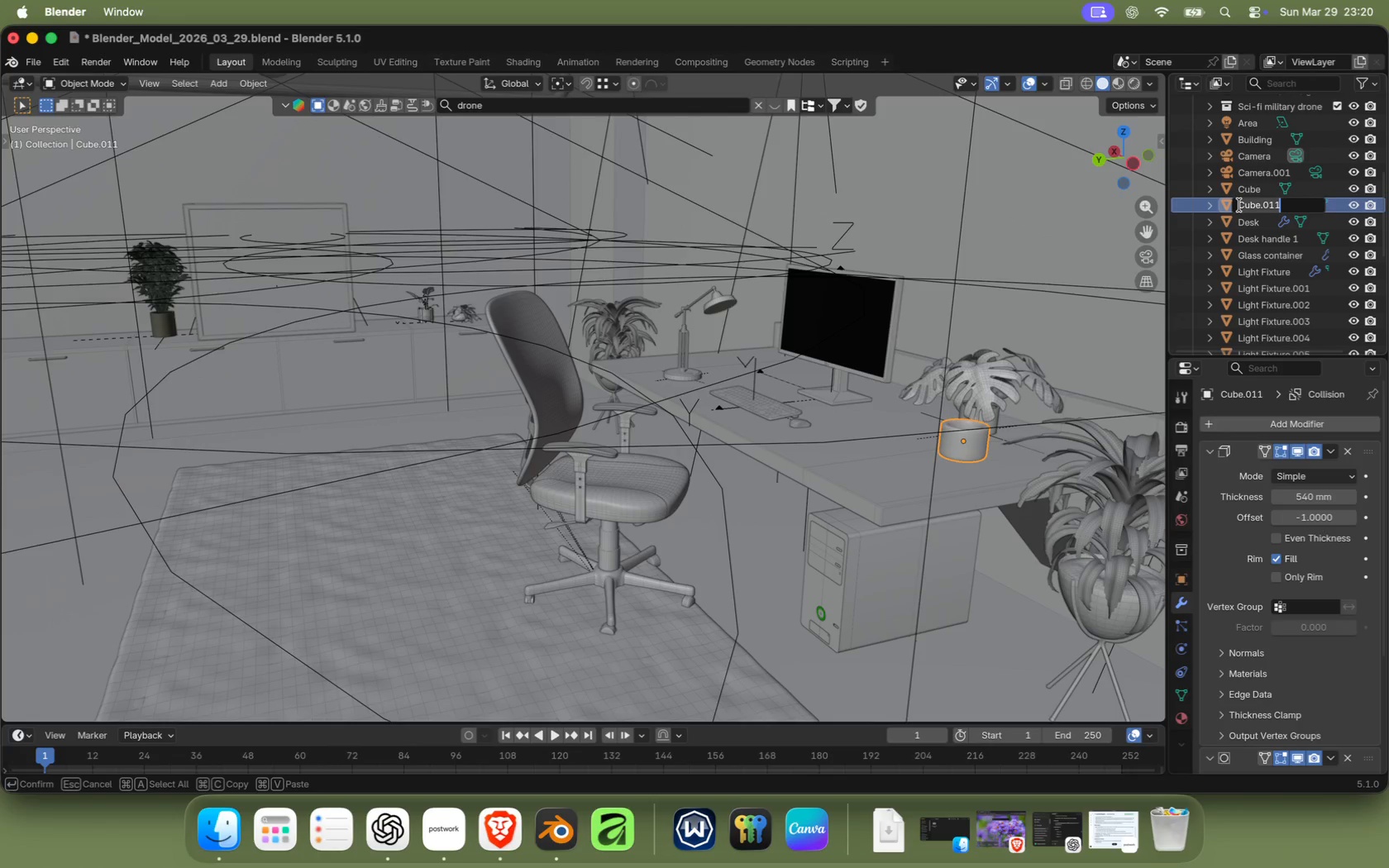 
wait(5.56)
 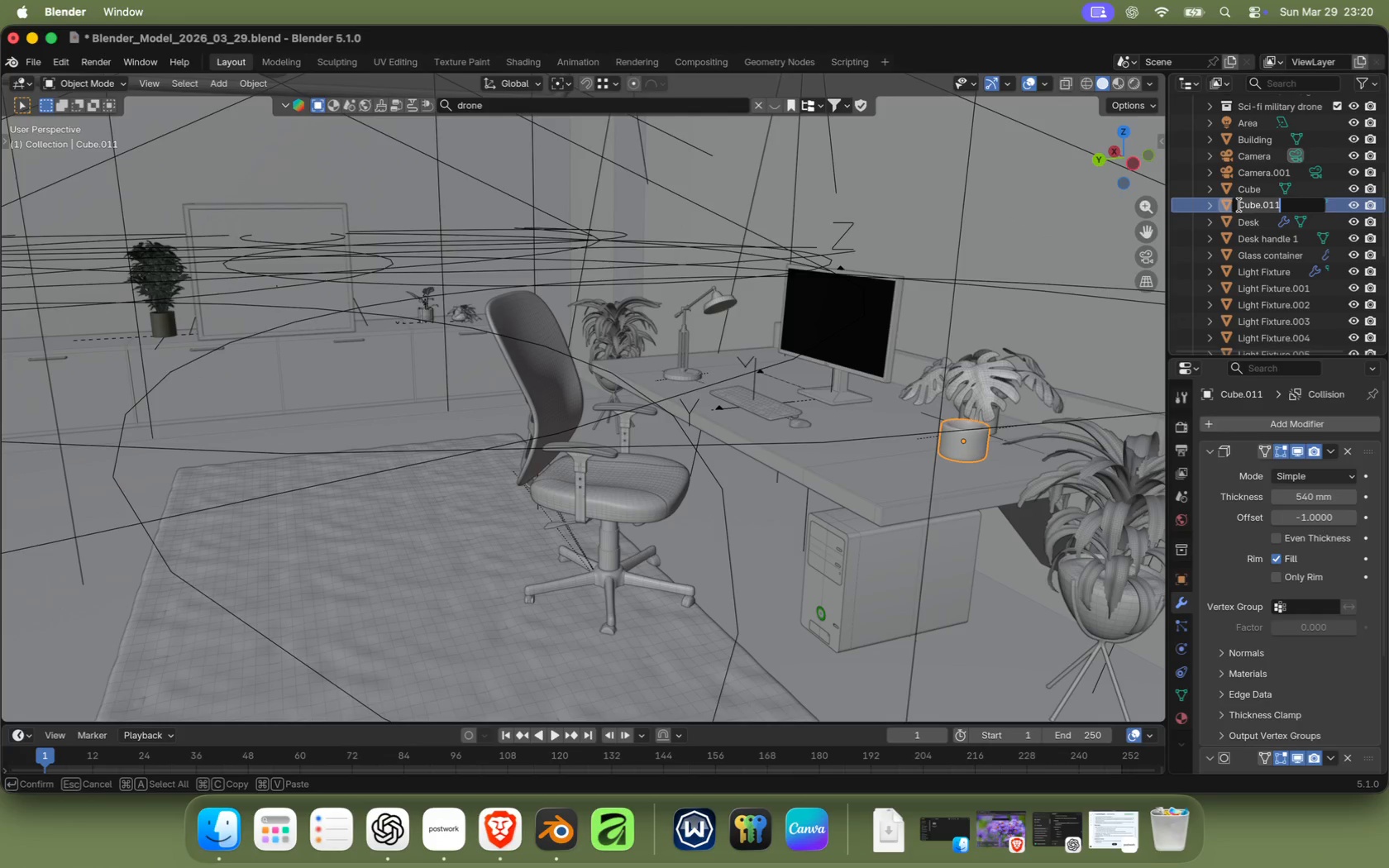 
type(bowl)
 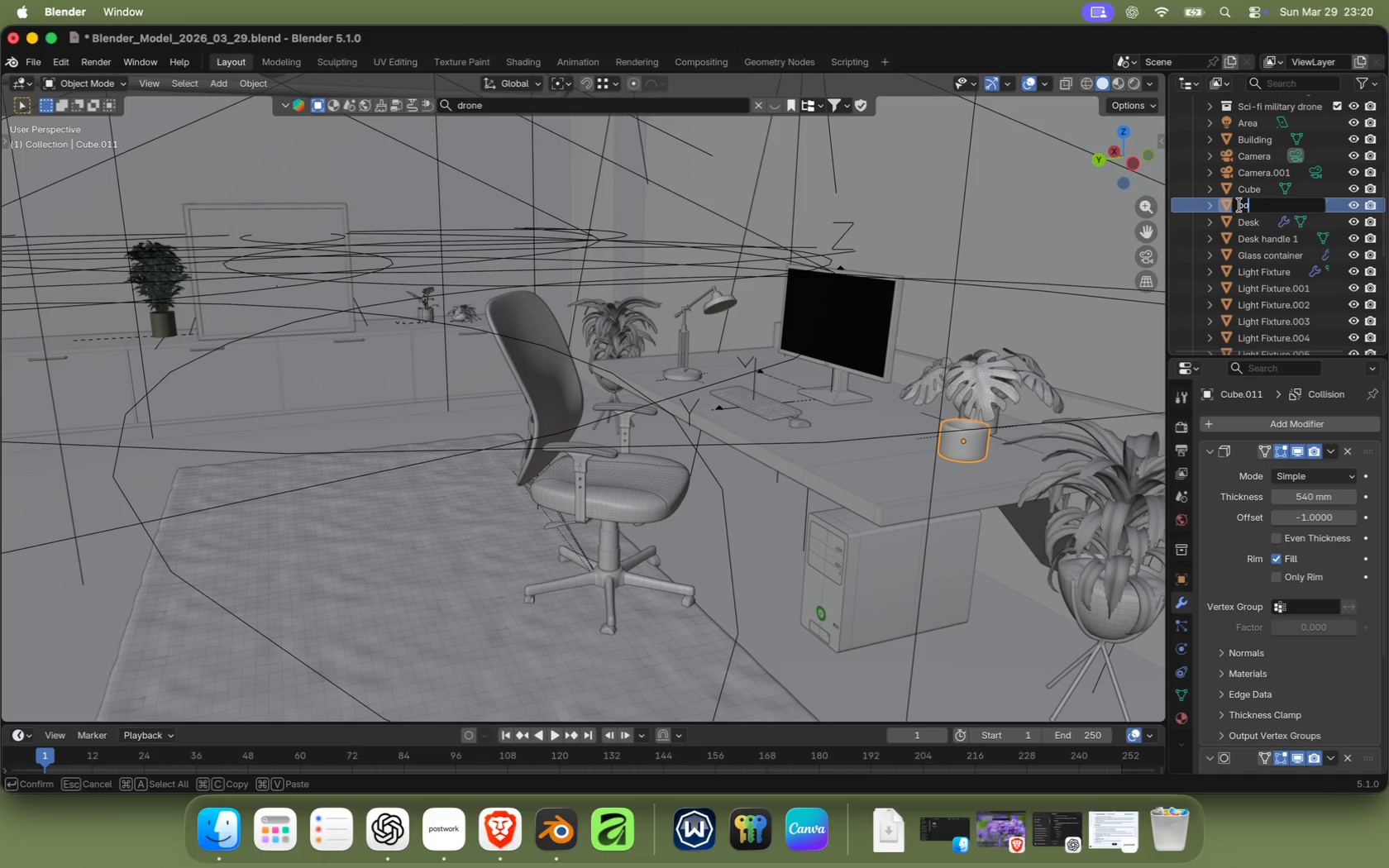 
key(Enter)
 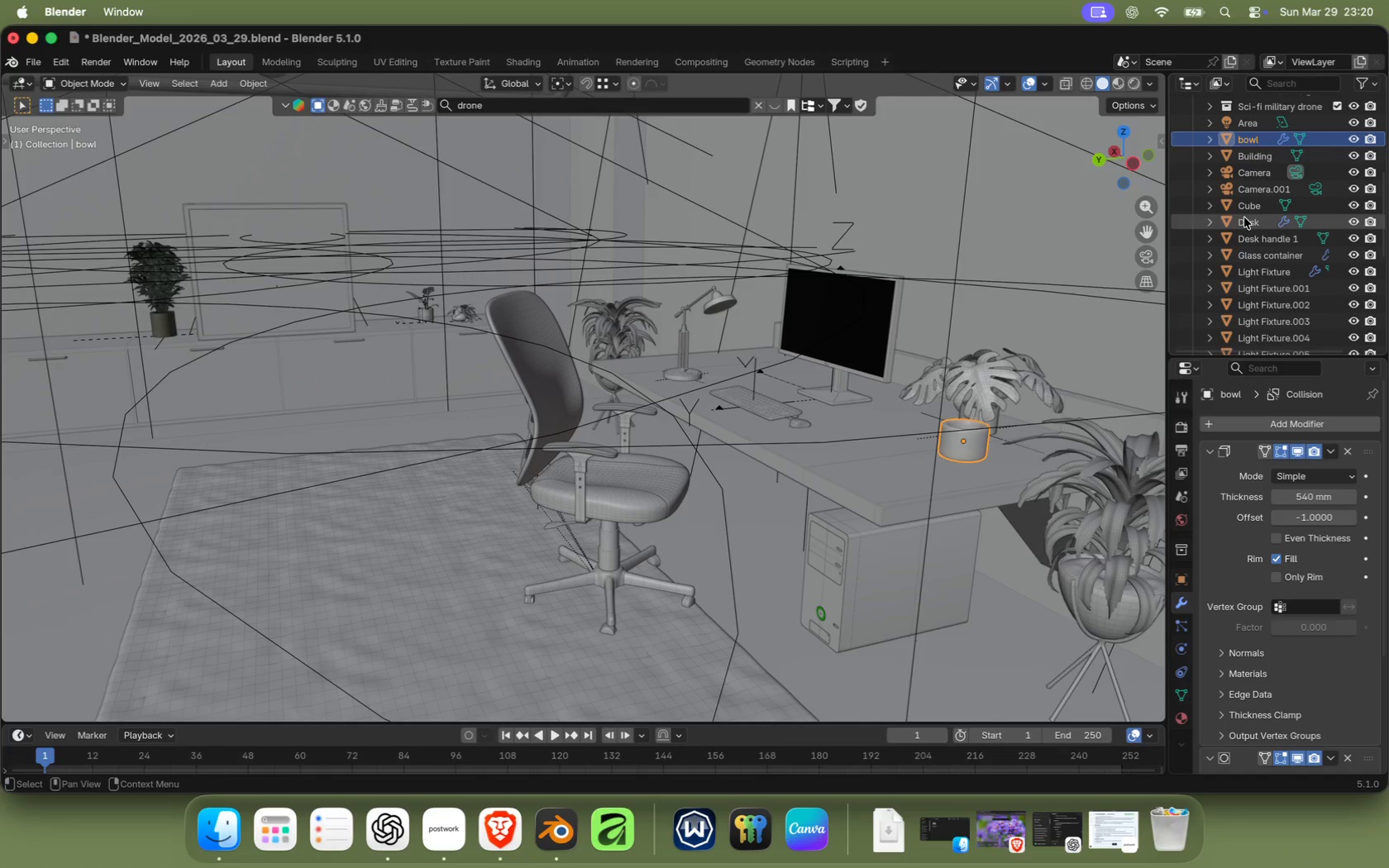 
double_click([1267, 188])
 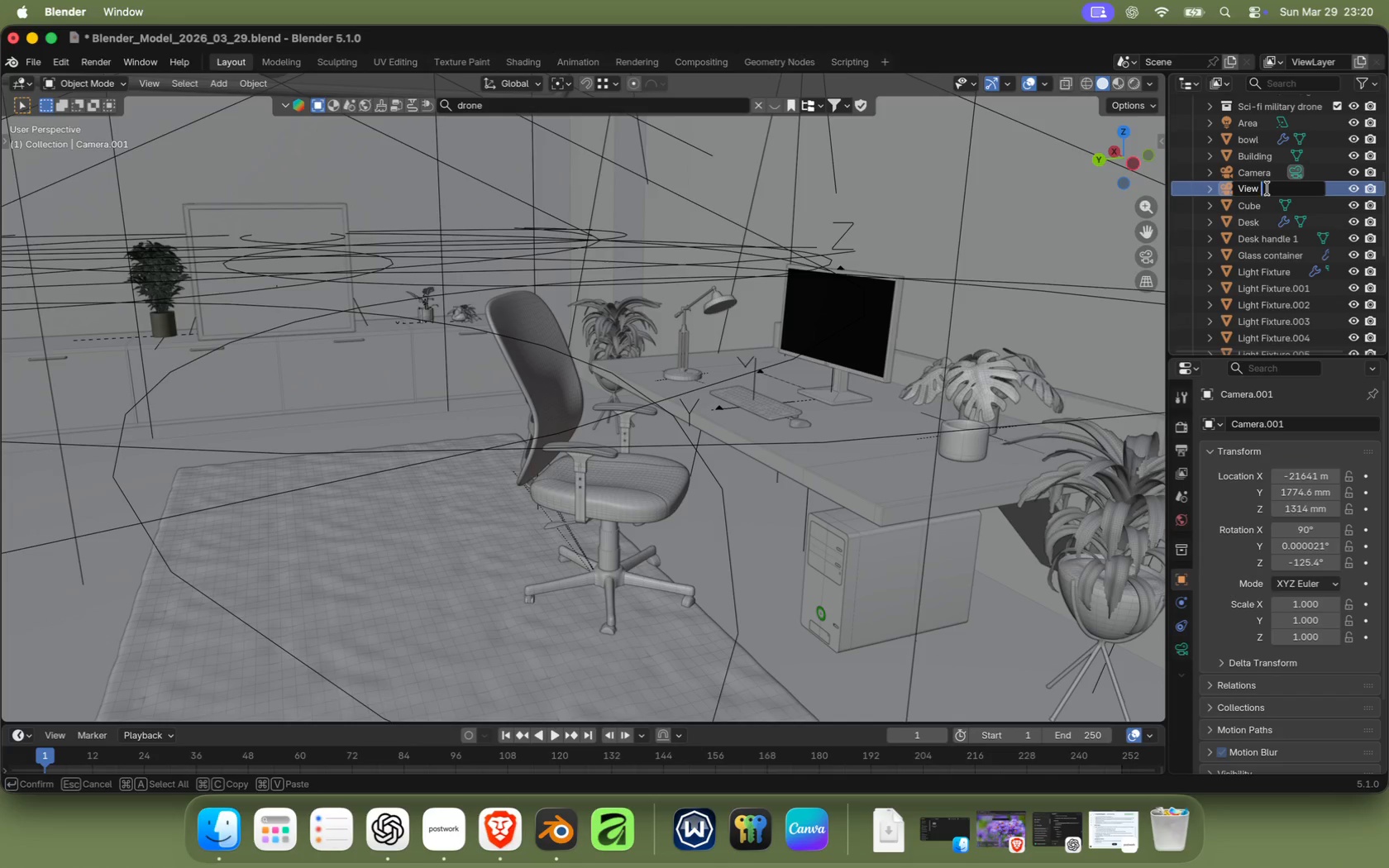 
type(View 2)
 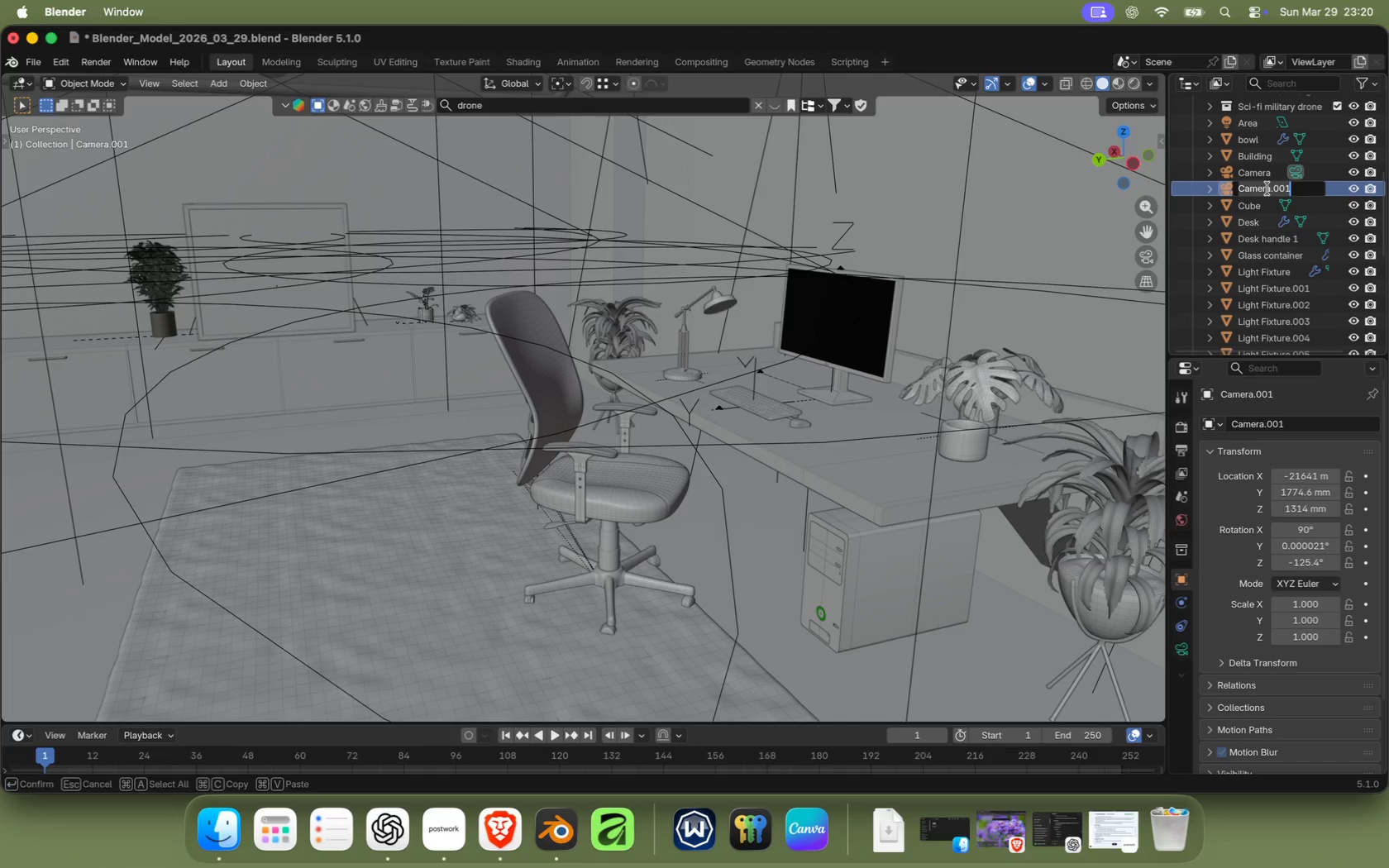 
key(Enter)
 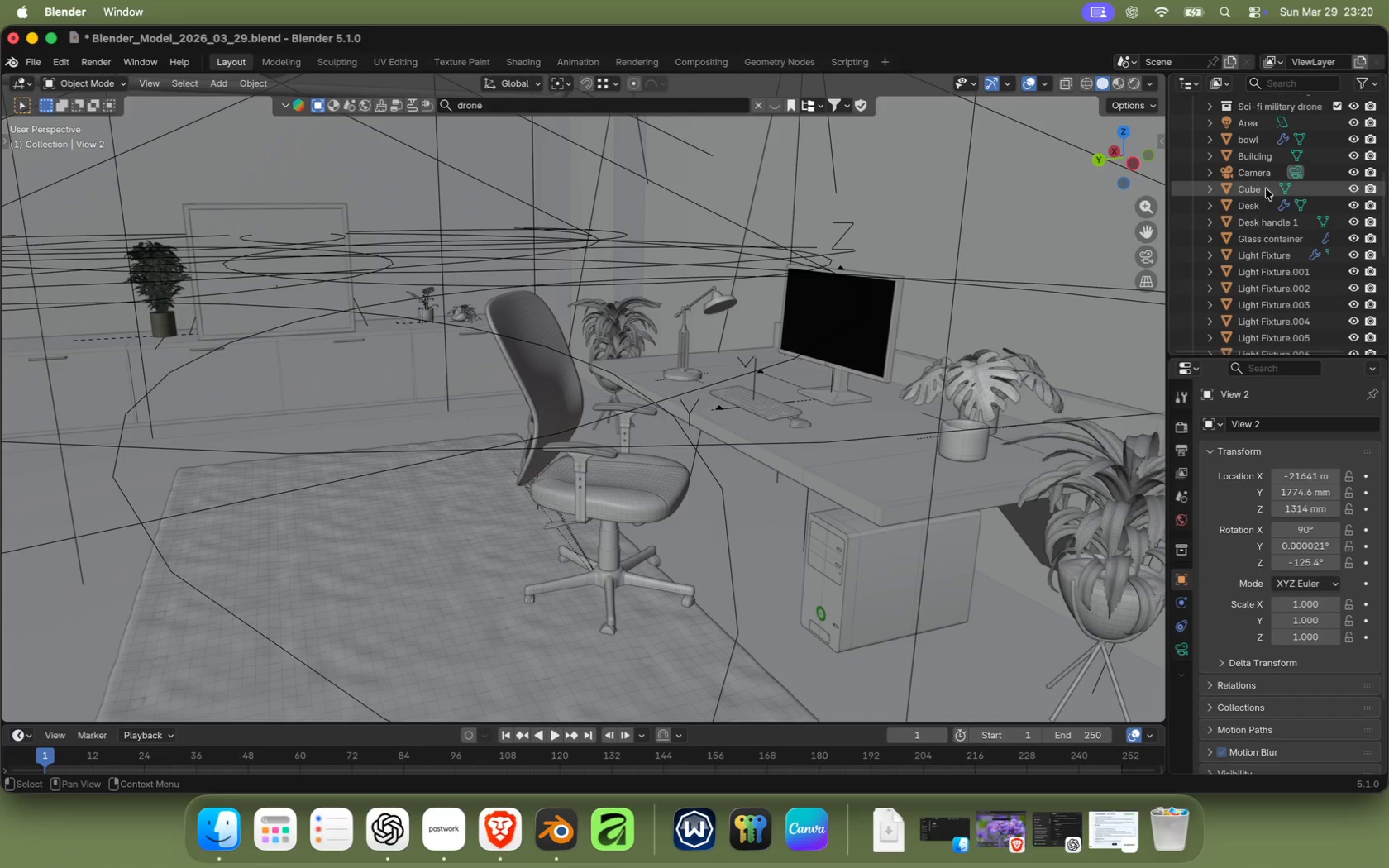 
double_click([1255, 178])
 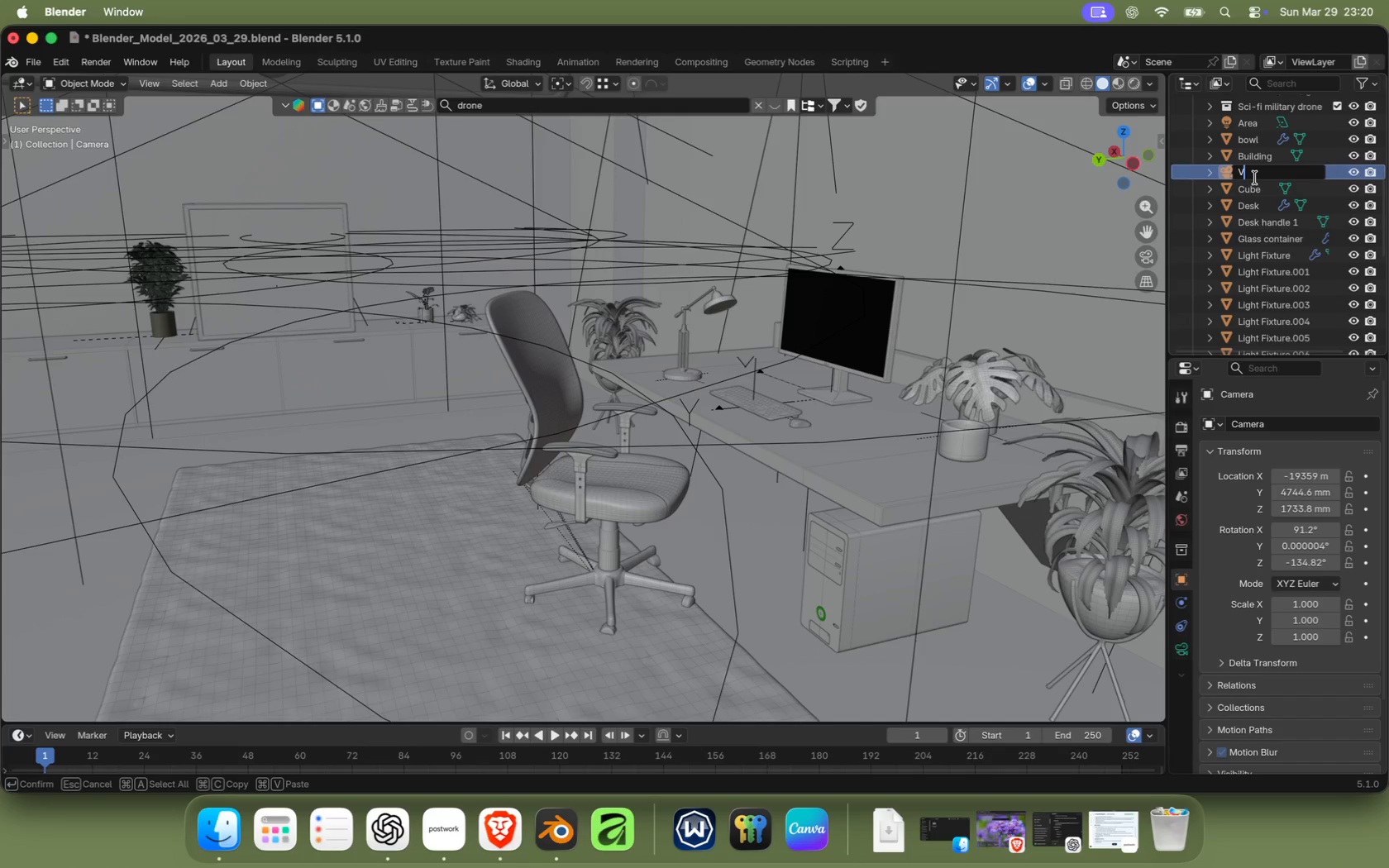 
type(View 1)
 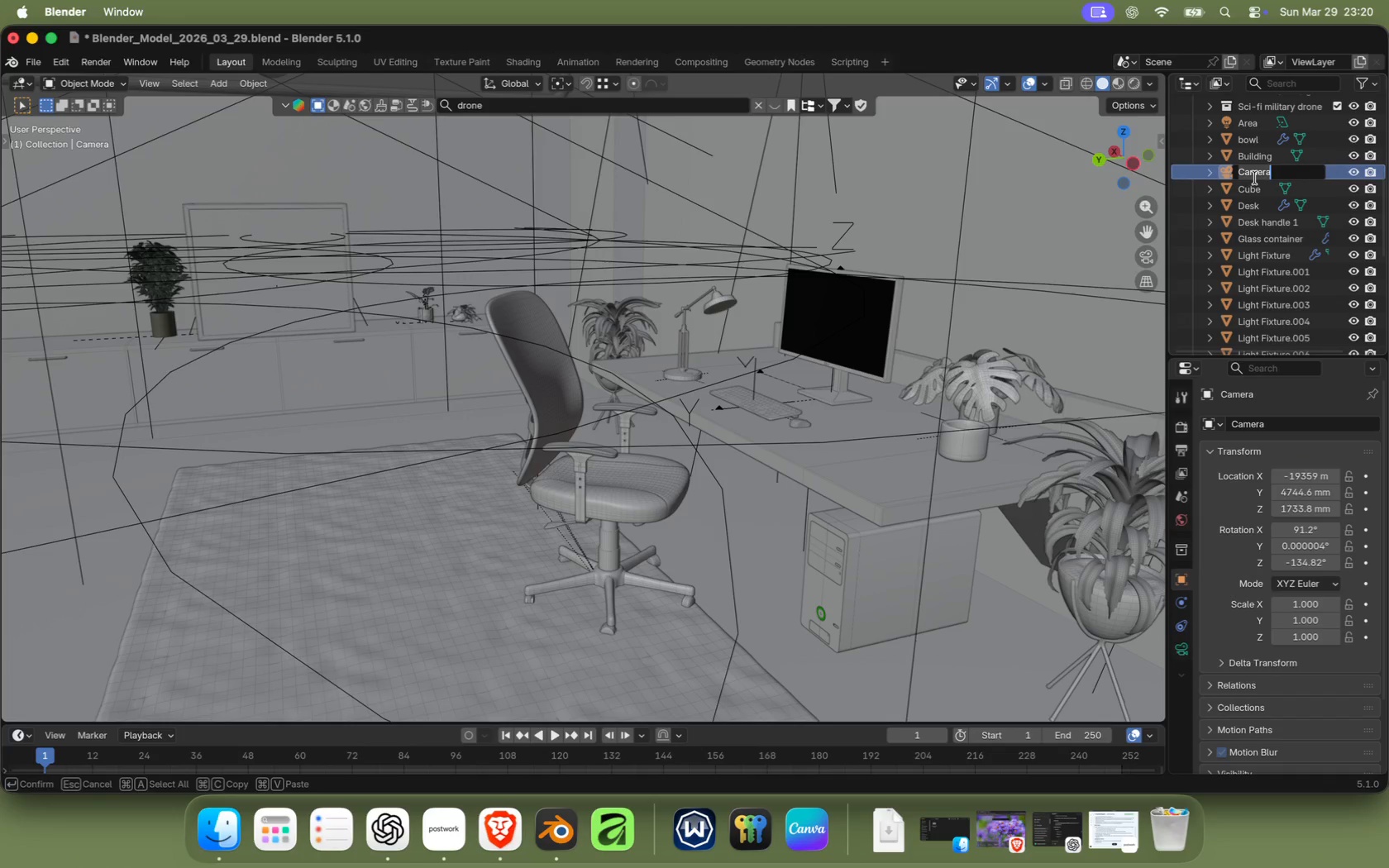 
key(Enter)
 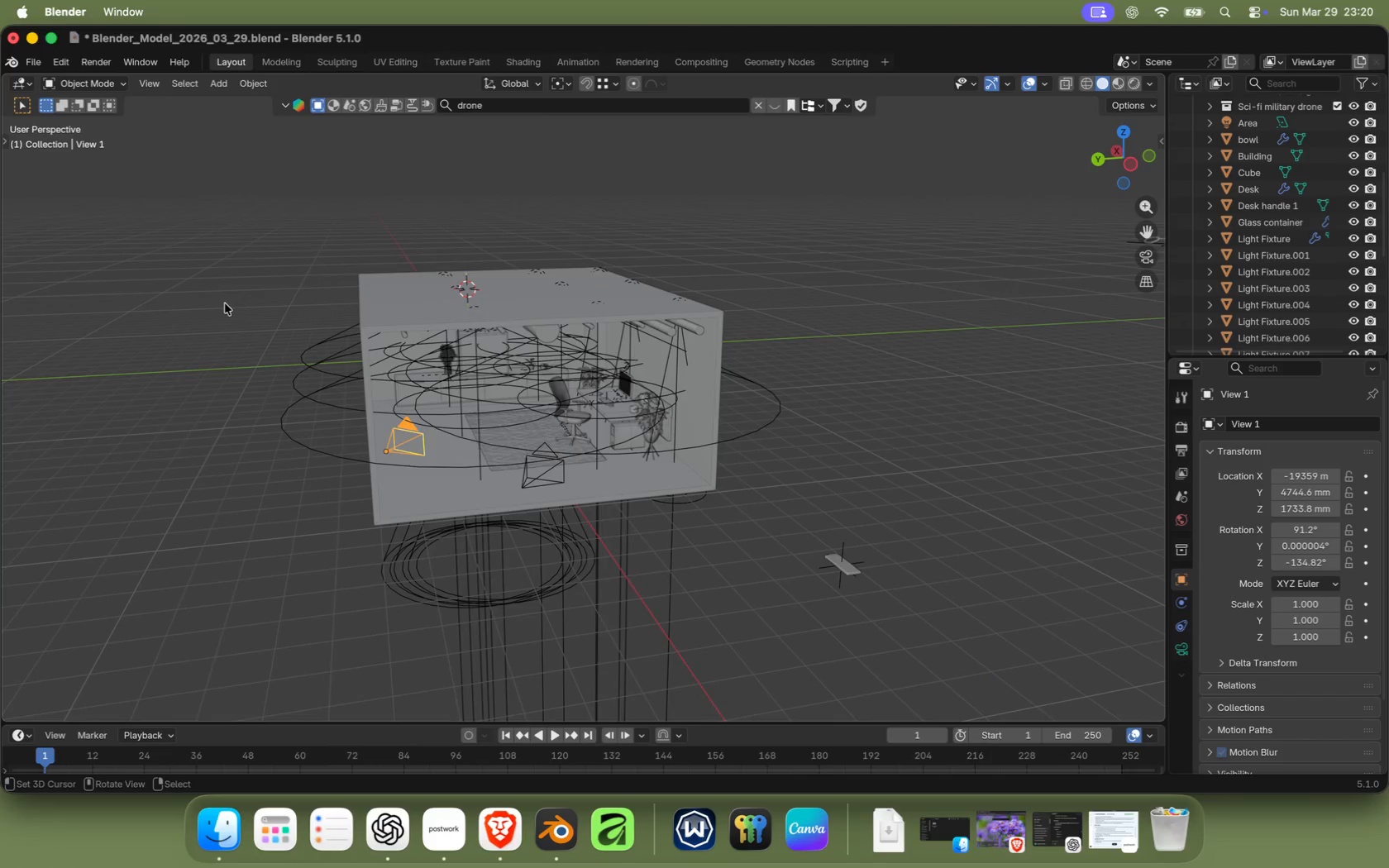 
scroll: coordinate [360, 468], scroll_direction: down, amount: 18.0
 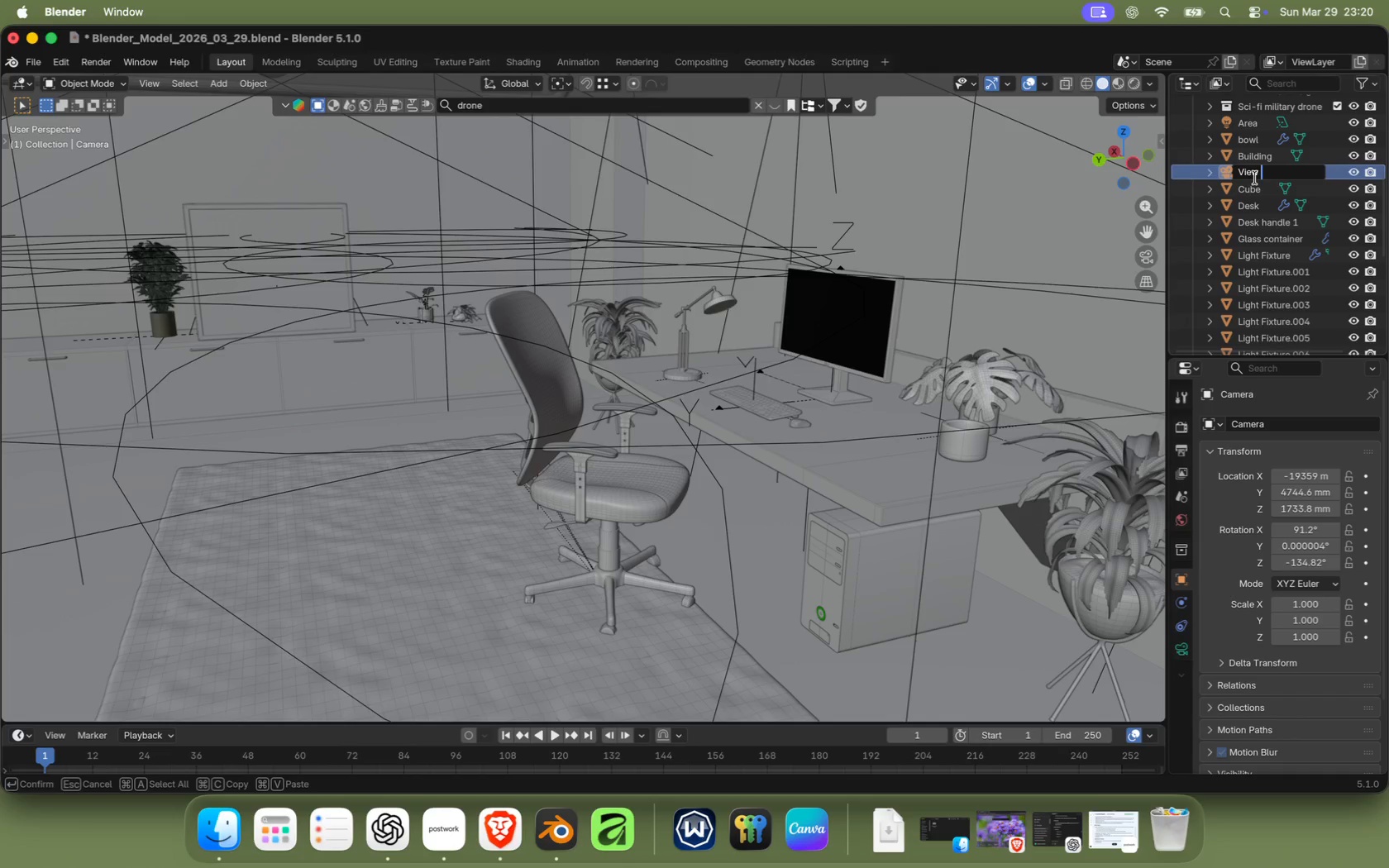 
scroll: coordinate [447, 439], scroll_direction: up, amount: 3.0
 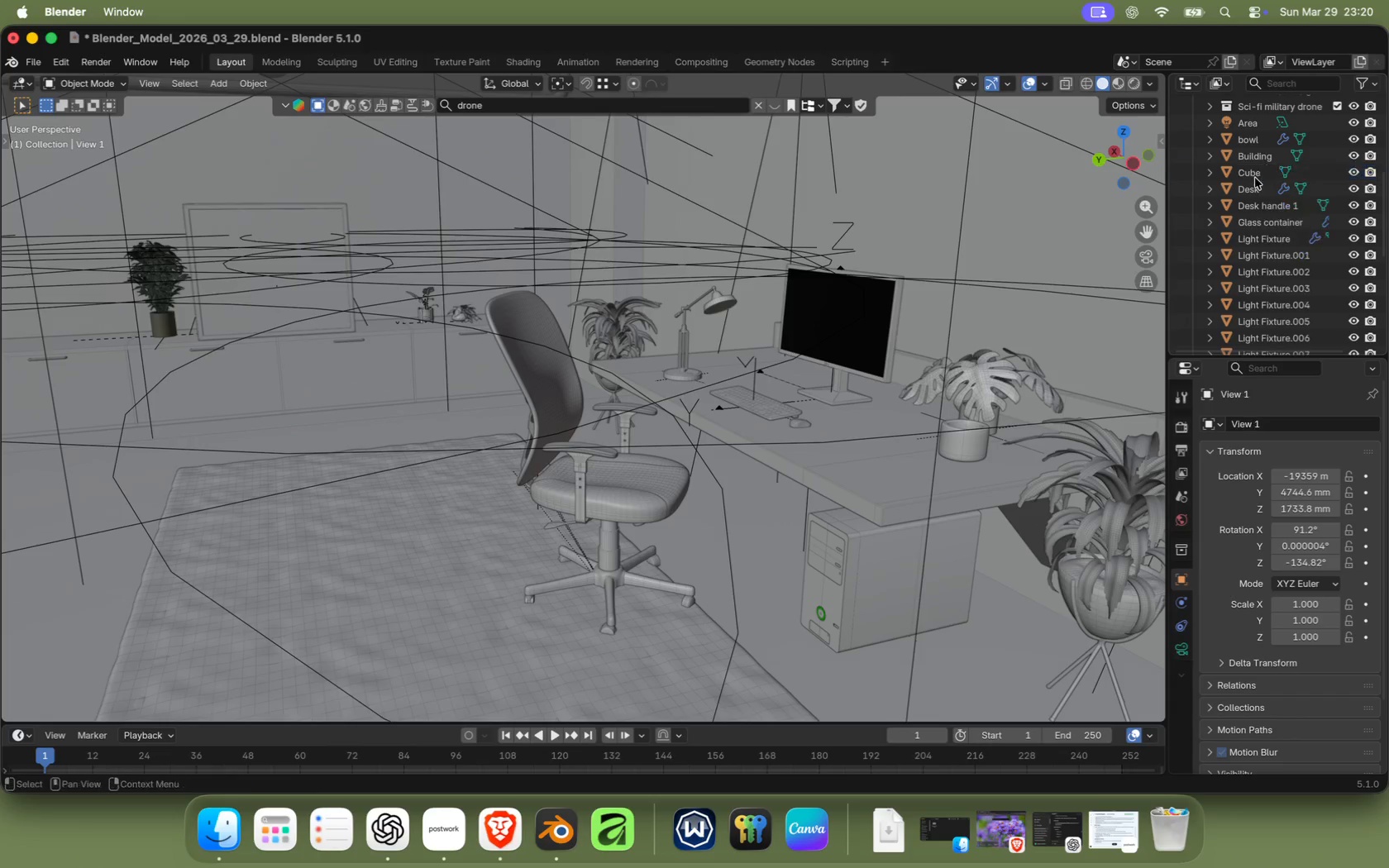 
key(0)
 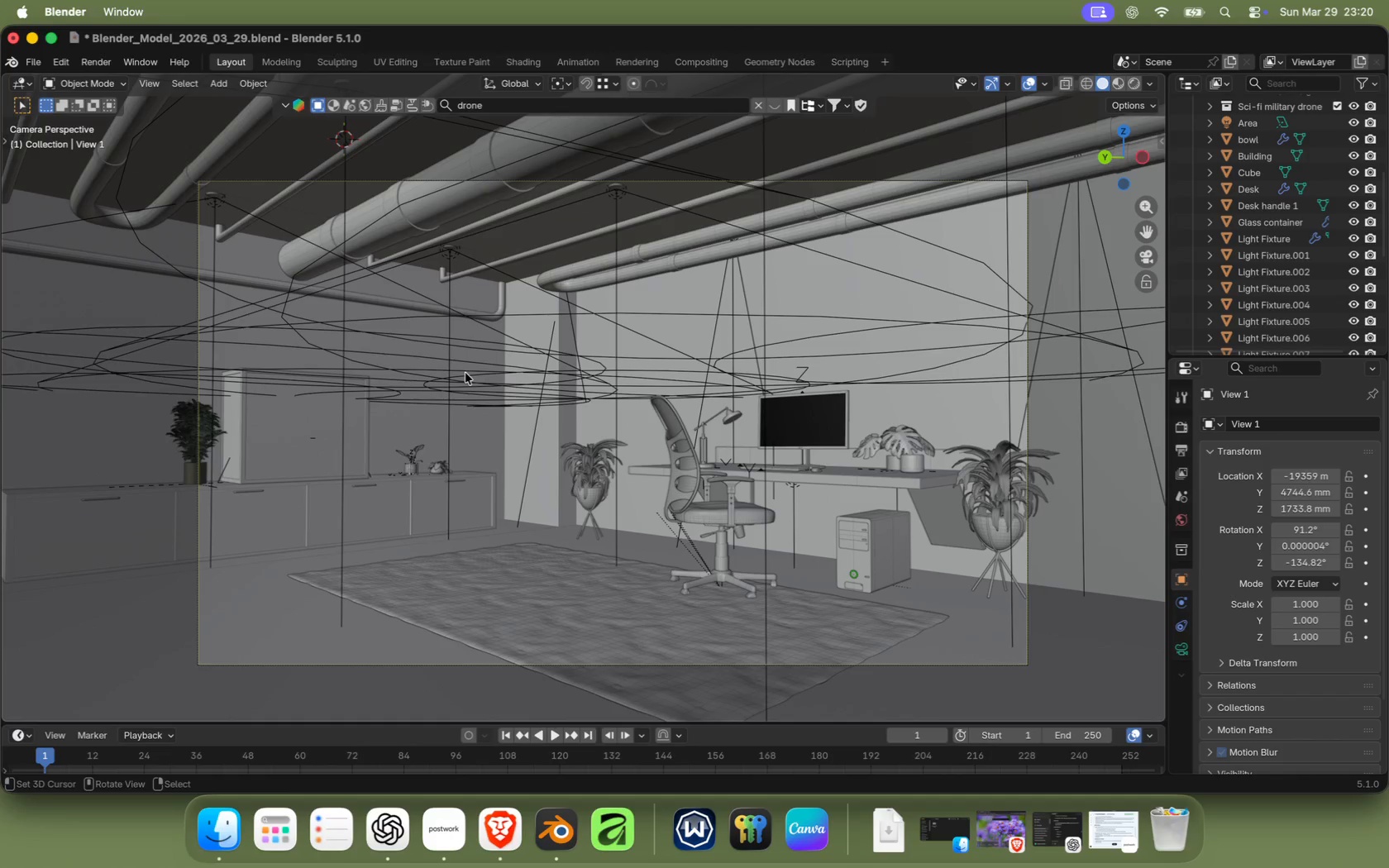 
scroll: coordinate [465, 373], scroll_direction: up, amount: 8.0
 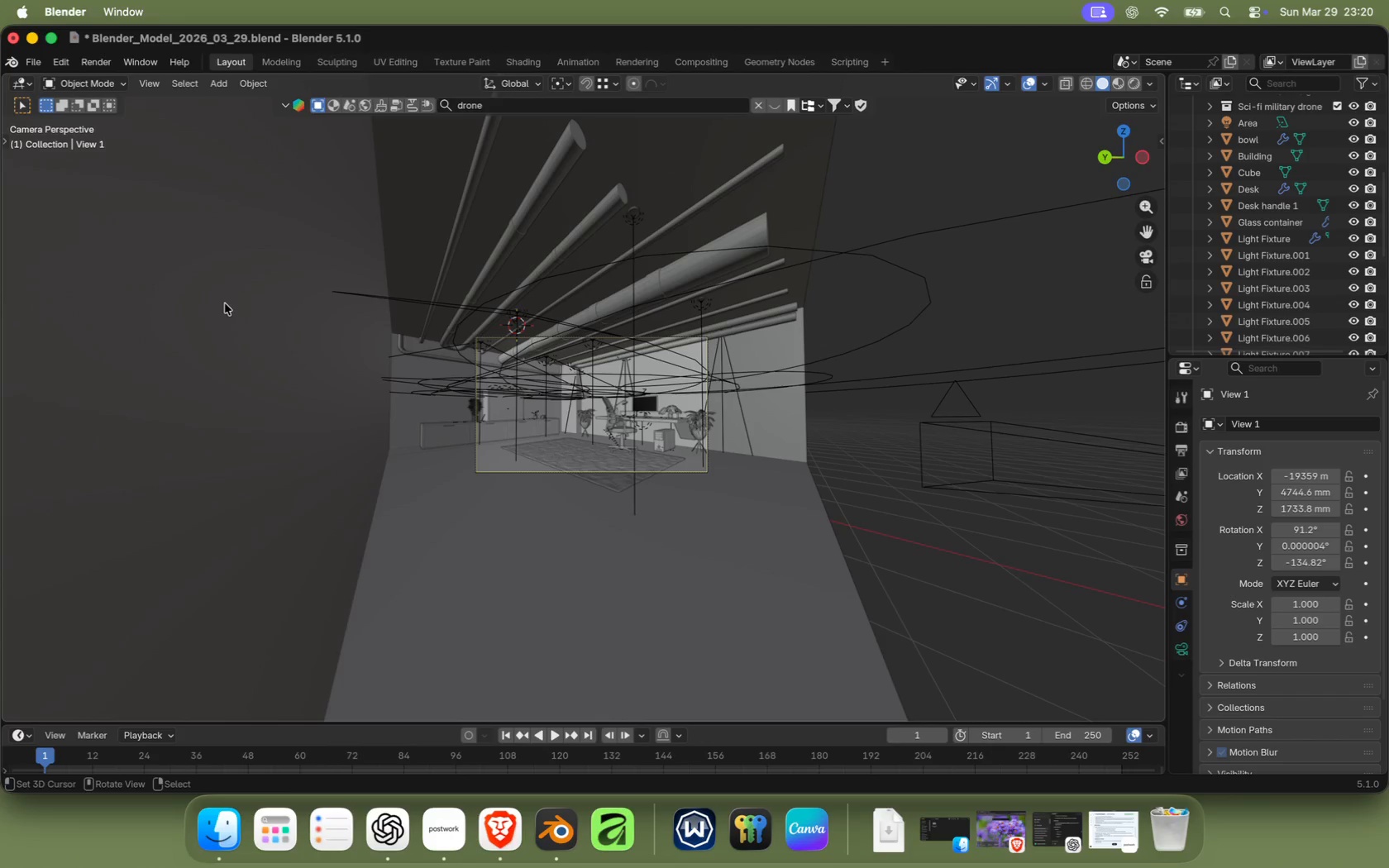 
scroll: coordinate [476, 384], scroll_direction: down, amount: 10.0
 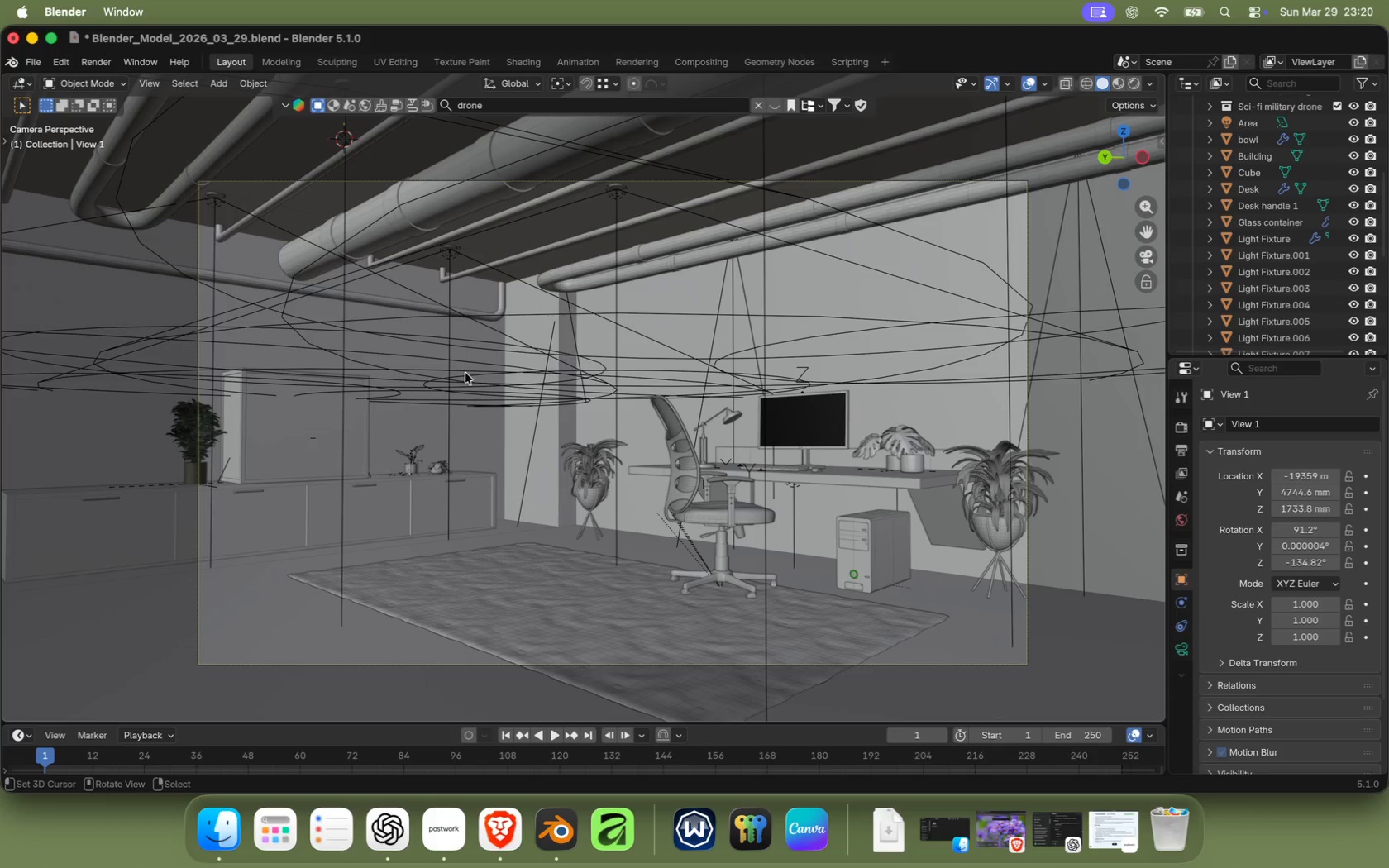 
scroll: coordinate [481, 393], scroll_direction: up, amount: 3.0